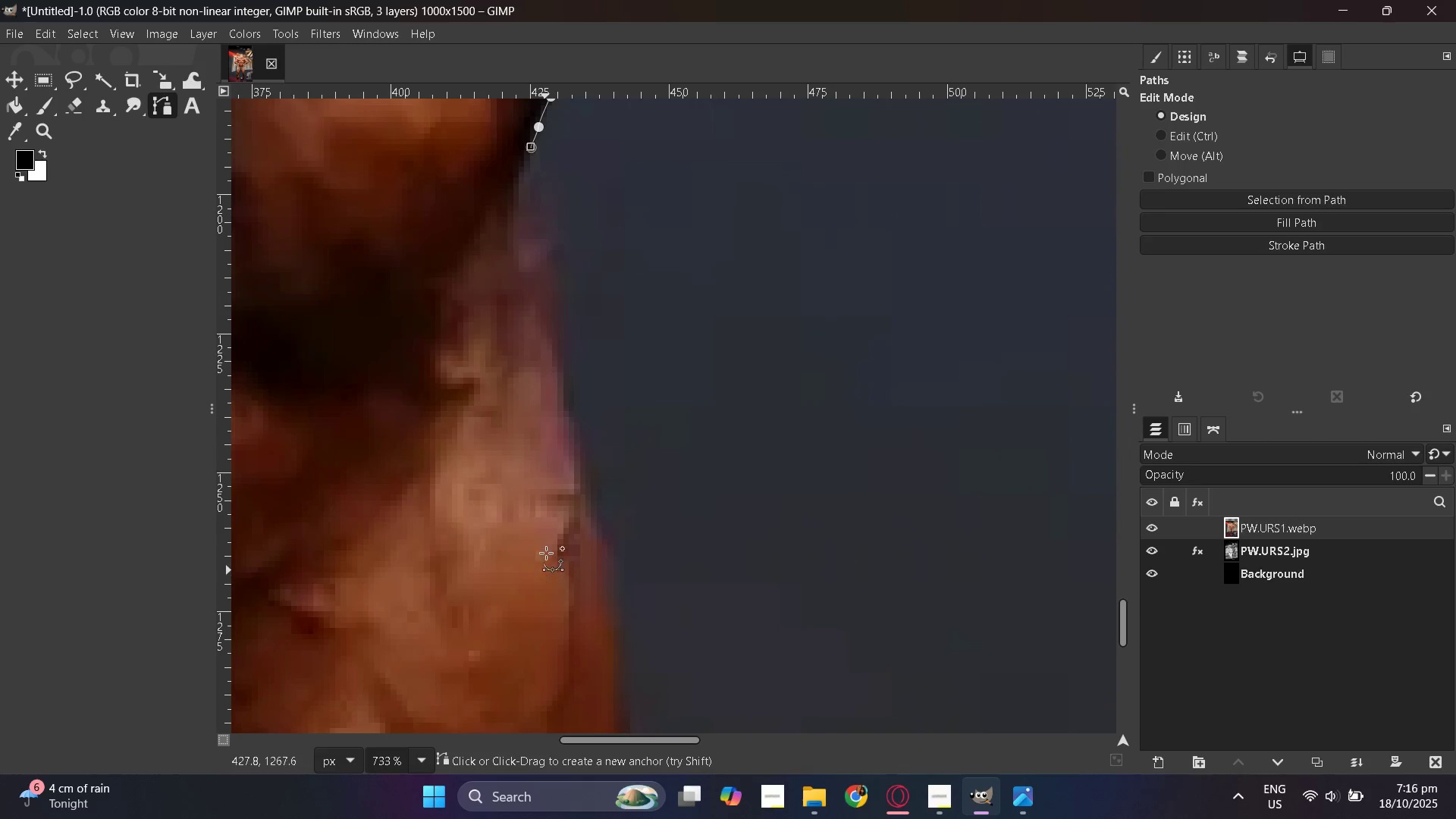 
scroll: coordinate [546, 519], scroll_direction: up, amount: 1.0
 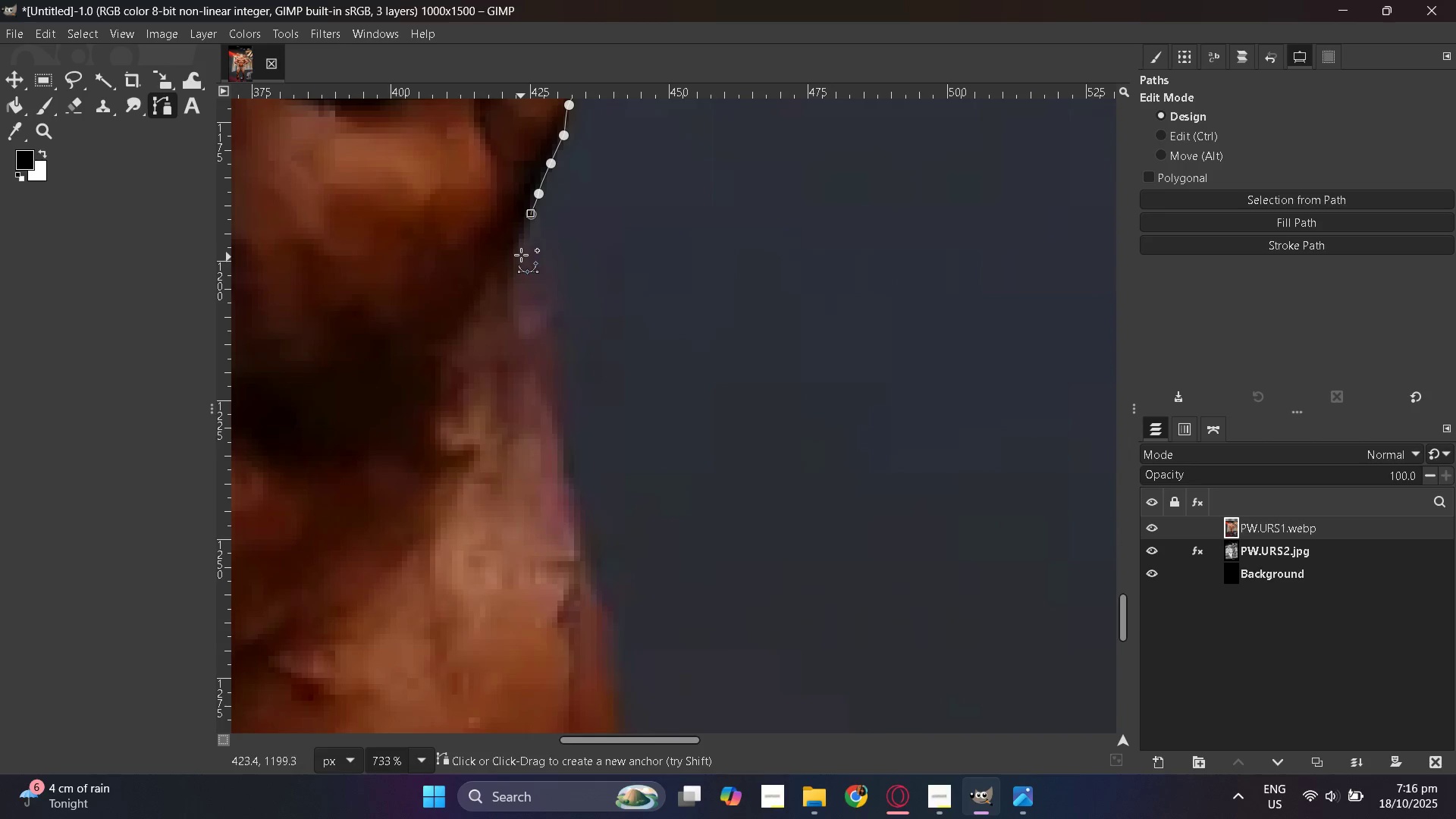 
left_click([521, 252])
 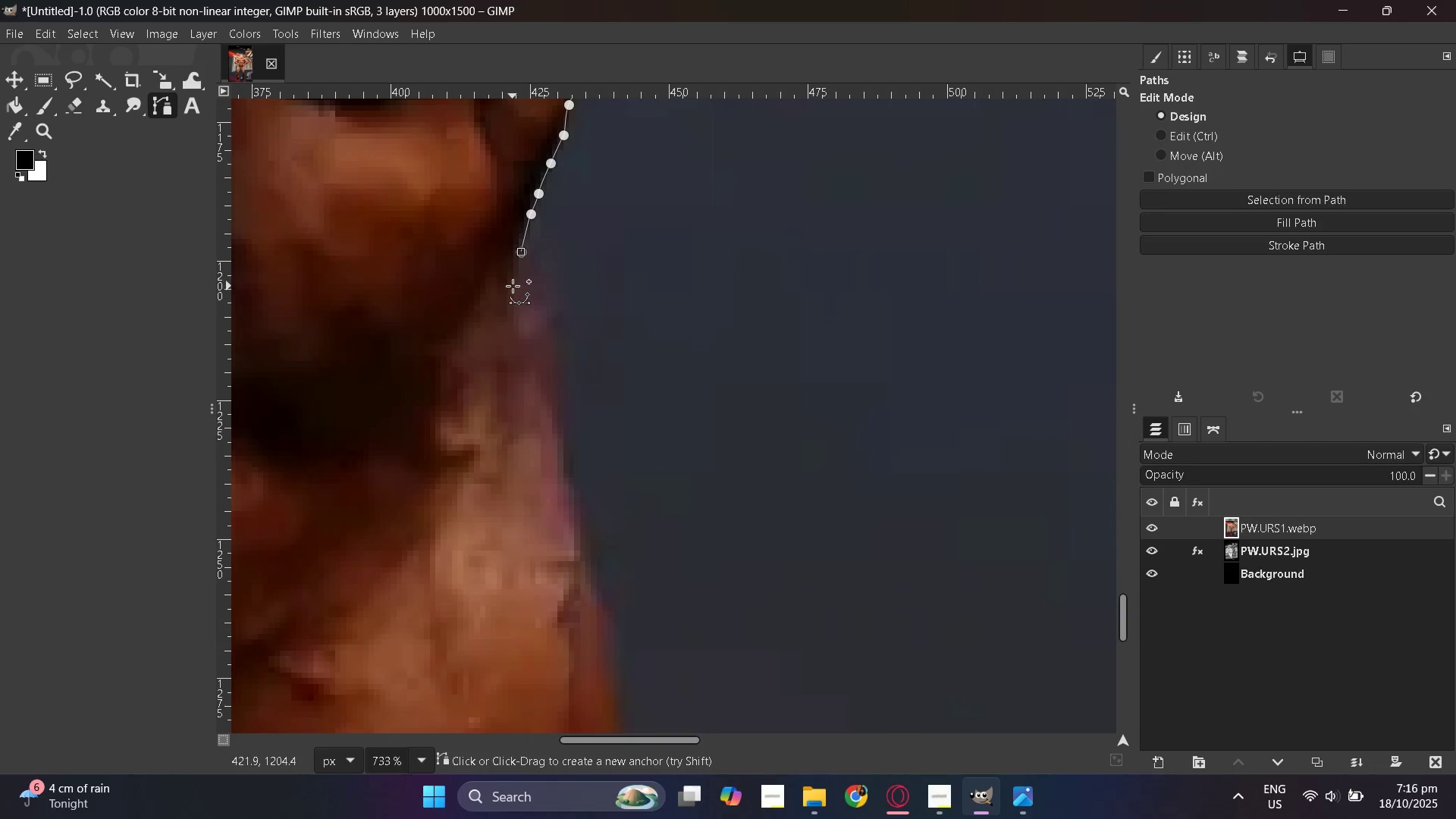 
hold_key(key=ControlLeft, duration=0.57)
scroll: coordinate [524, 320], scroll_direction: down, amount: 11.0
 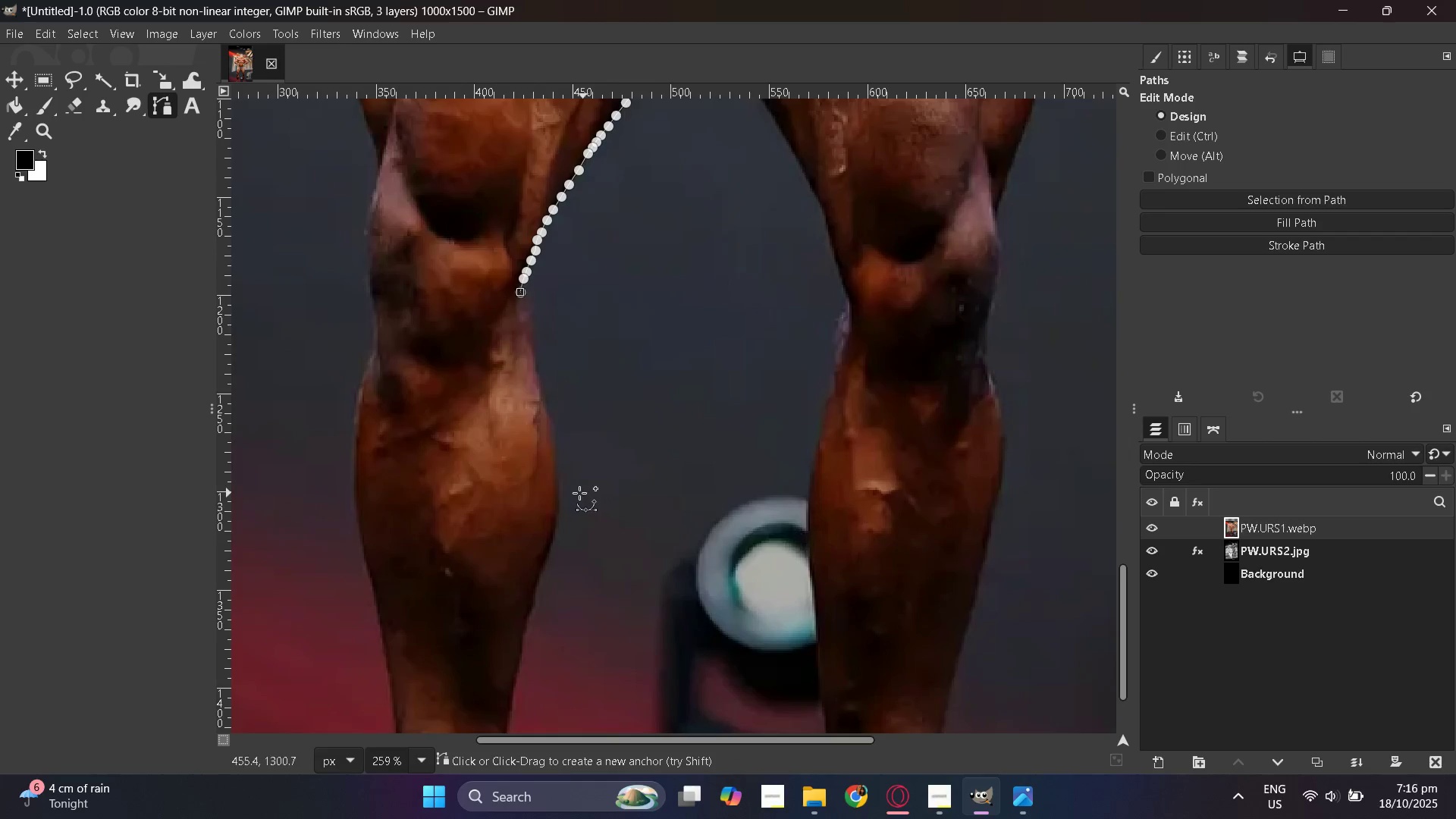 
key(Control+ControlLeft)
 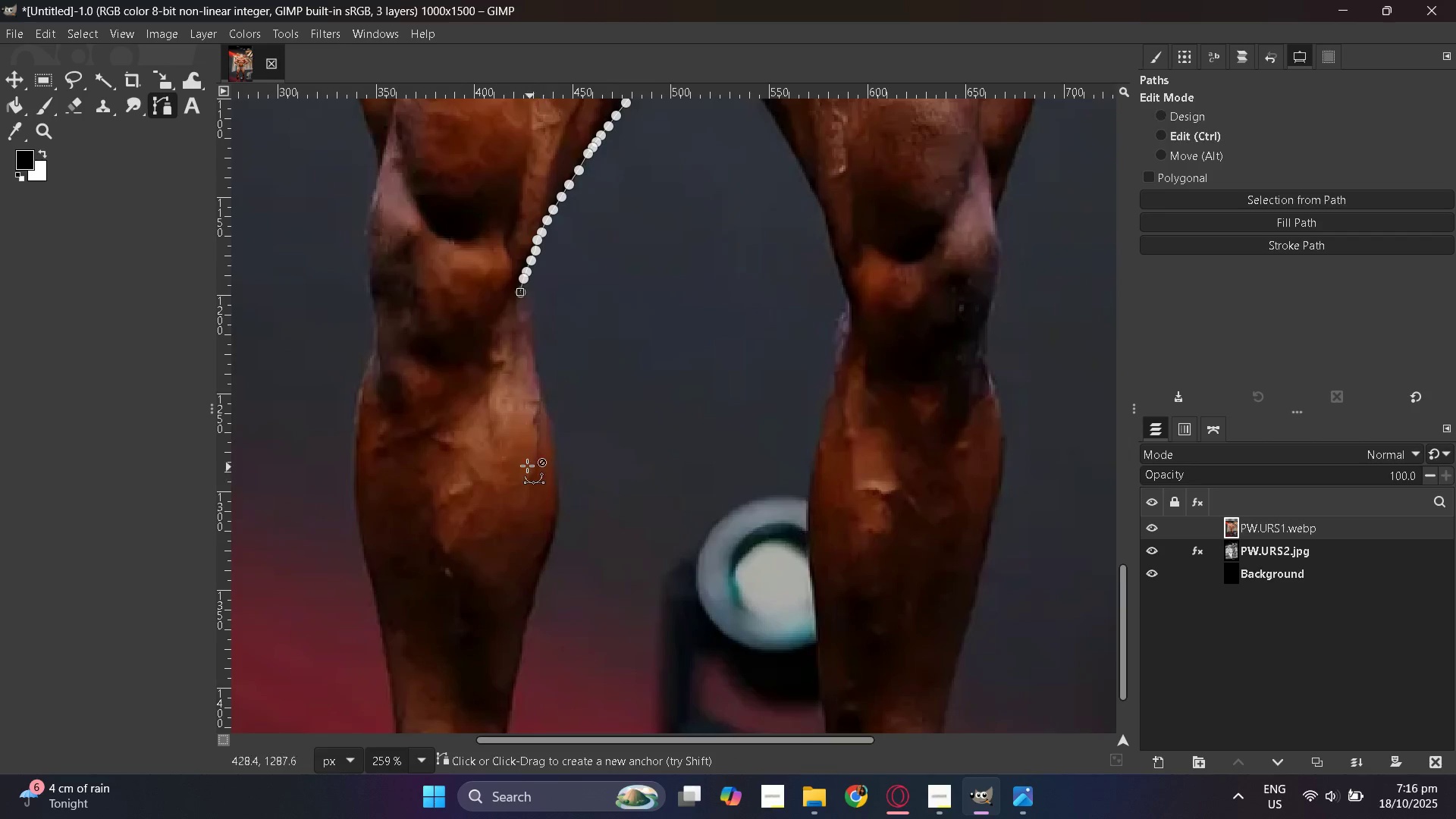 
scroll: coordinate [526, 464], scroll_direction: up, amount: 9.0
 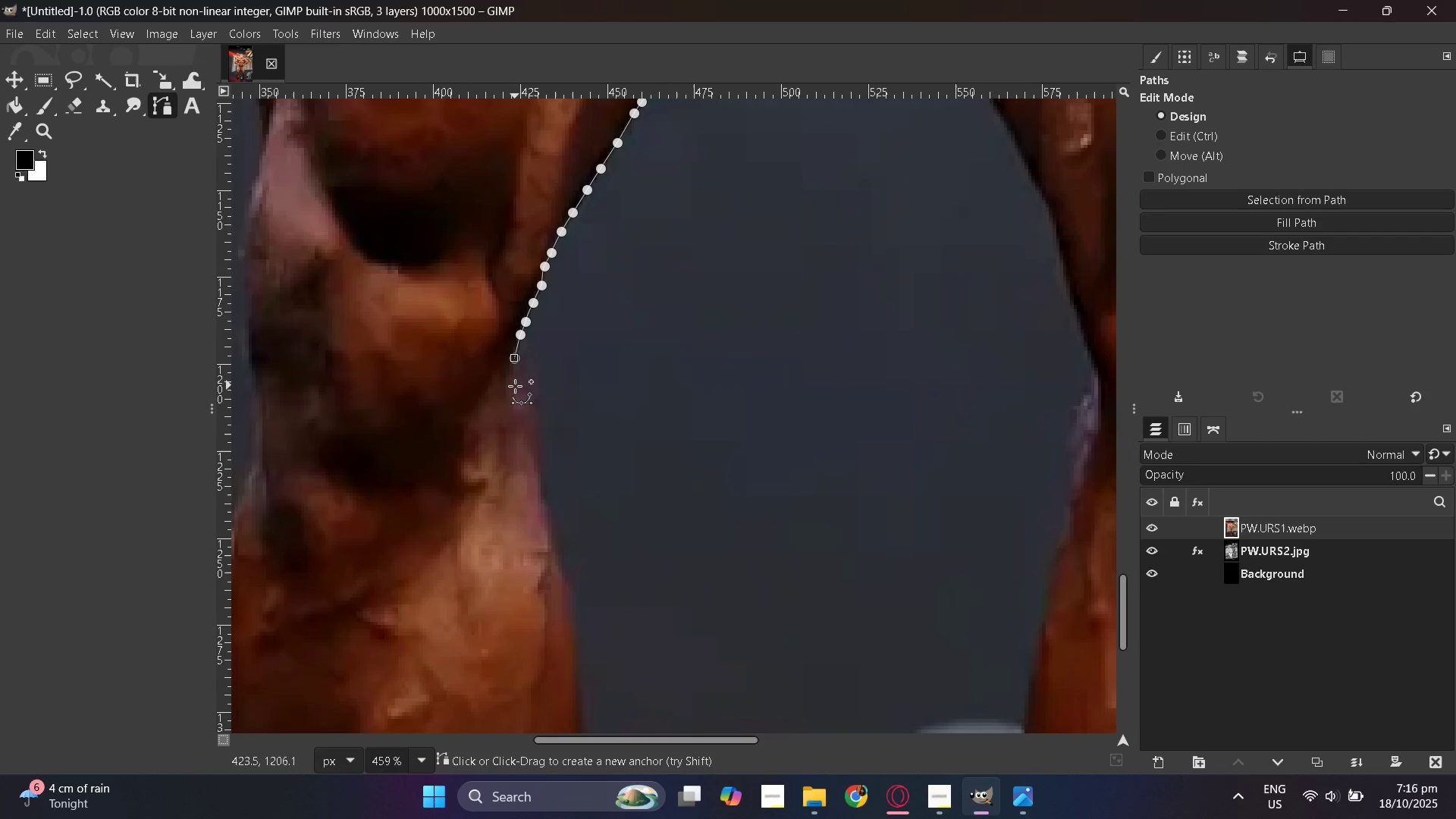 
left_click_drag(start_coordinate=[520, 391], to_coordinate=[522, 397])
 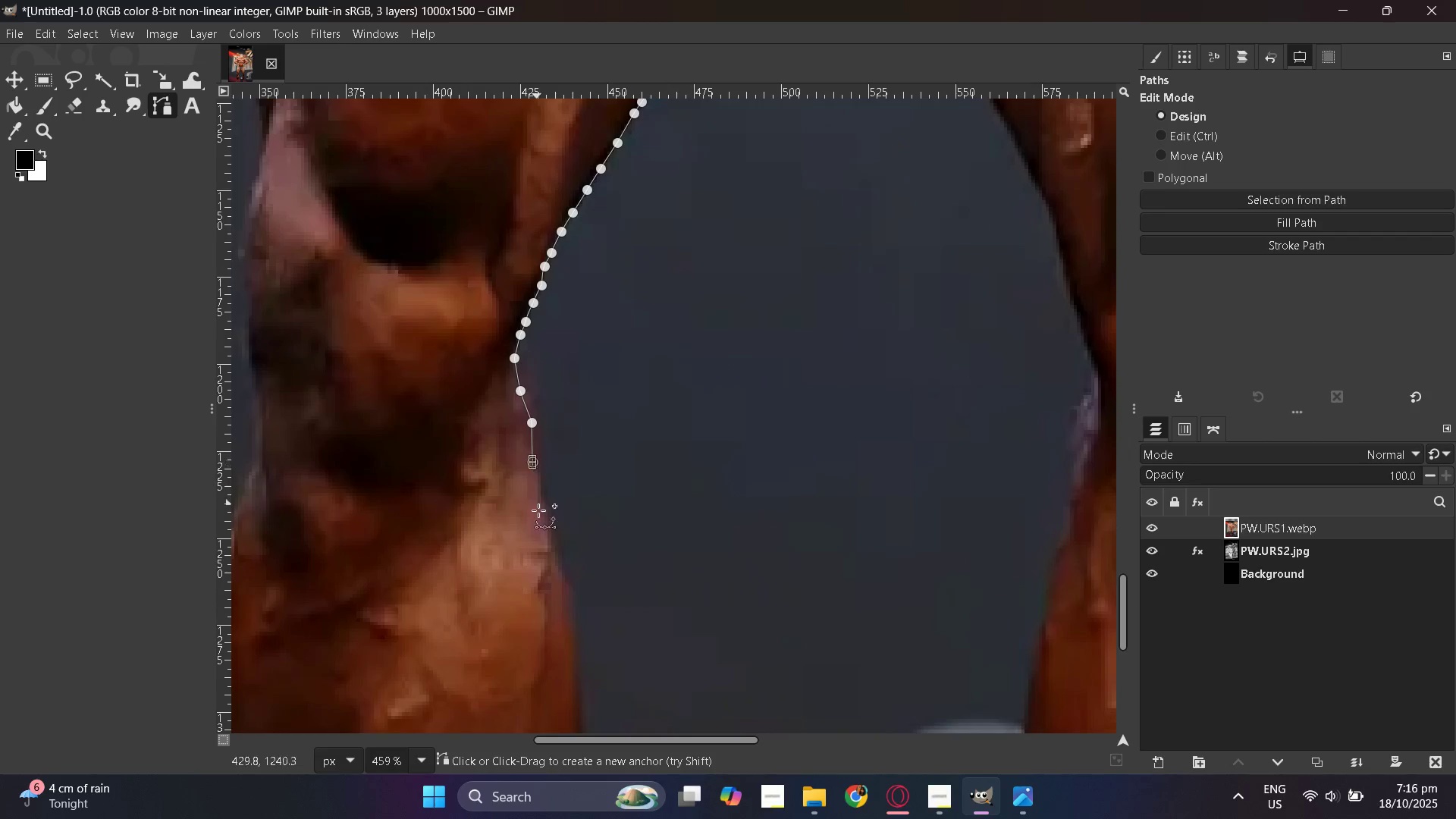 
left_click_drag(start_coordinate=[540, 507], to_coordinate=[542, 511])
 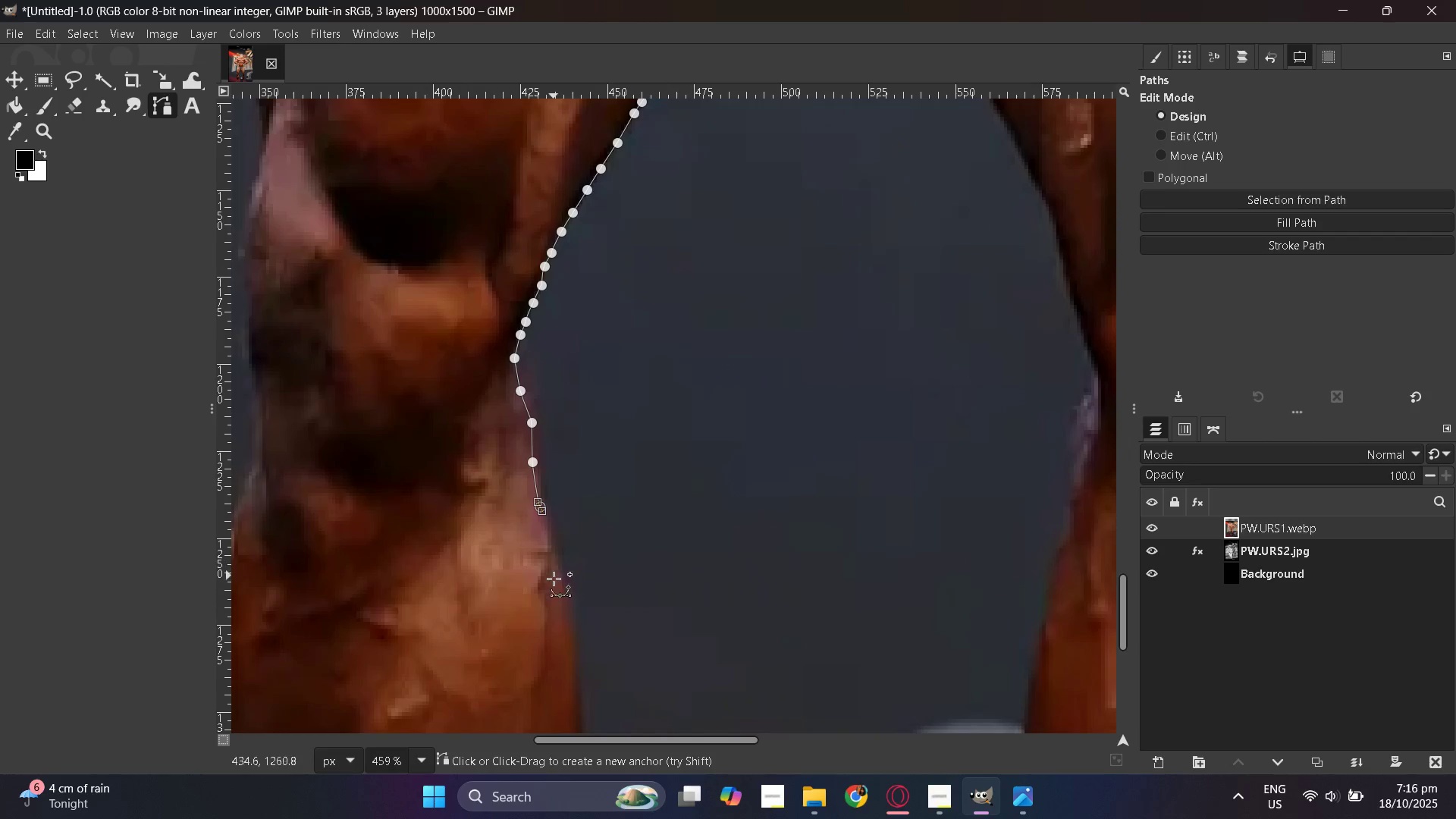 
scroll: coordinate [554, 576], scroll_direction: down, amount: 1.0
 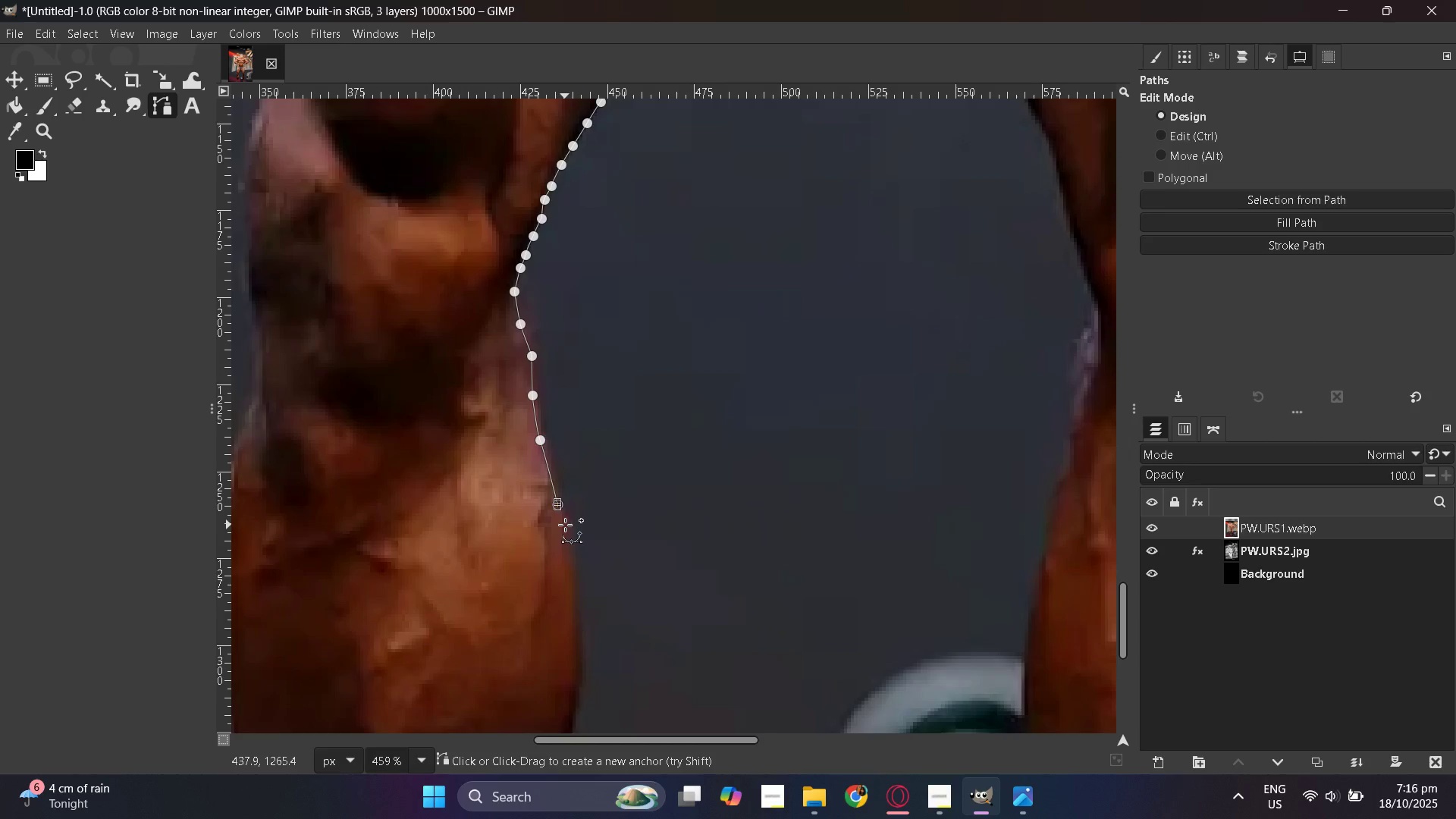 
left_click_drag(start_coordinate=[569, 532], to_coordinate=[573, 542])
 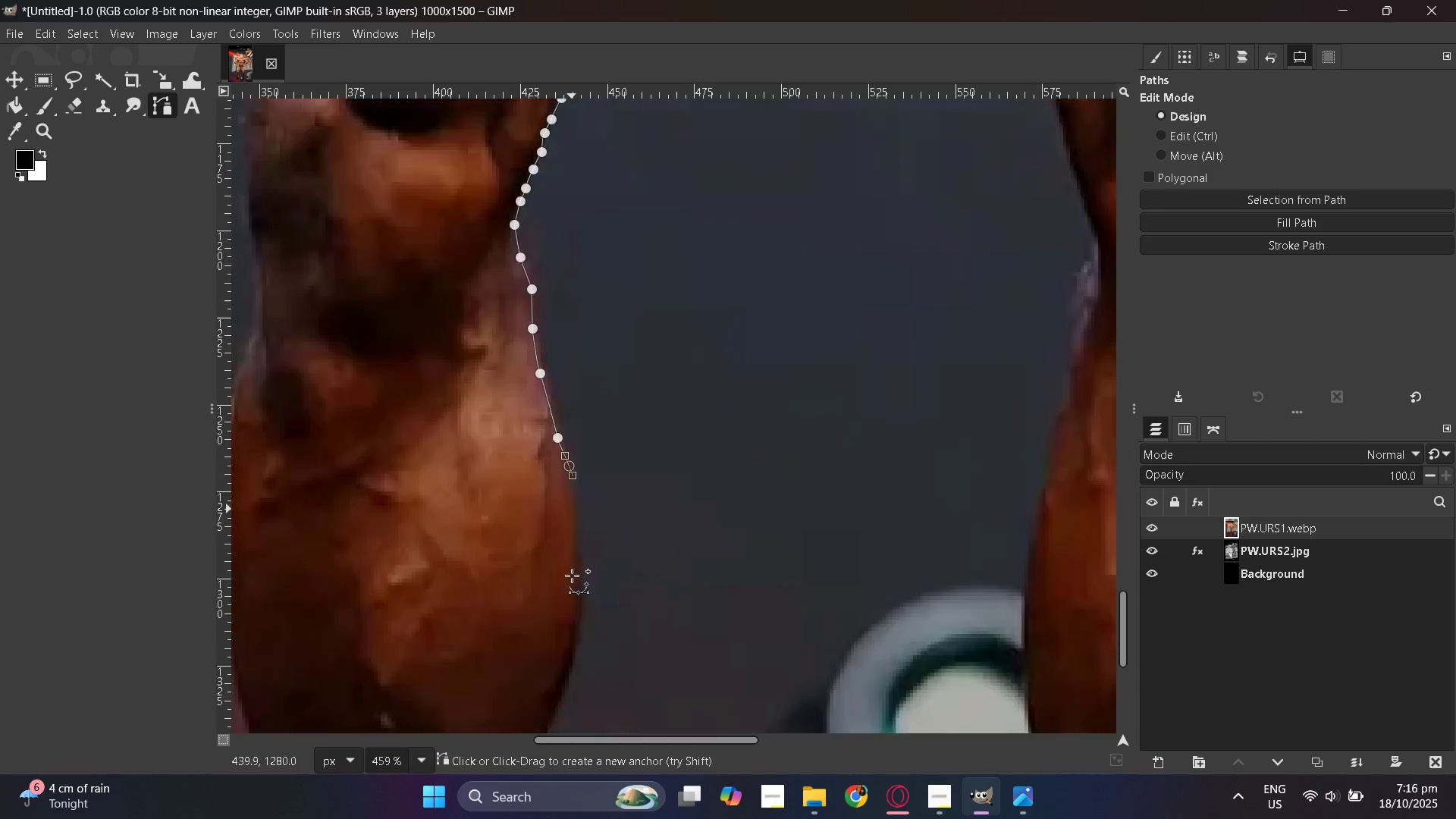 
scroll: coordinate [574, 480], scroll_direction: down, amount: 4.0
 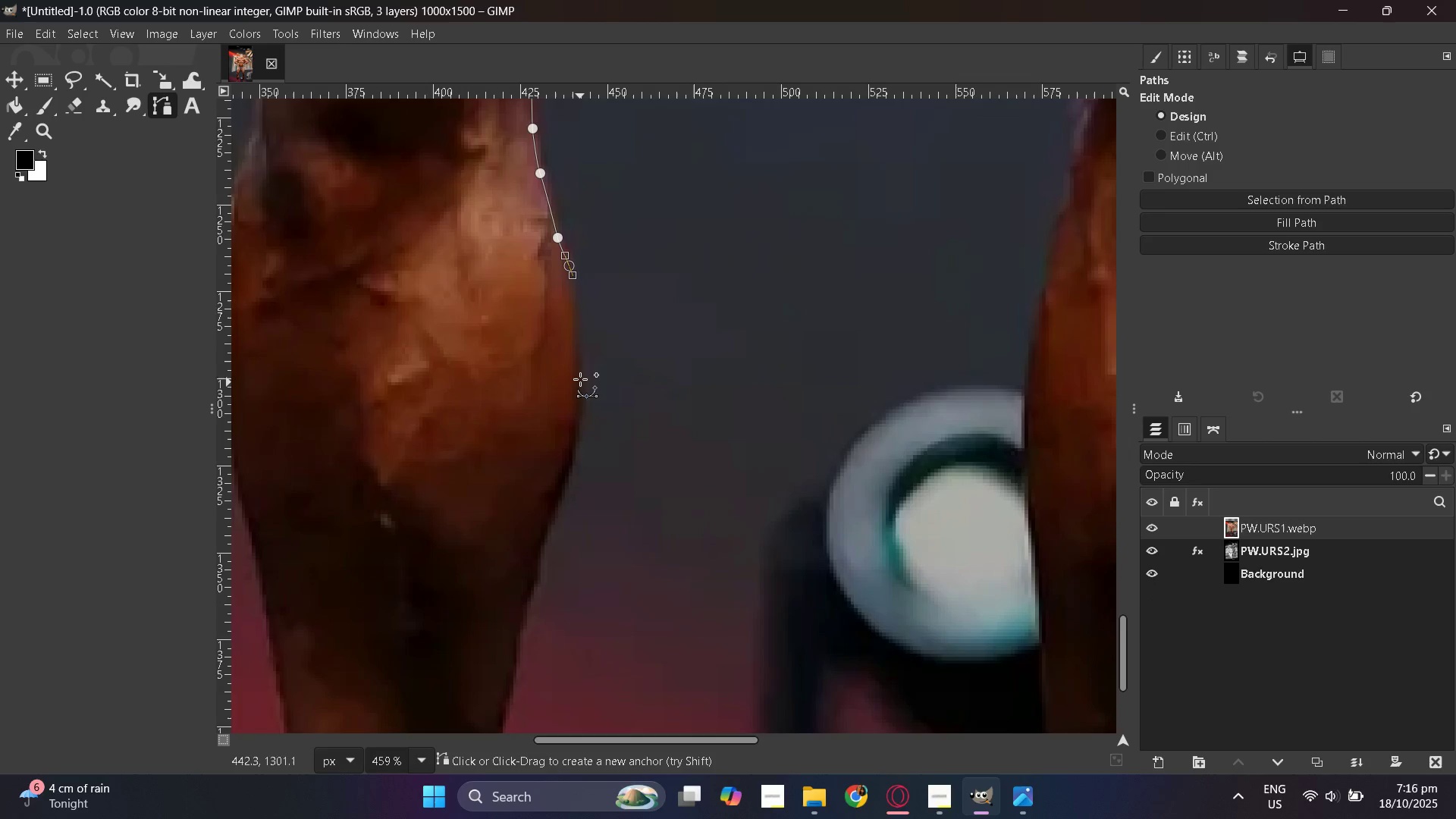 
left_click_drag(start_coordinate=[580, 368], to_coordinate=[576, 375])
 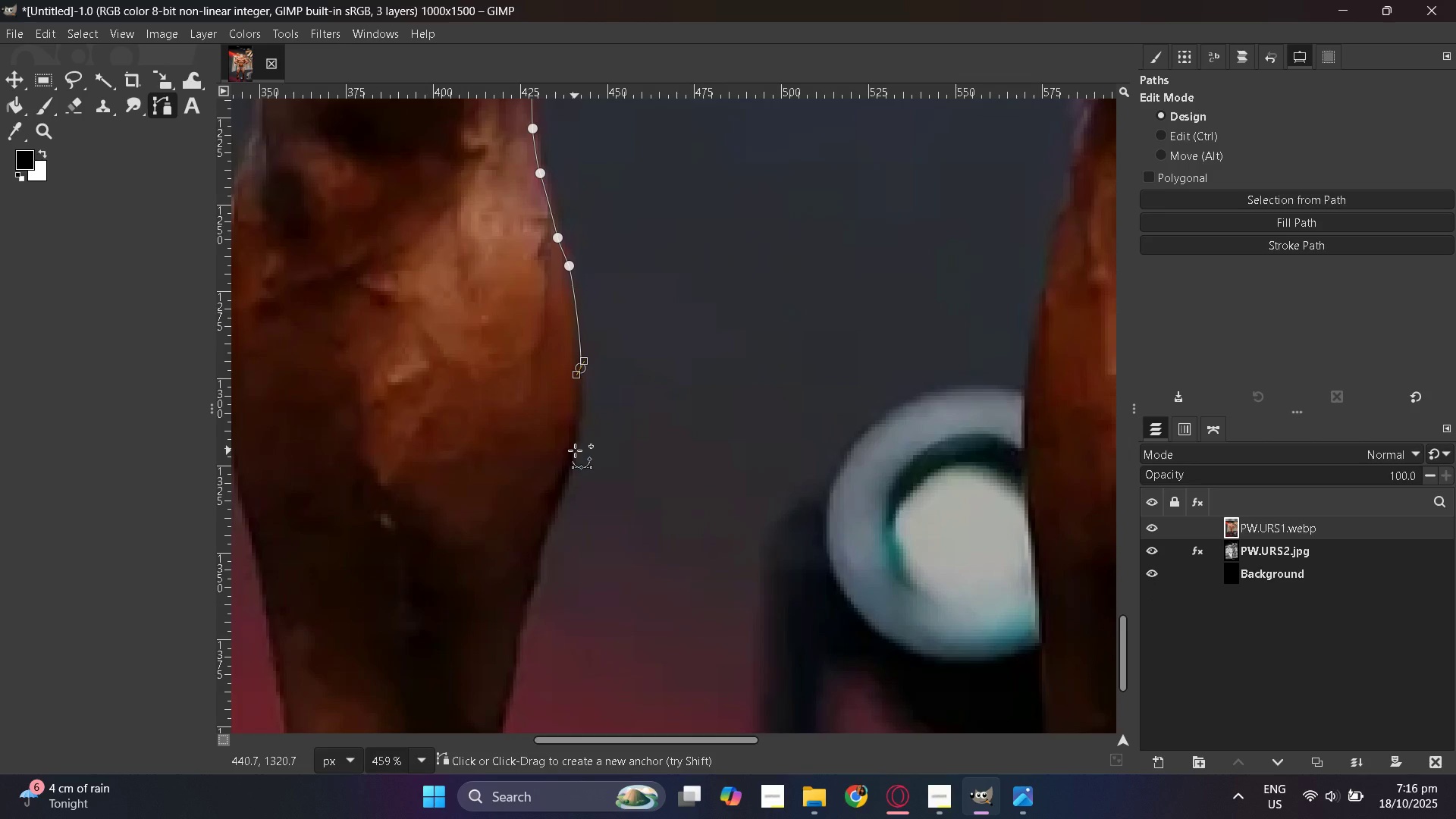 
left_click_drag(start_coordinate=[575, 450], to_coordinate=[561, 488])
 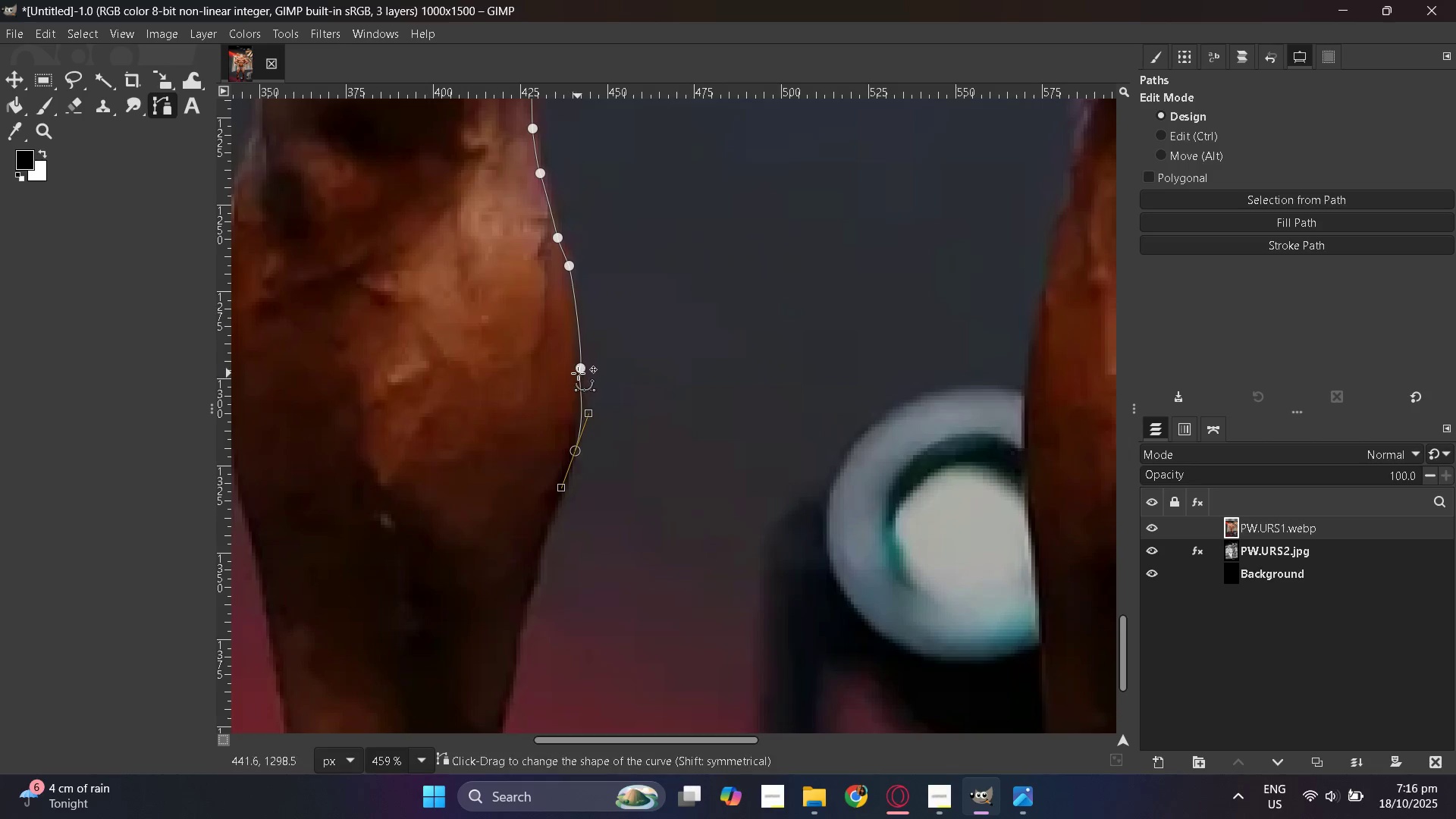 
left_click_drag(start_coordinate=[582, 372], to_coordinate=[580, 379])
 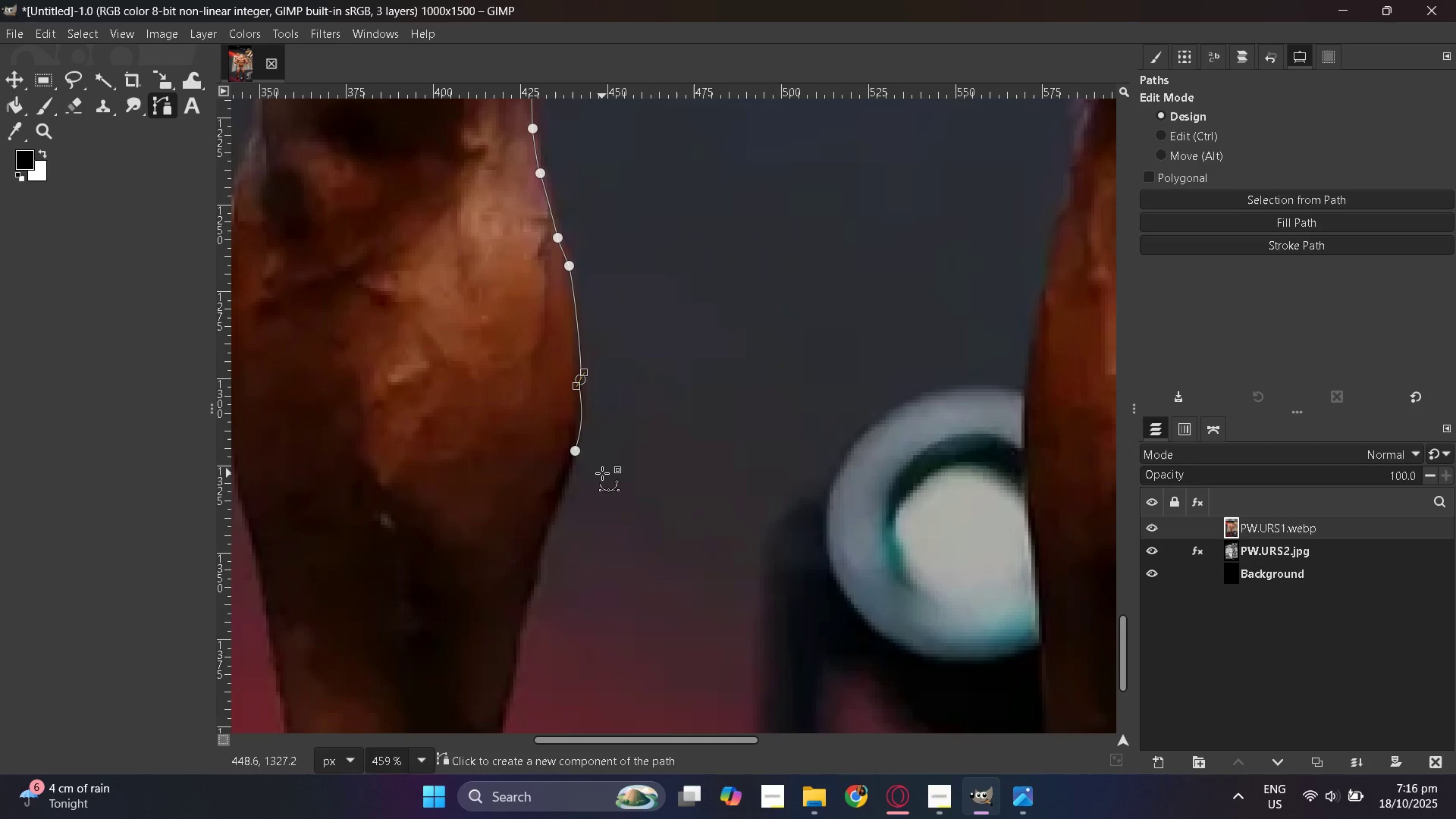 
scroll: coordinate [575, 489], scroll_direction: down, amount: 2.0
 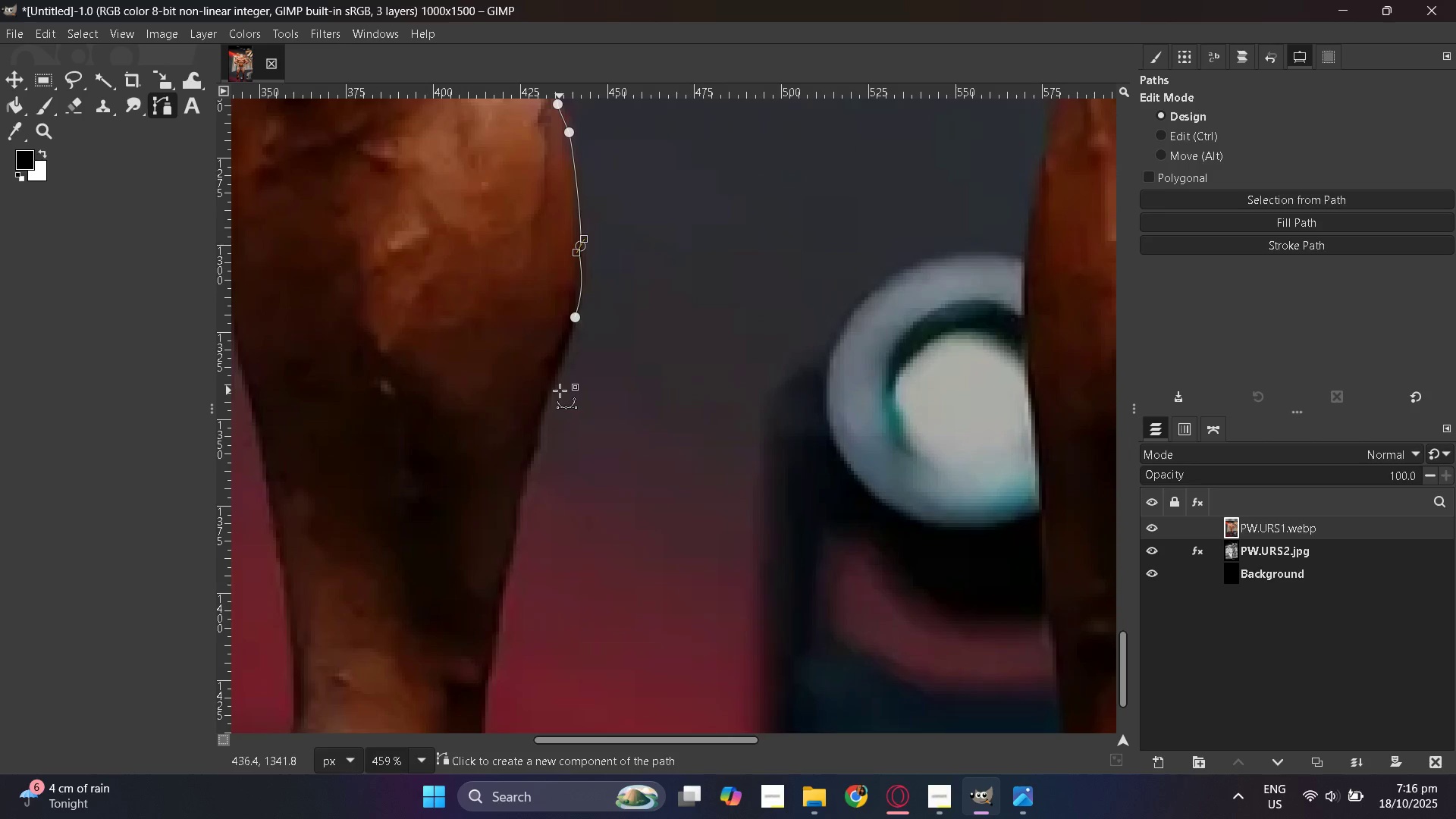 
key(Control+Z)
 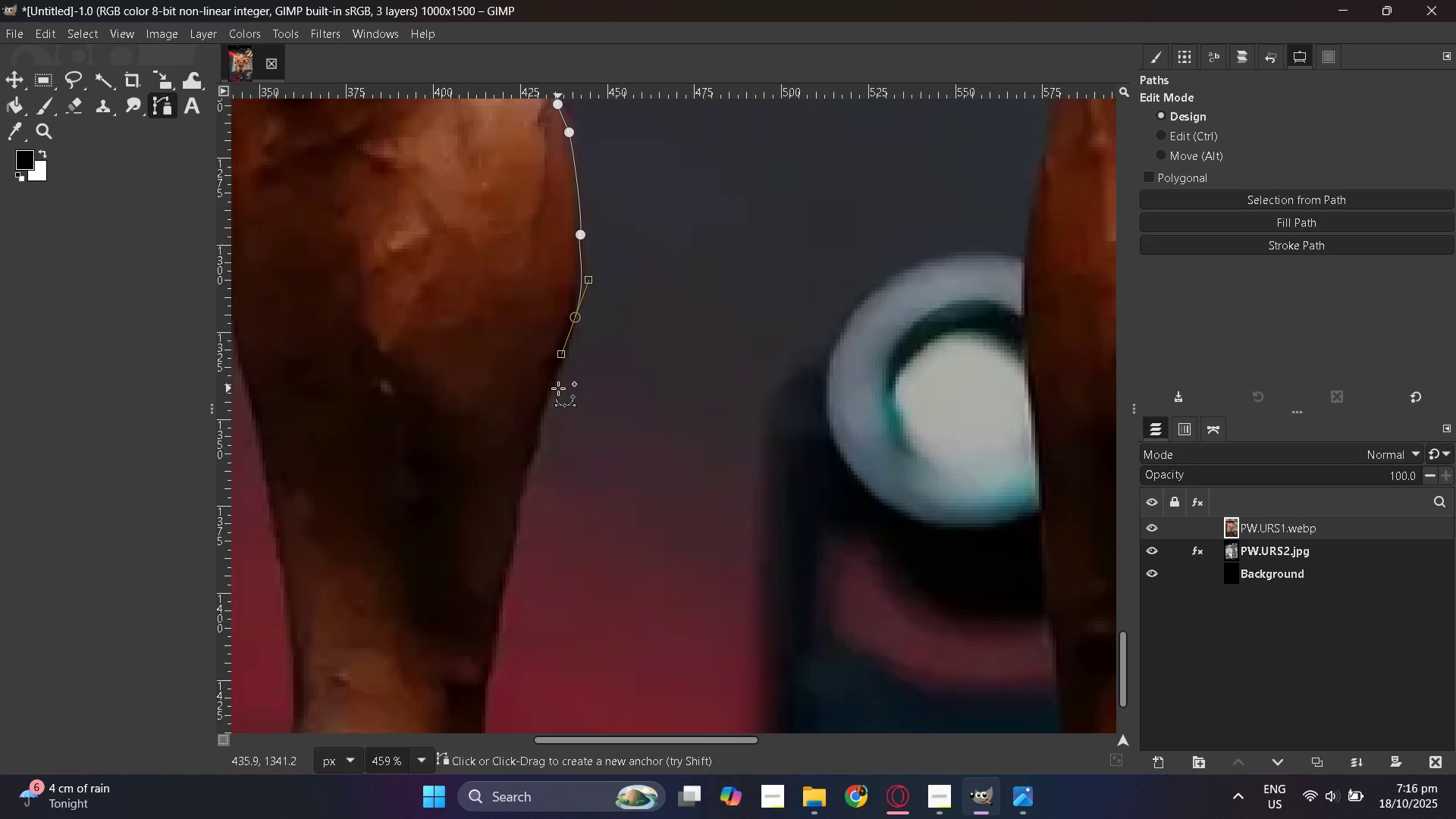 
key(Control+ControlLeft)
 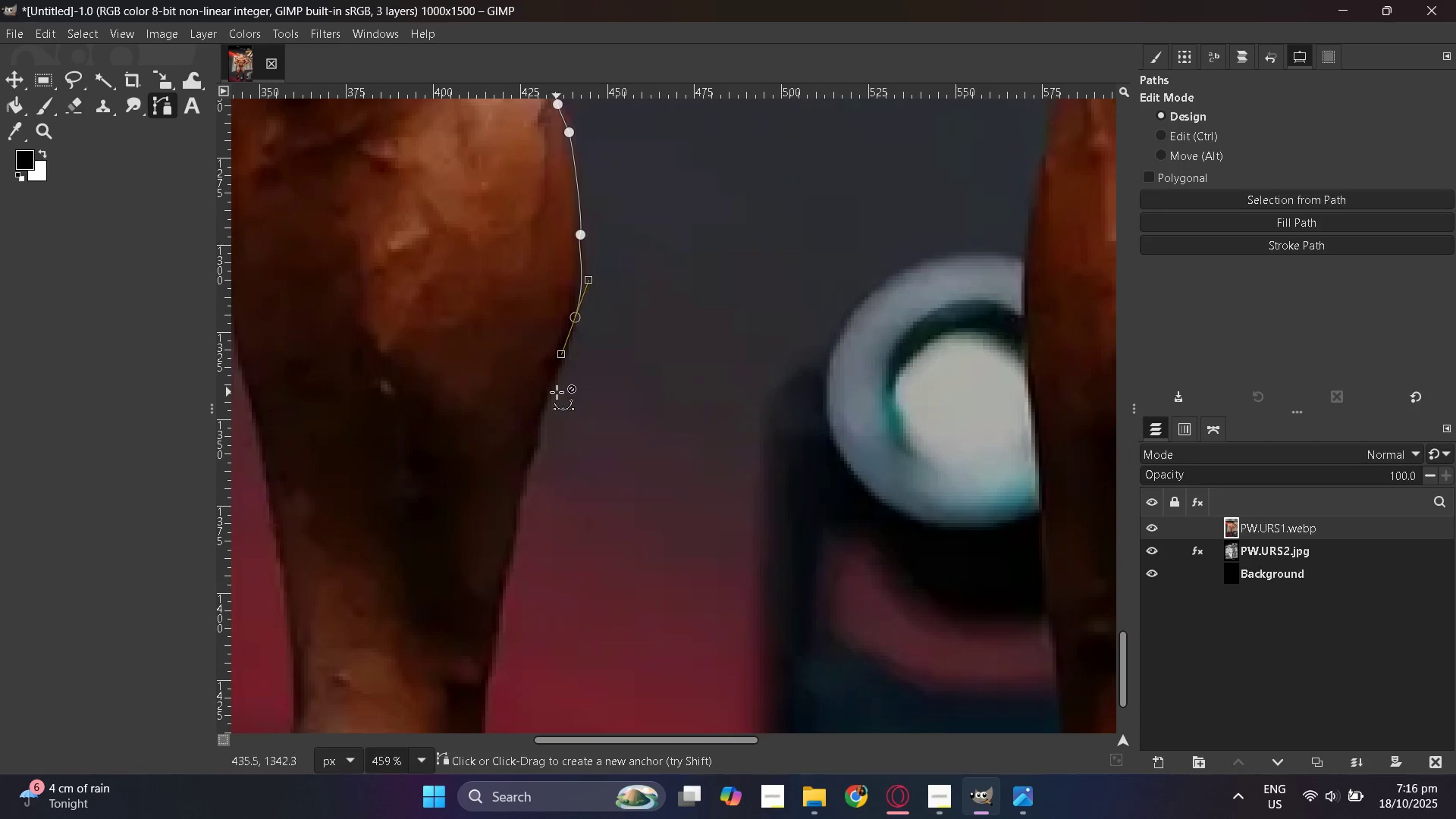 
key(Control+Z)
 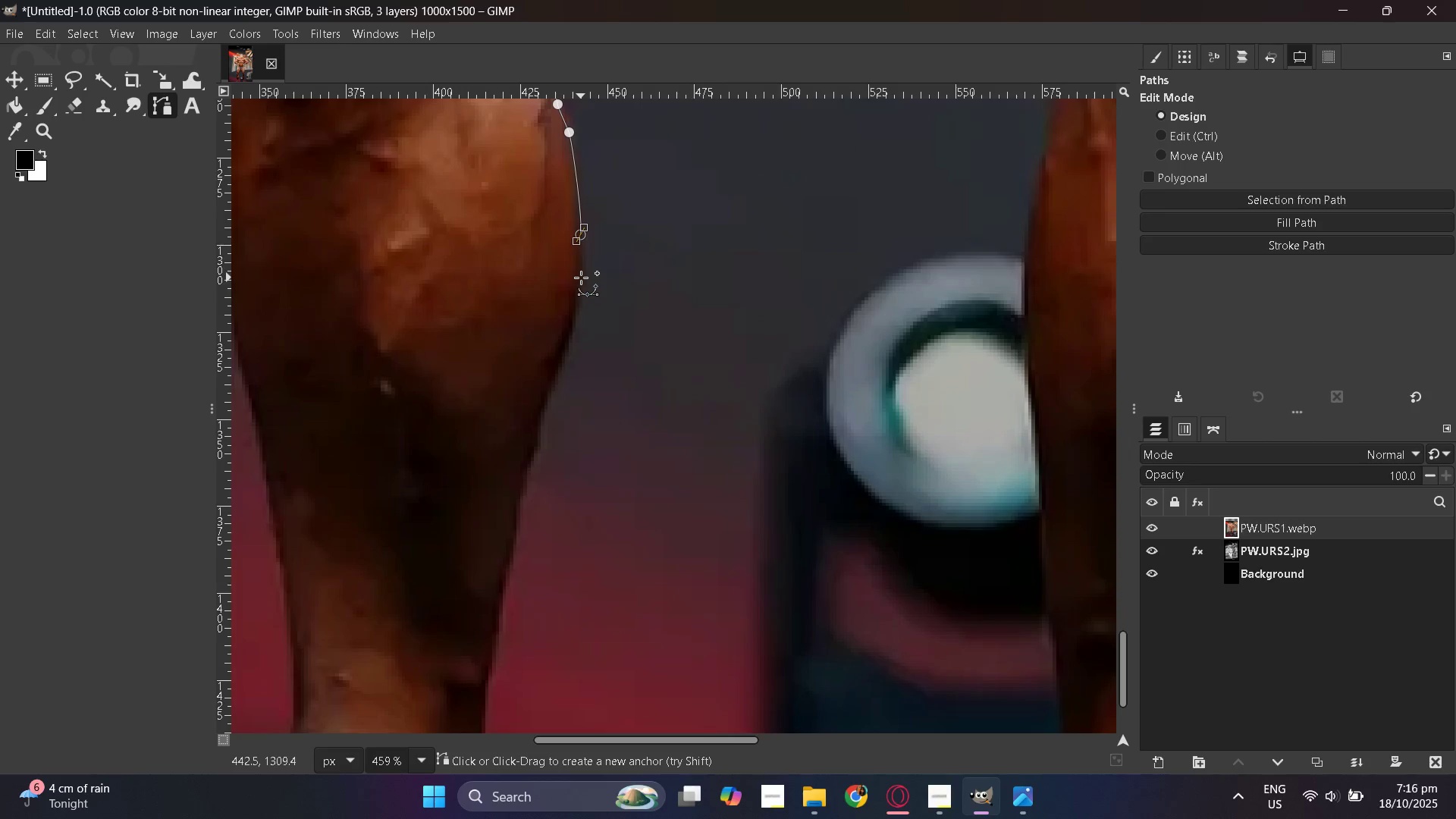 
left_click_drag(start_coordinate=[582, 277], to_coordinate=[579, 306])
 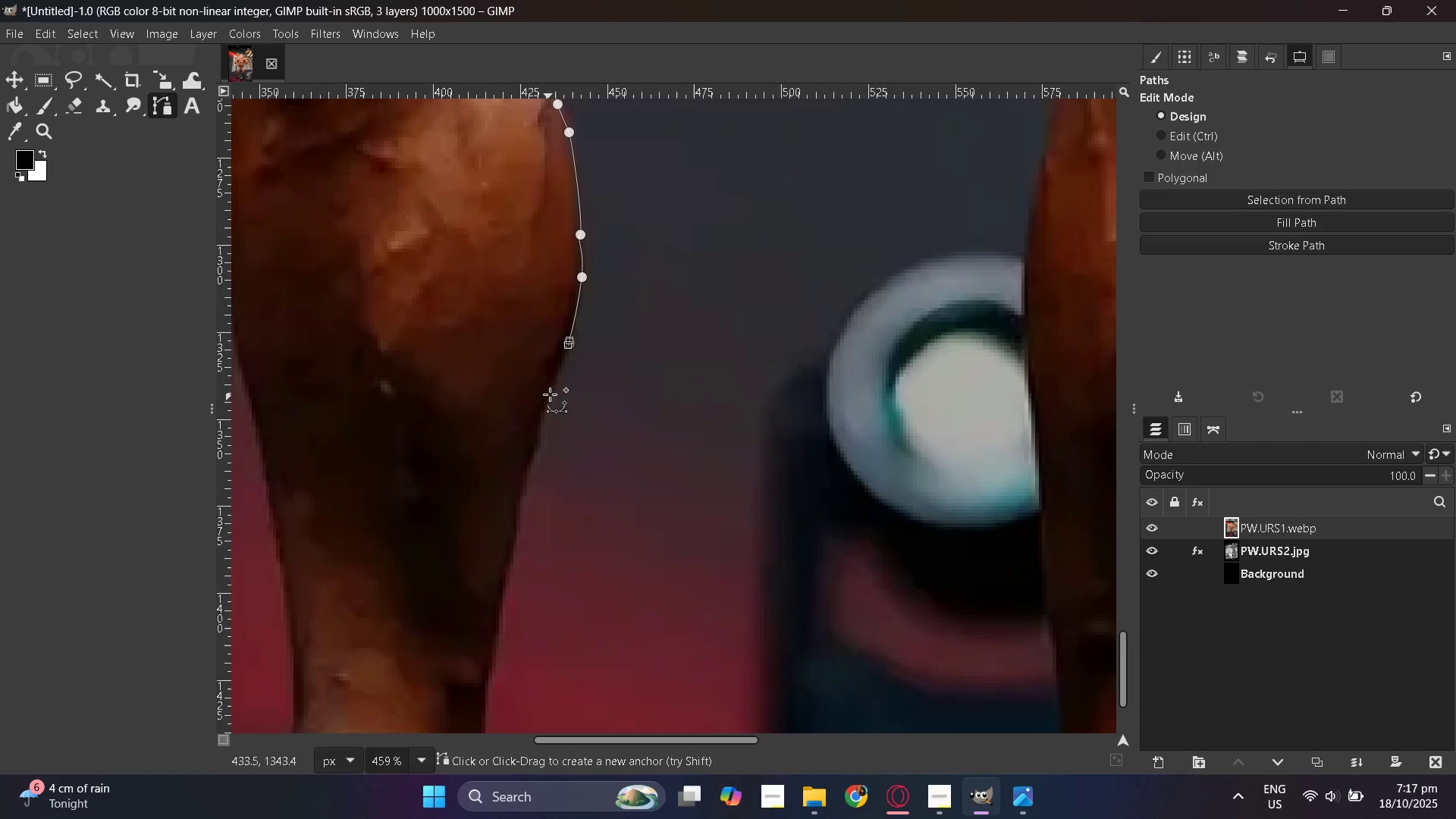 
left_click_drag(start_coordinate=[551, 394], to_coordinate=[548, 409])
 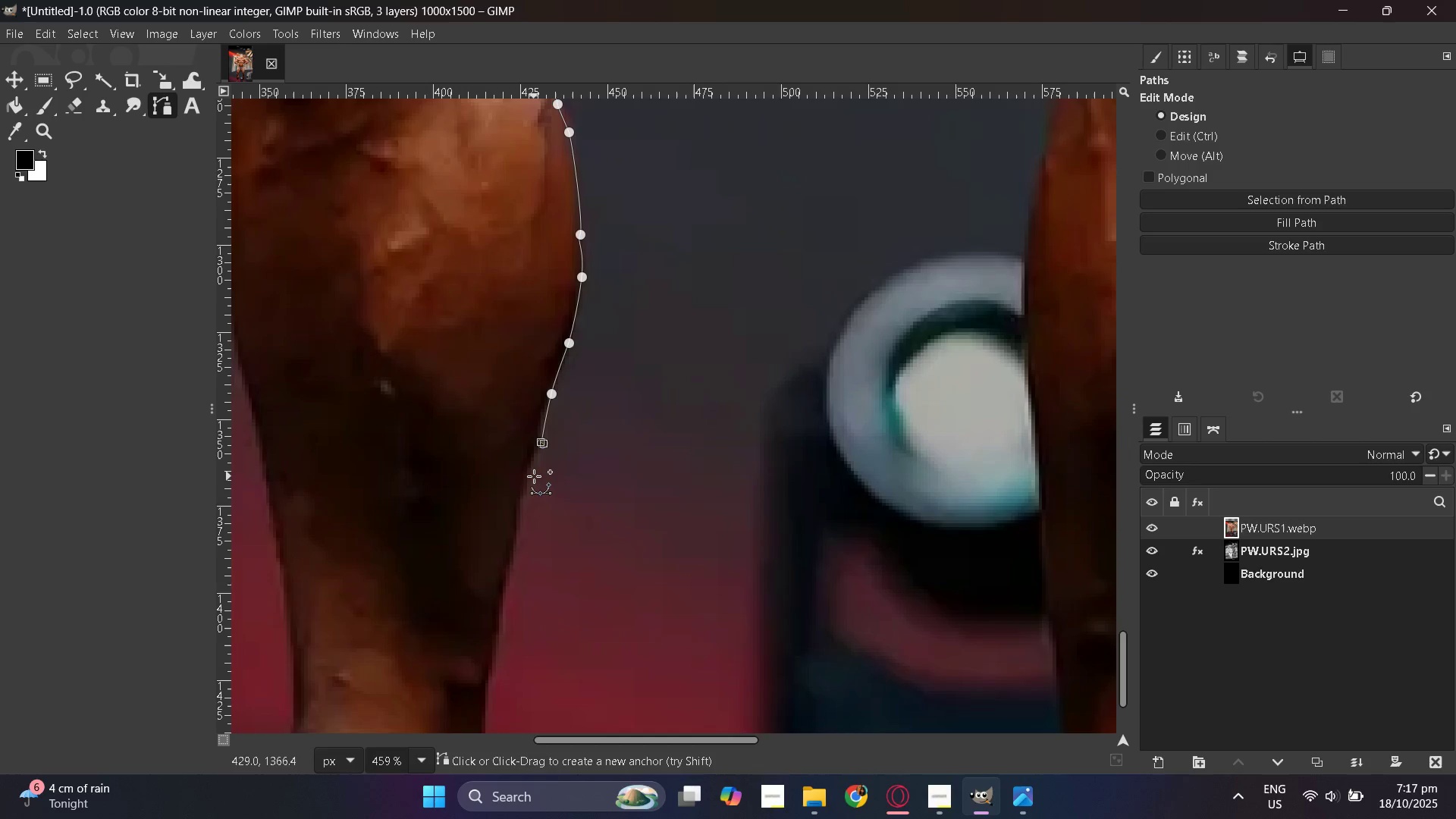 
left_click_drag(start_coordinate=[529, 472], to_coordinate=[526, 477])
 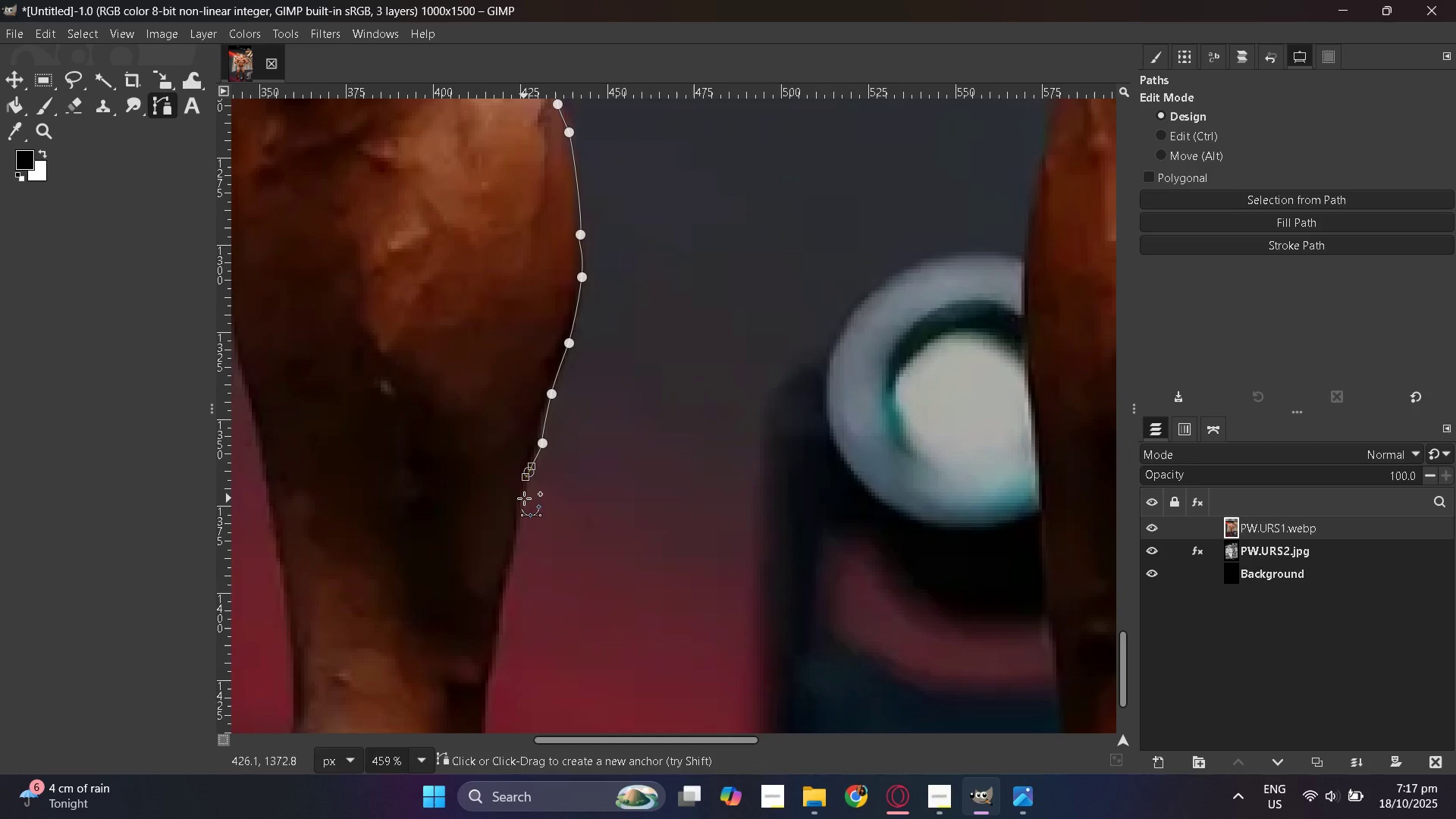 
left_click([526, 497])
 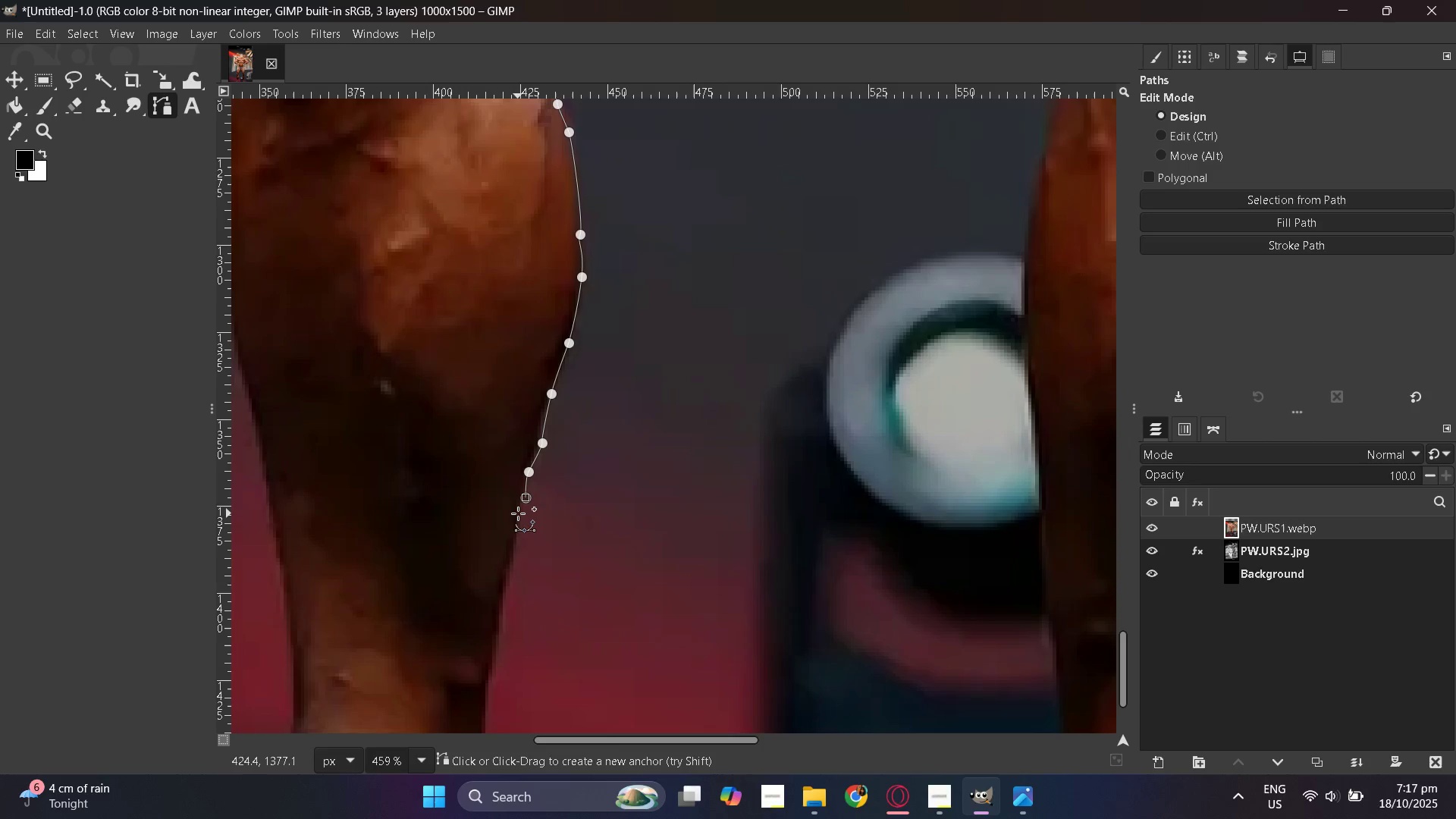 
left_click_drag(start_coordinate=[518, 513], to_coordinate=[520, 519])
 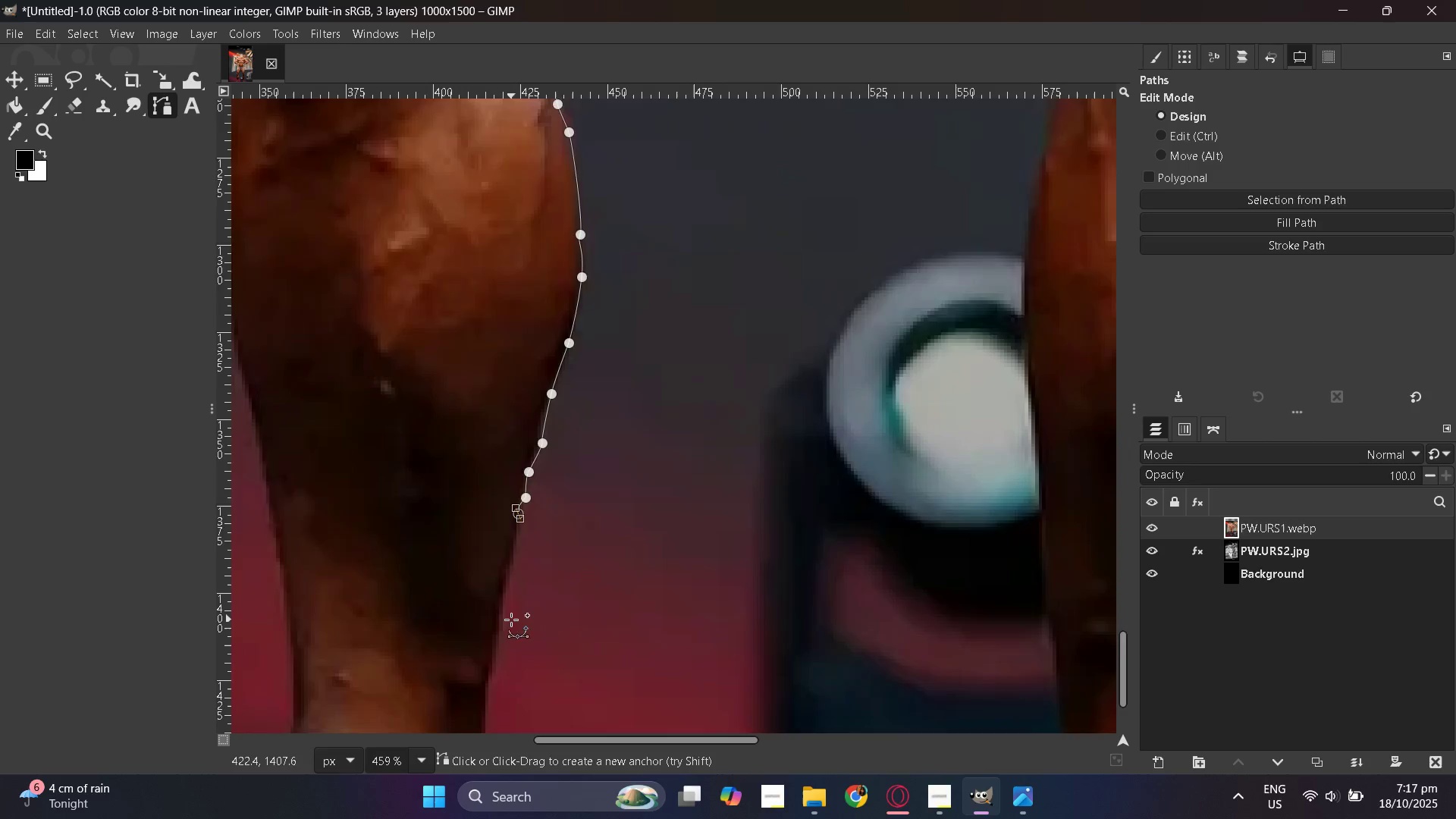 
scroll: coordinate [510, 621], scroll_direction: down, amount: 4.0
 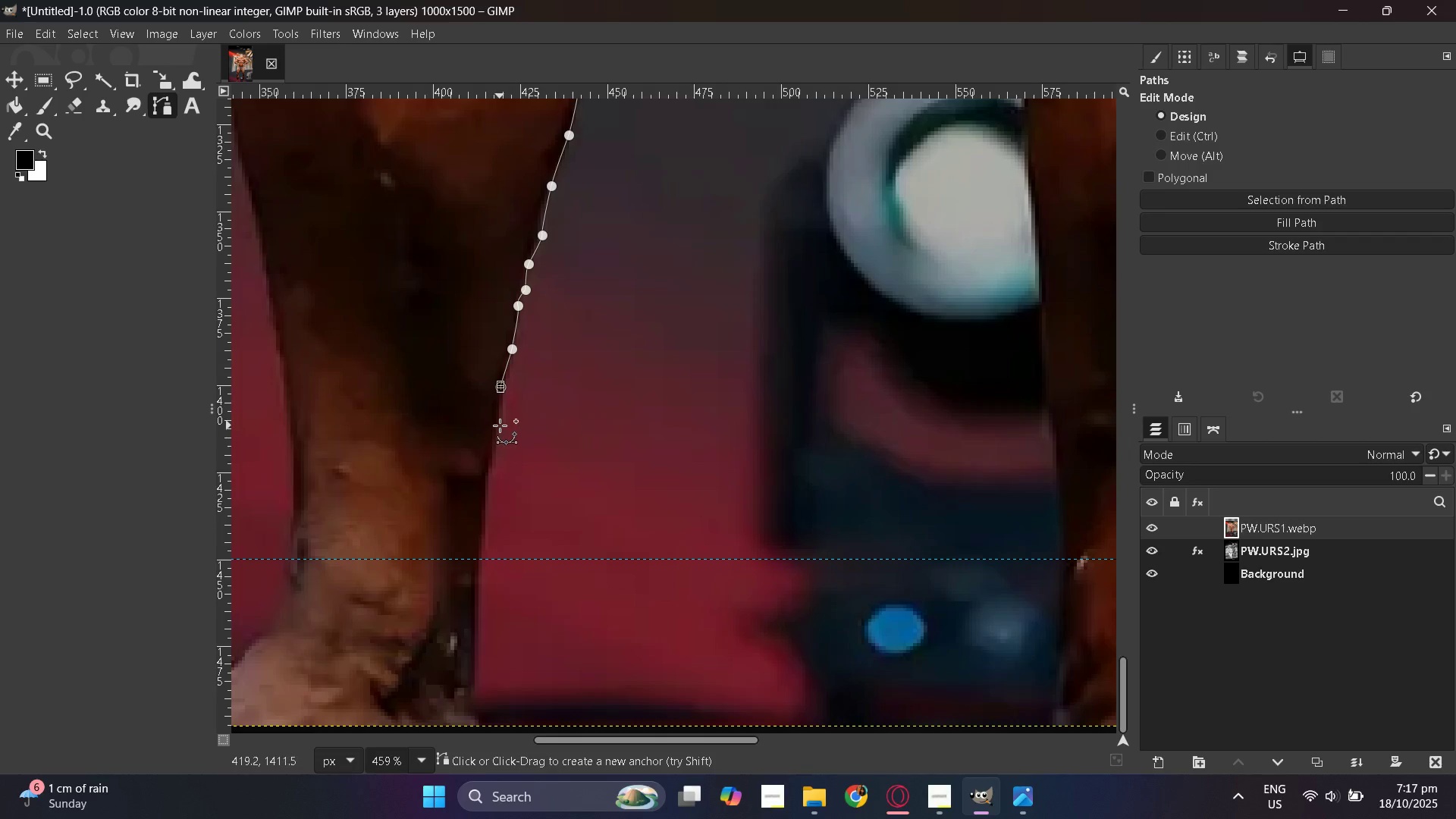 
wait(5.94)
 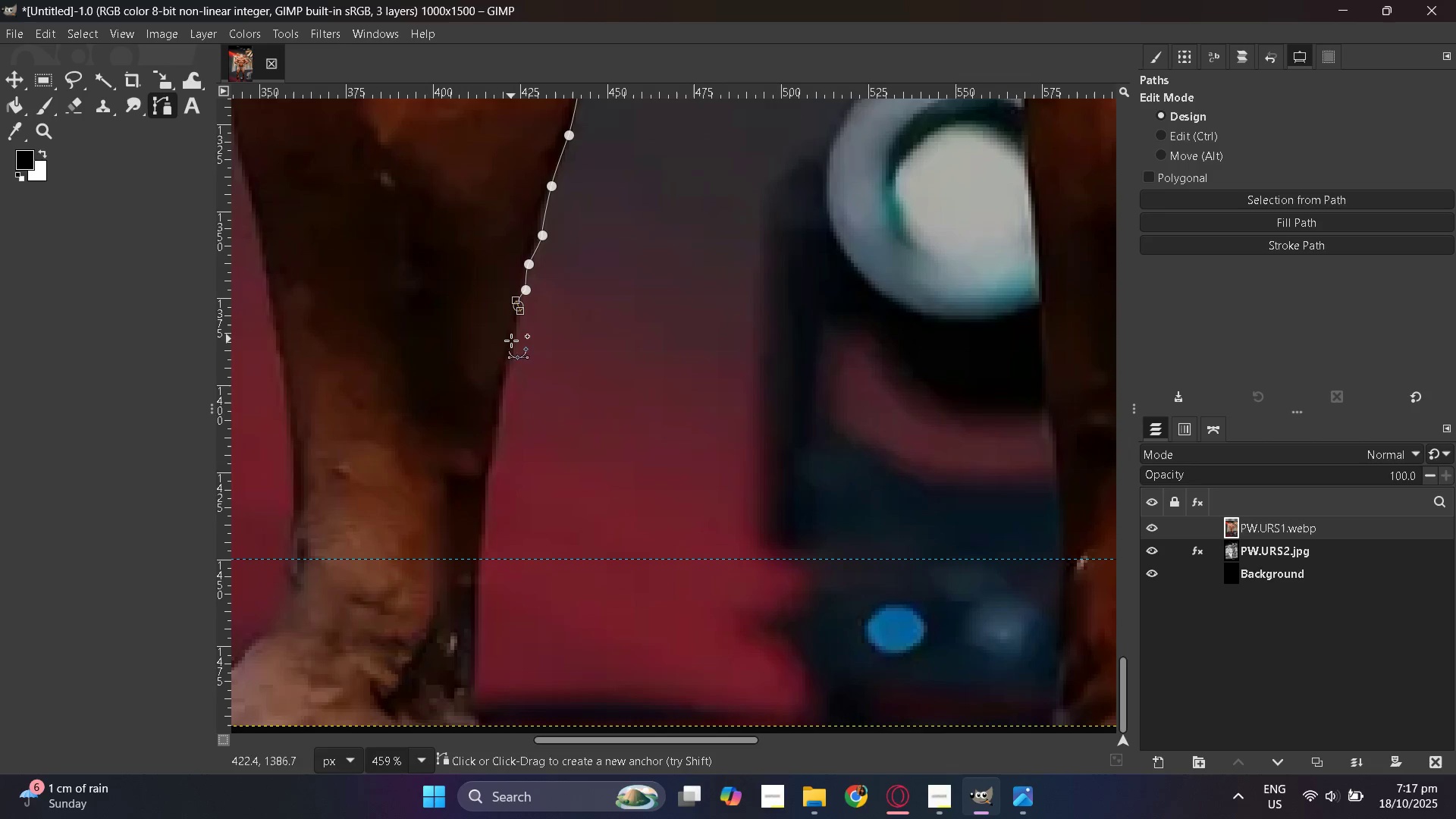 
left_click_drag(start_coordinate=[491, 466], to_coordinate=[491, 478])
 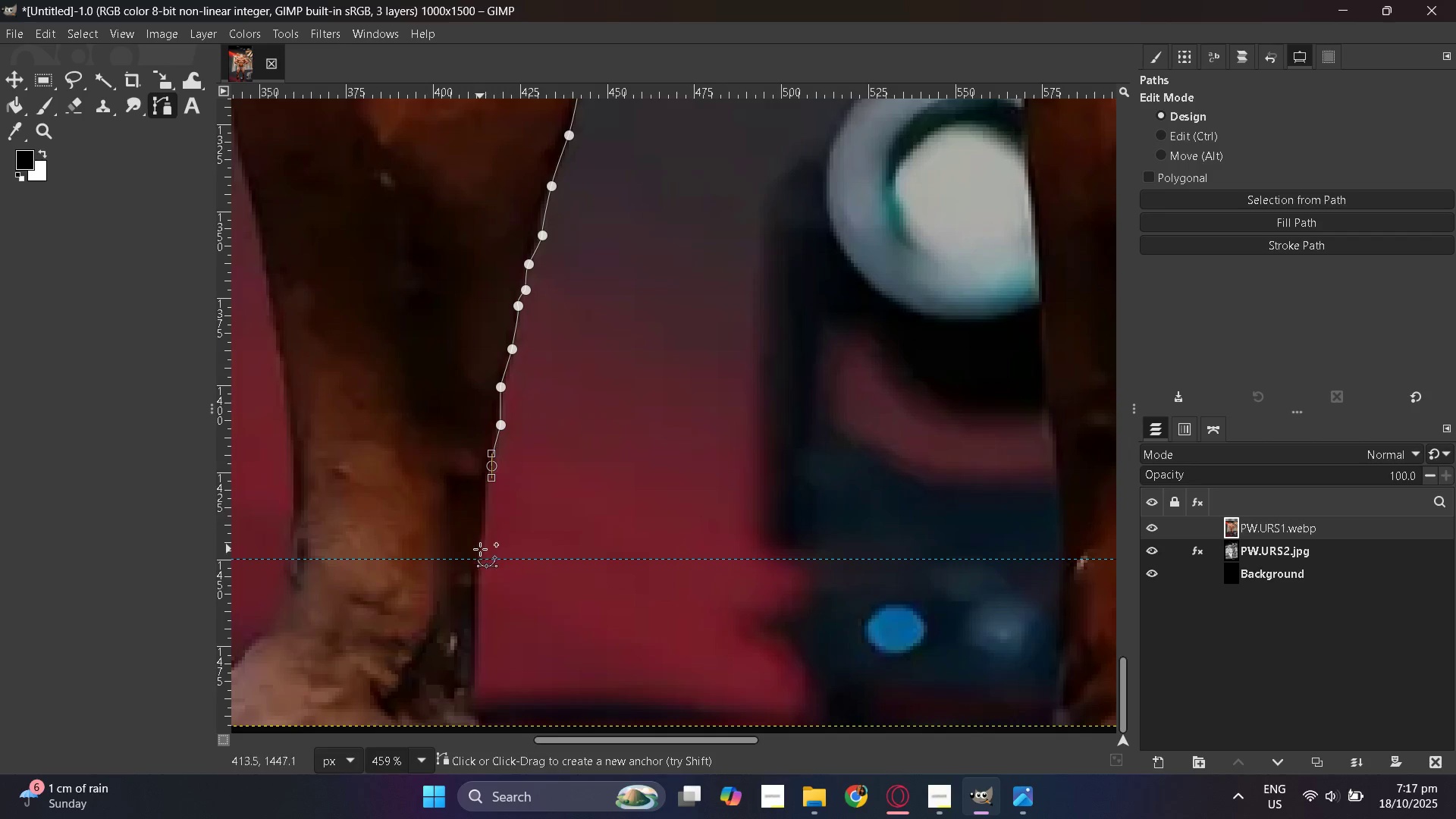 
scroll: coordinate [479, 513], scroll_direction: down, amount: 4.0
 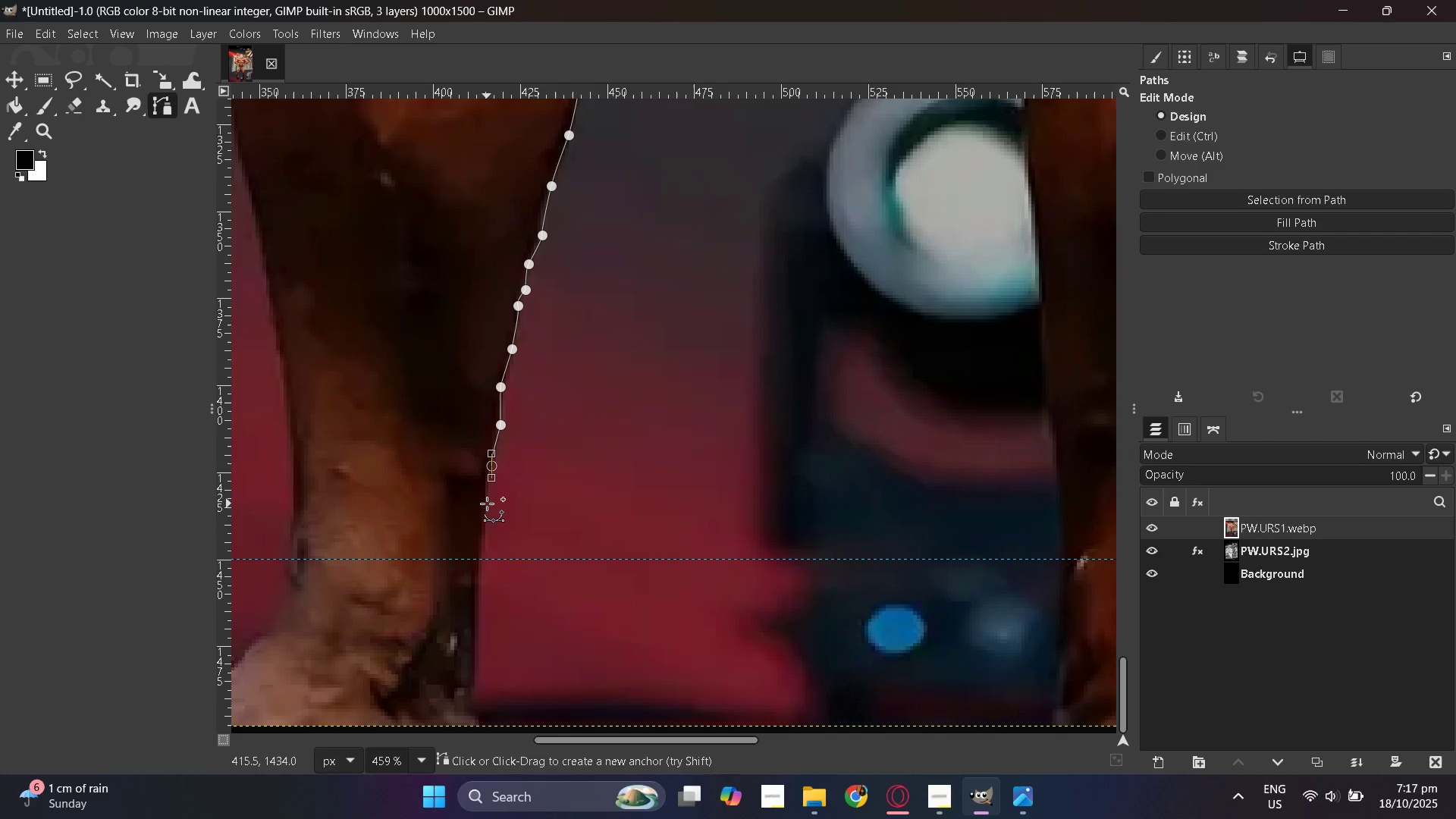 
left_click([487, 500])
 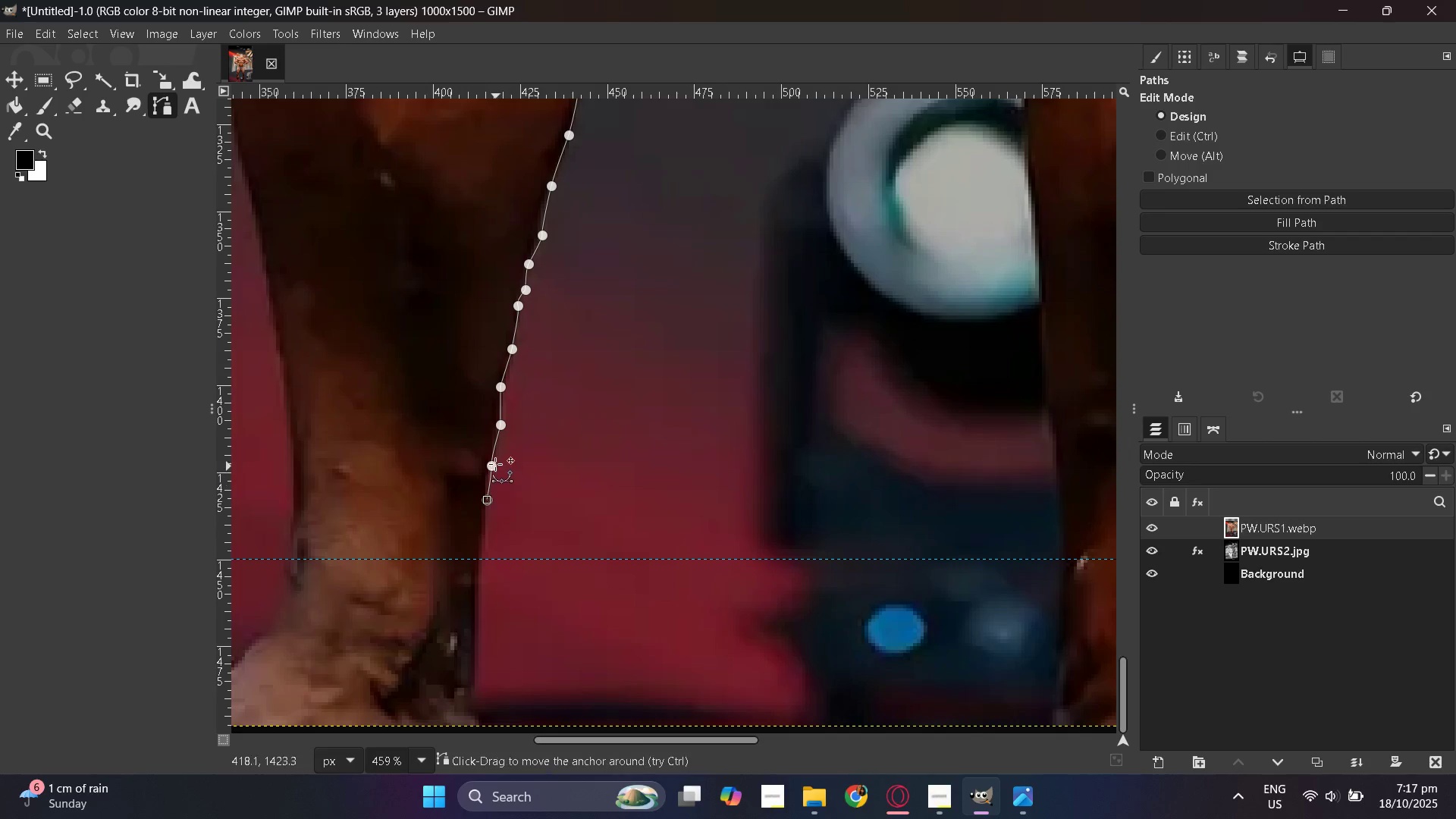 
key(Control+Z)
 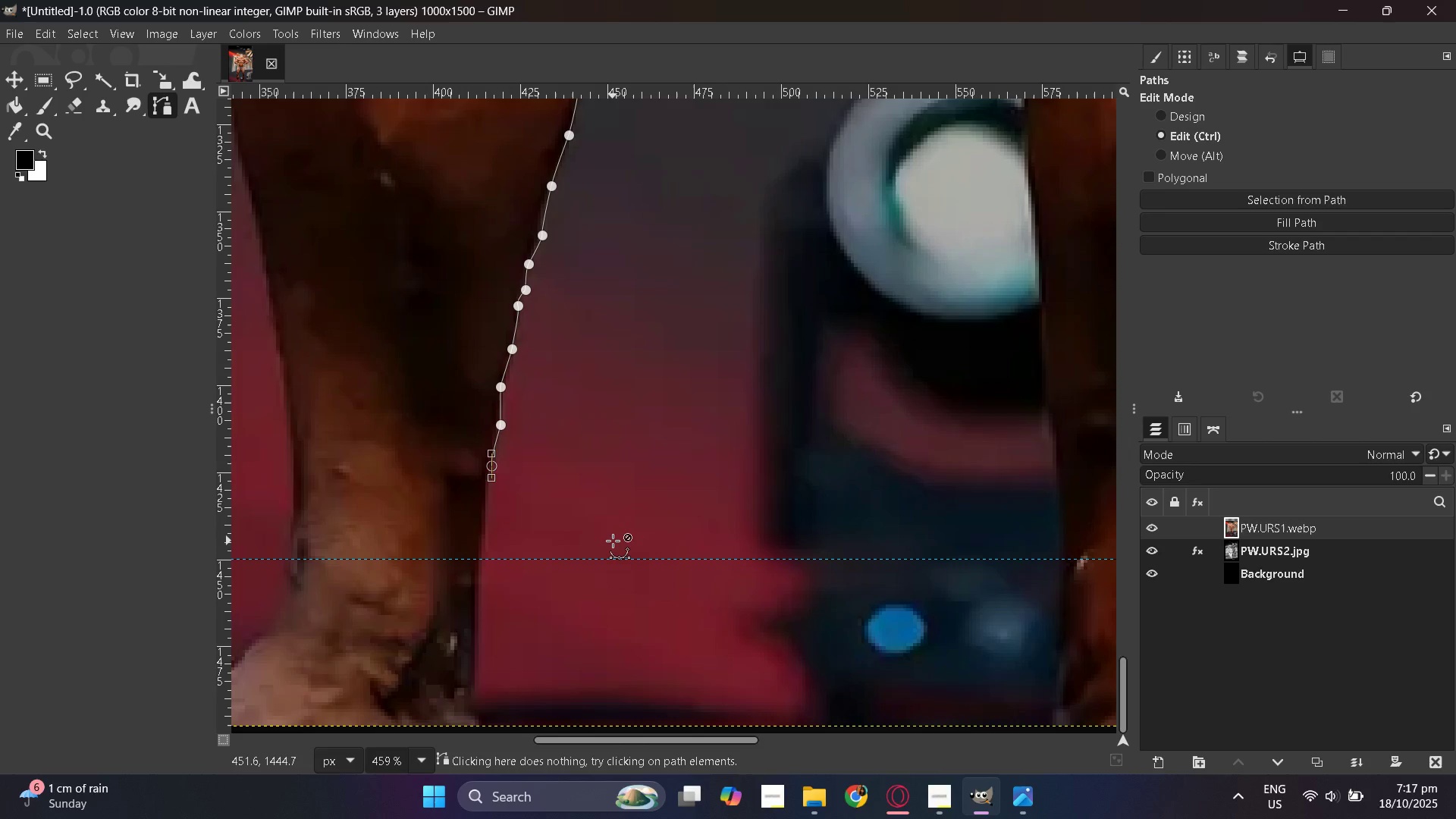 
key(Control+Z)
 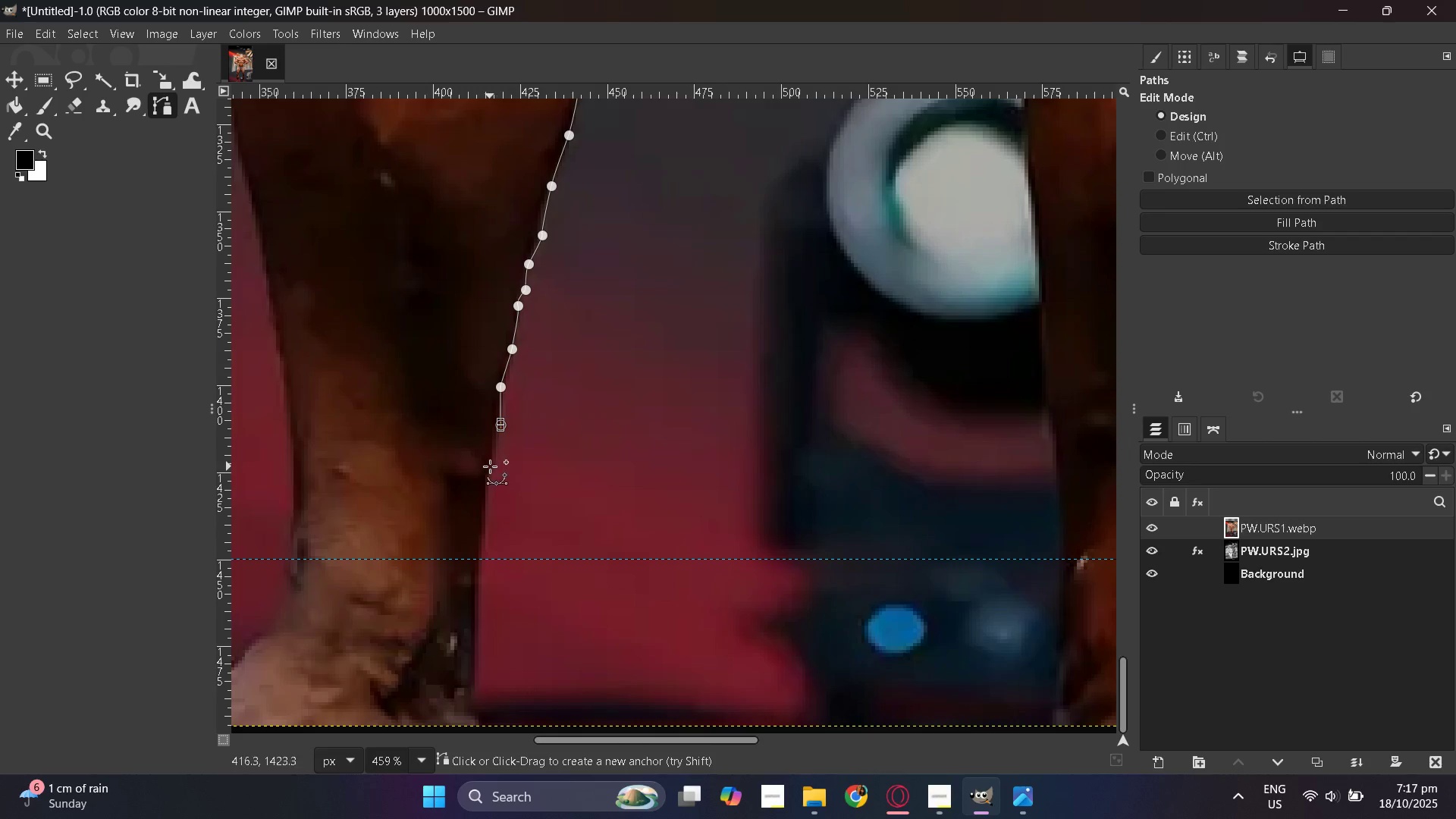 
left_click([490, 466])
 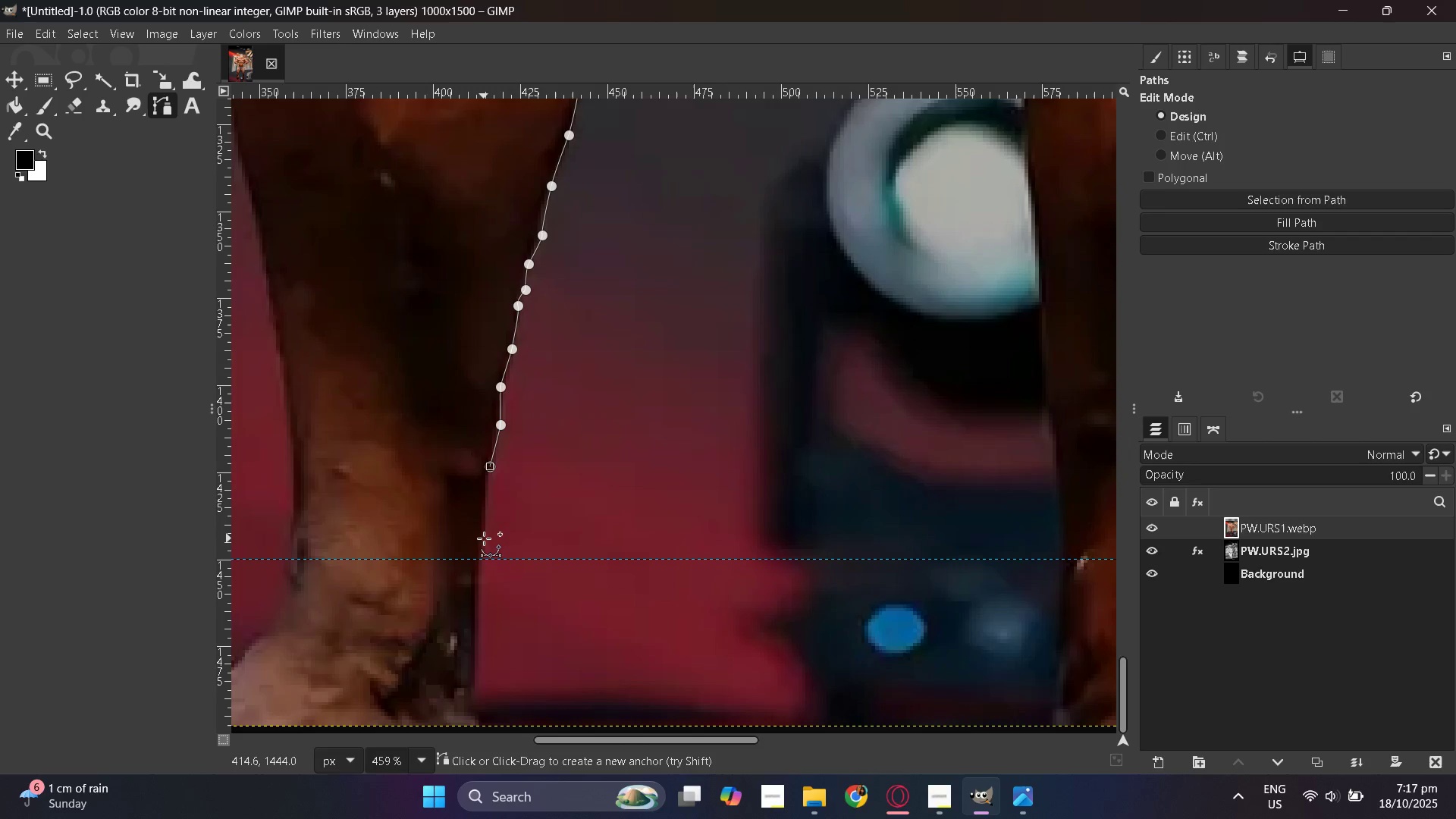 
left_click([484, 538])
 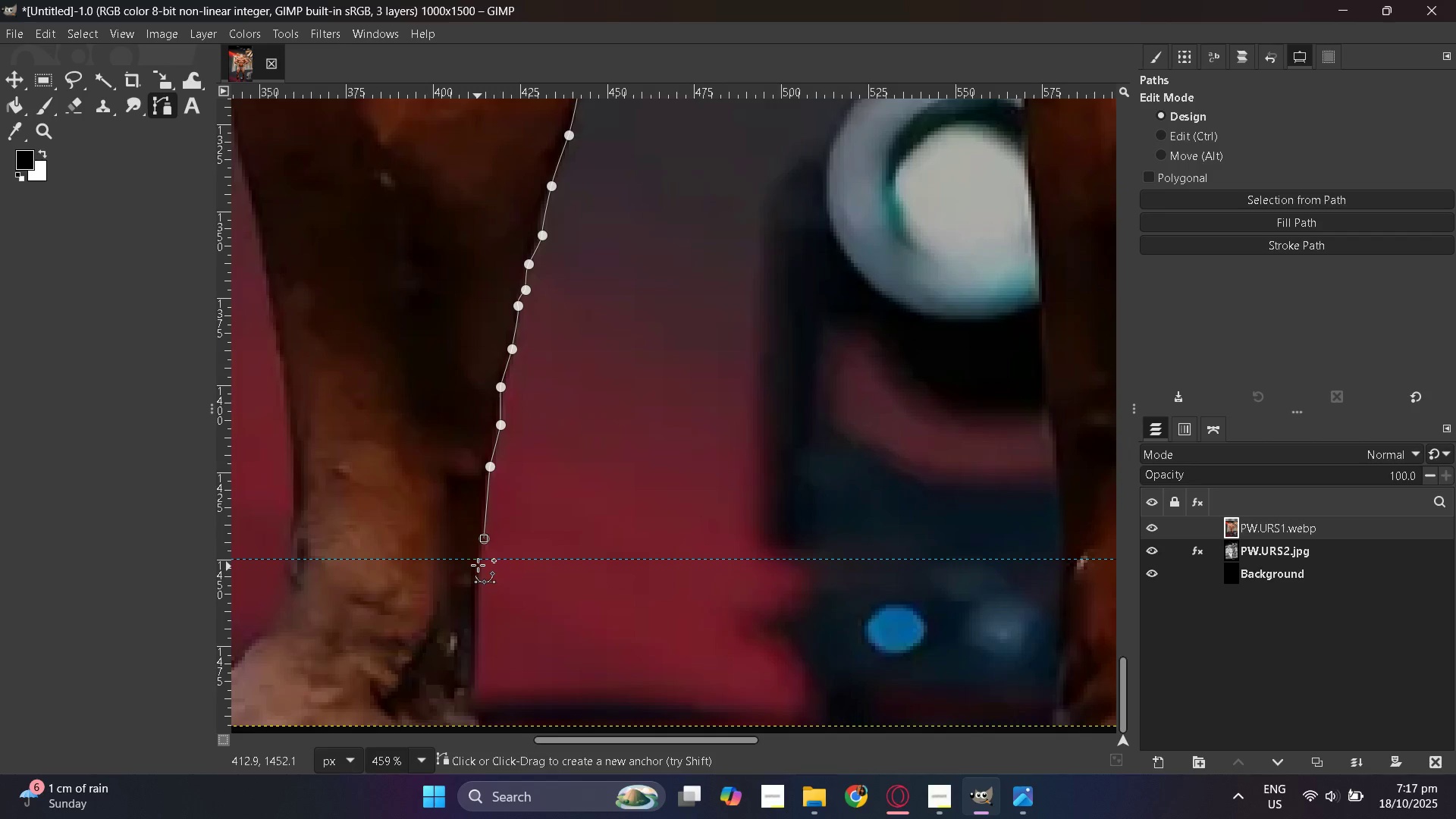 
left_click([478, 559])
 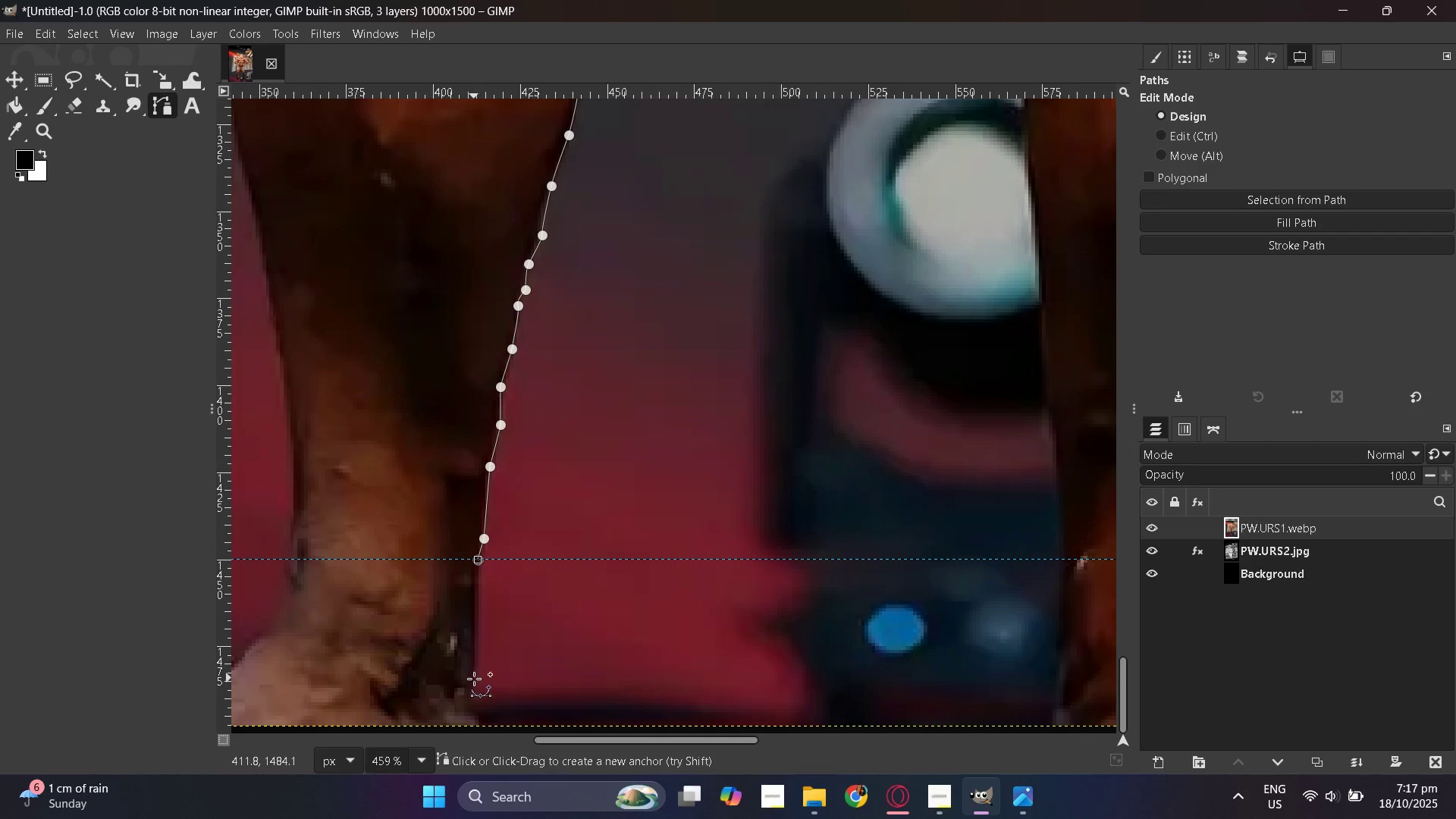 
left_click([472, 682])
 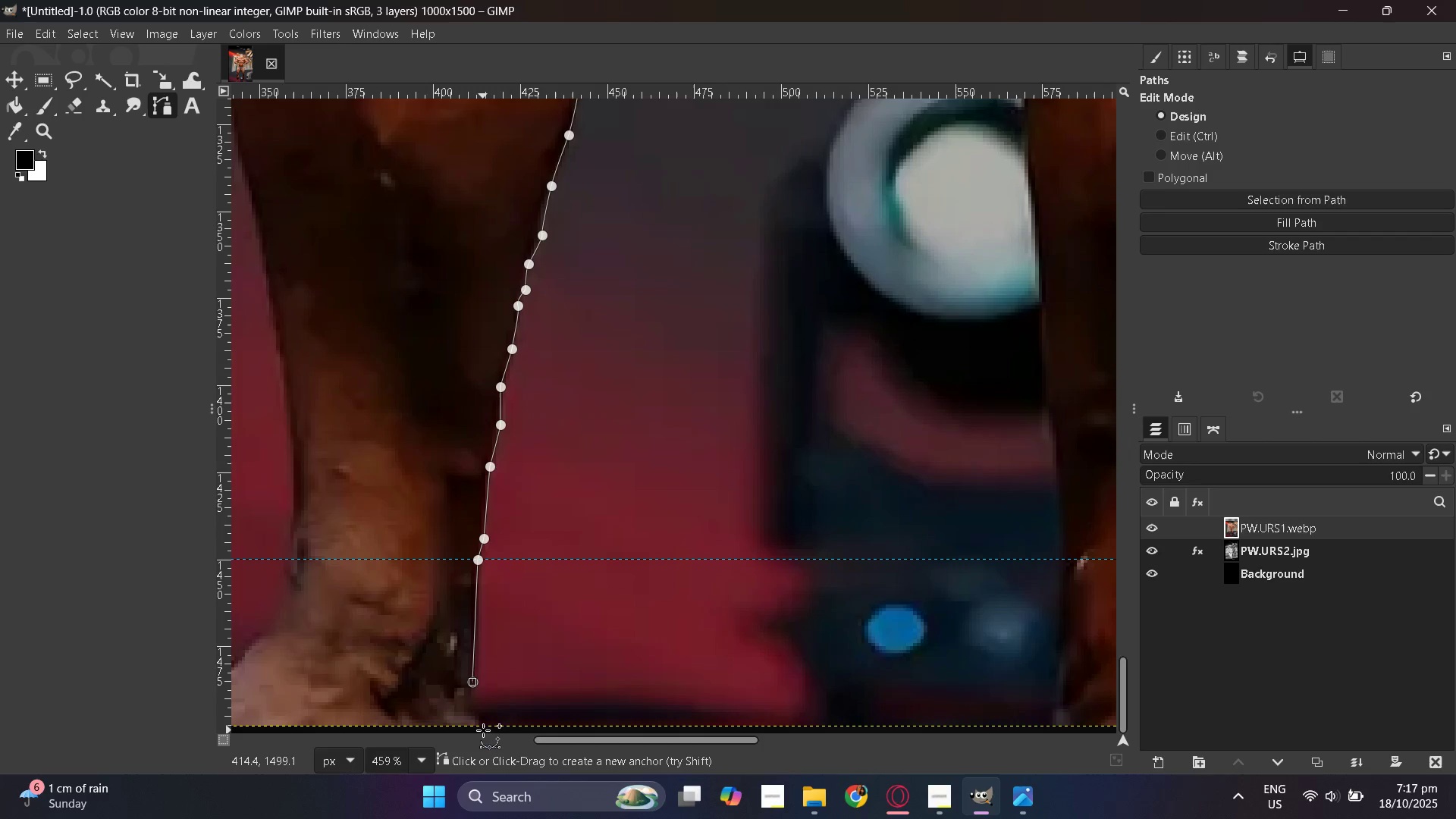 
scroll: coordinate [483, 724], scroll_direction: down, amount: 2.0
 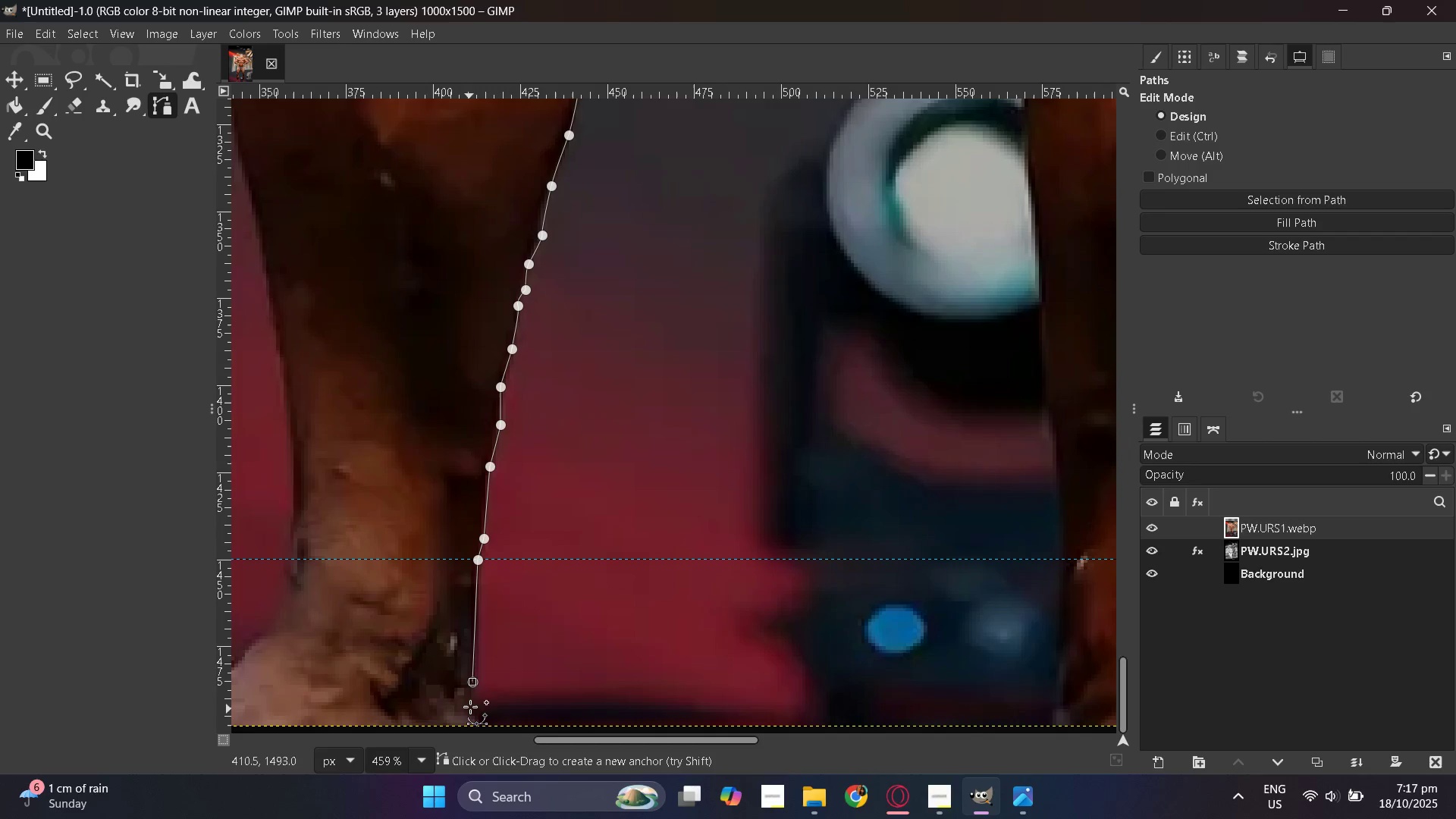 
left_click([472, 707])
 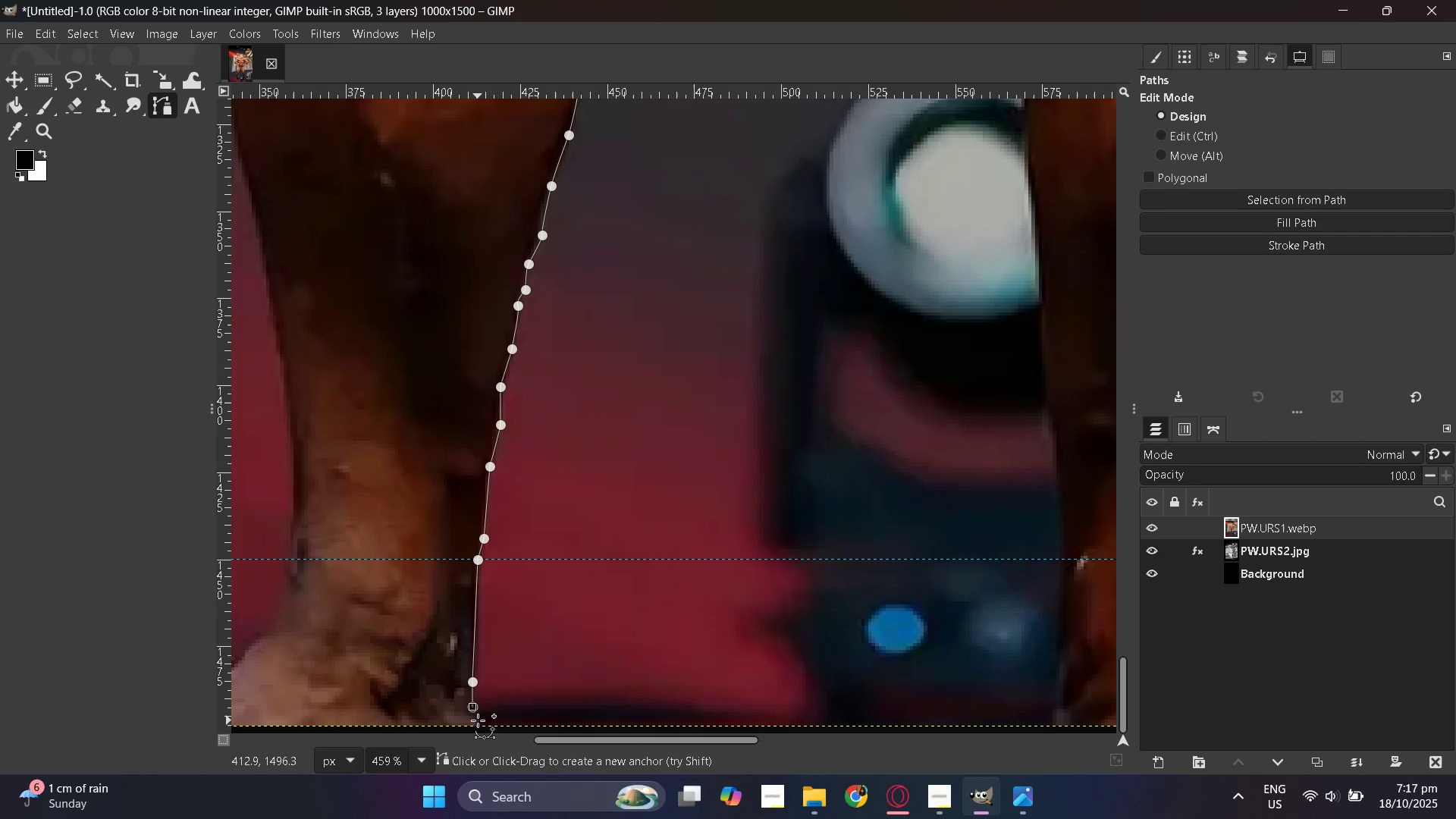 
left_click([478, 720])
 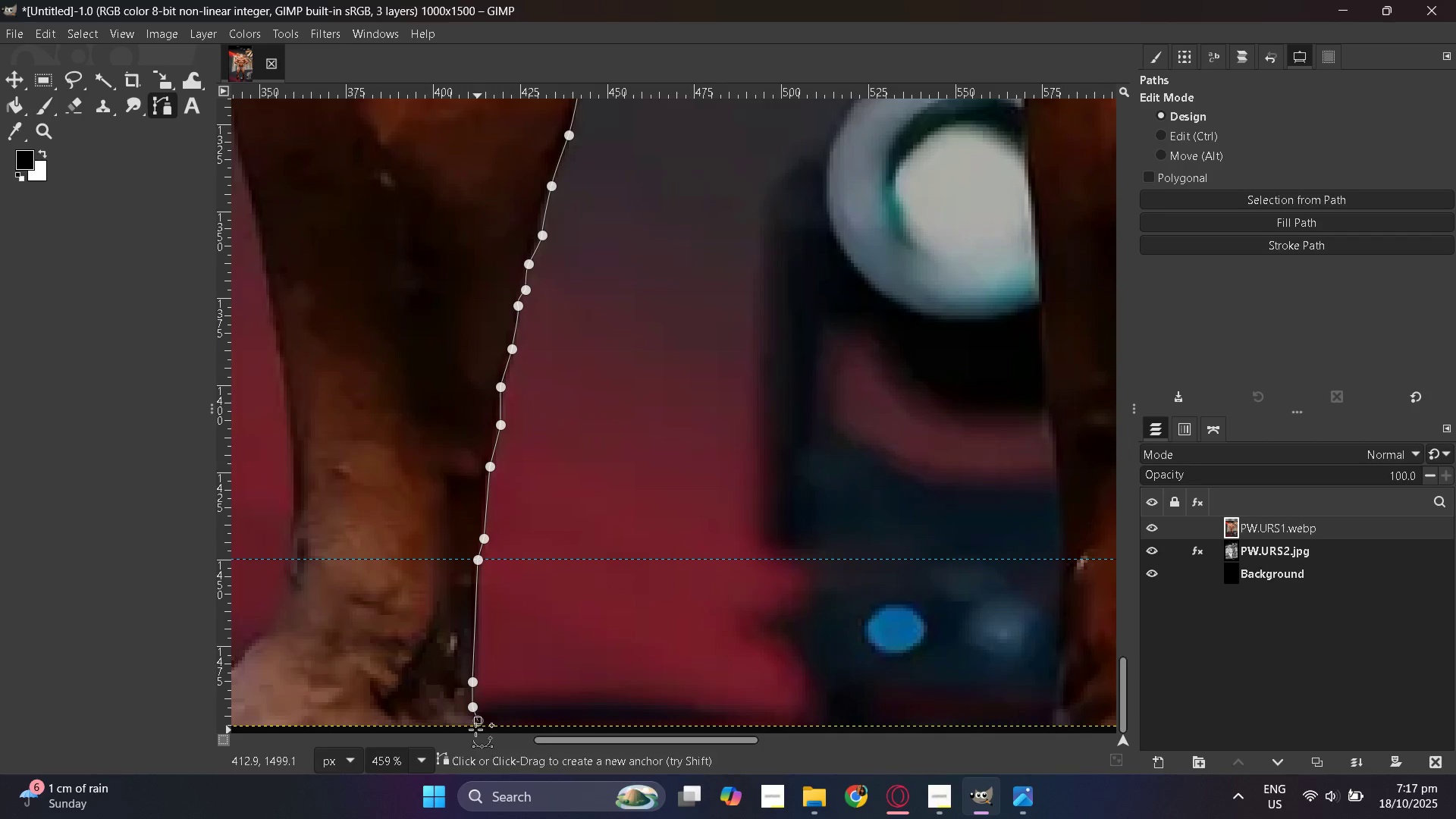 
hold_key(key=ControlLeft, duration=0.42)
scroll: coordinate [463, 706], scroll_direction: down, amount: 5.0
 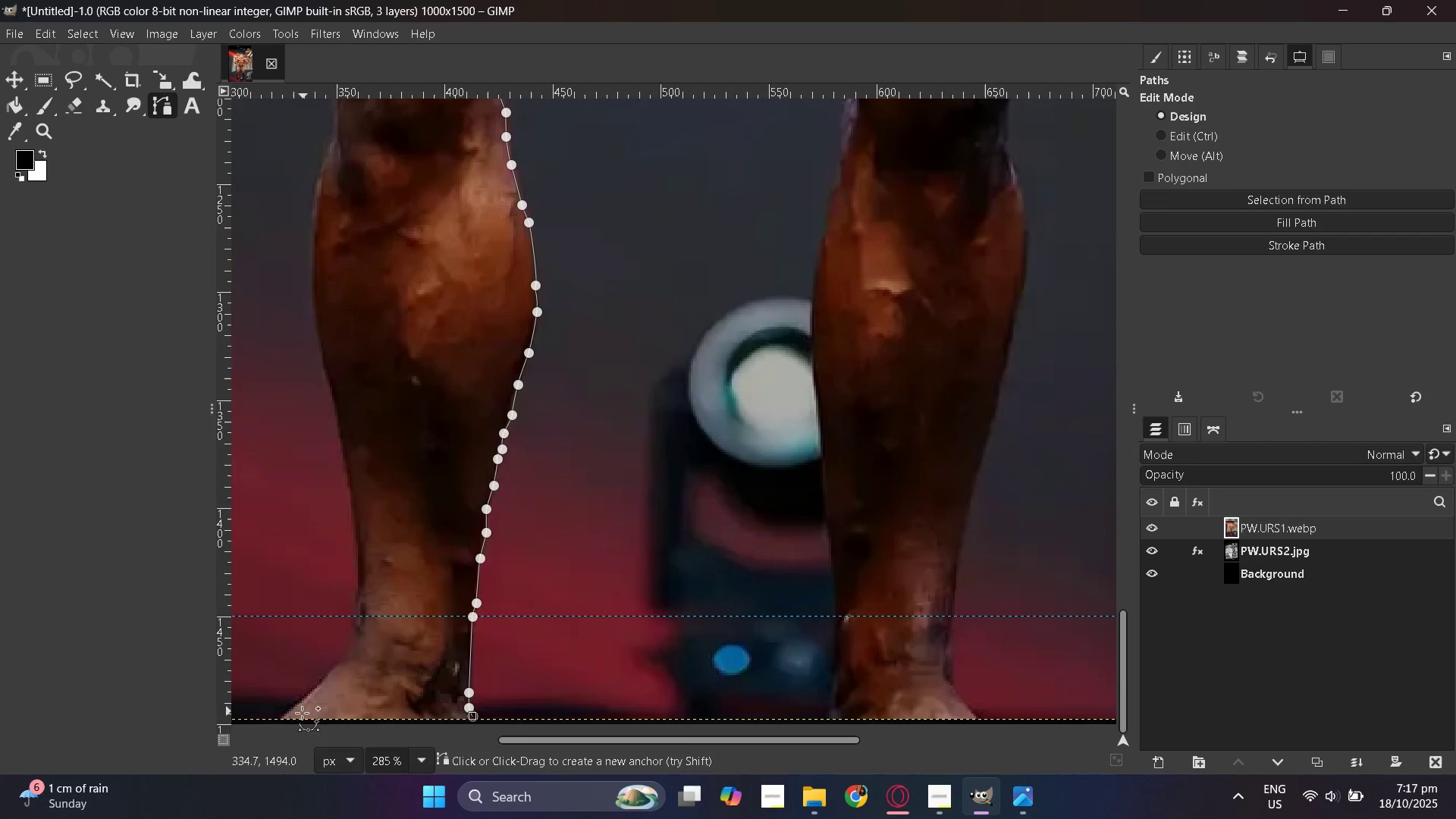 
hold_key(key=ControlLeft, duration=1.06)
scroll: coordinate [293, 712], scroll_direction: up, amount: 12.0
 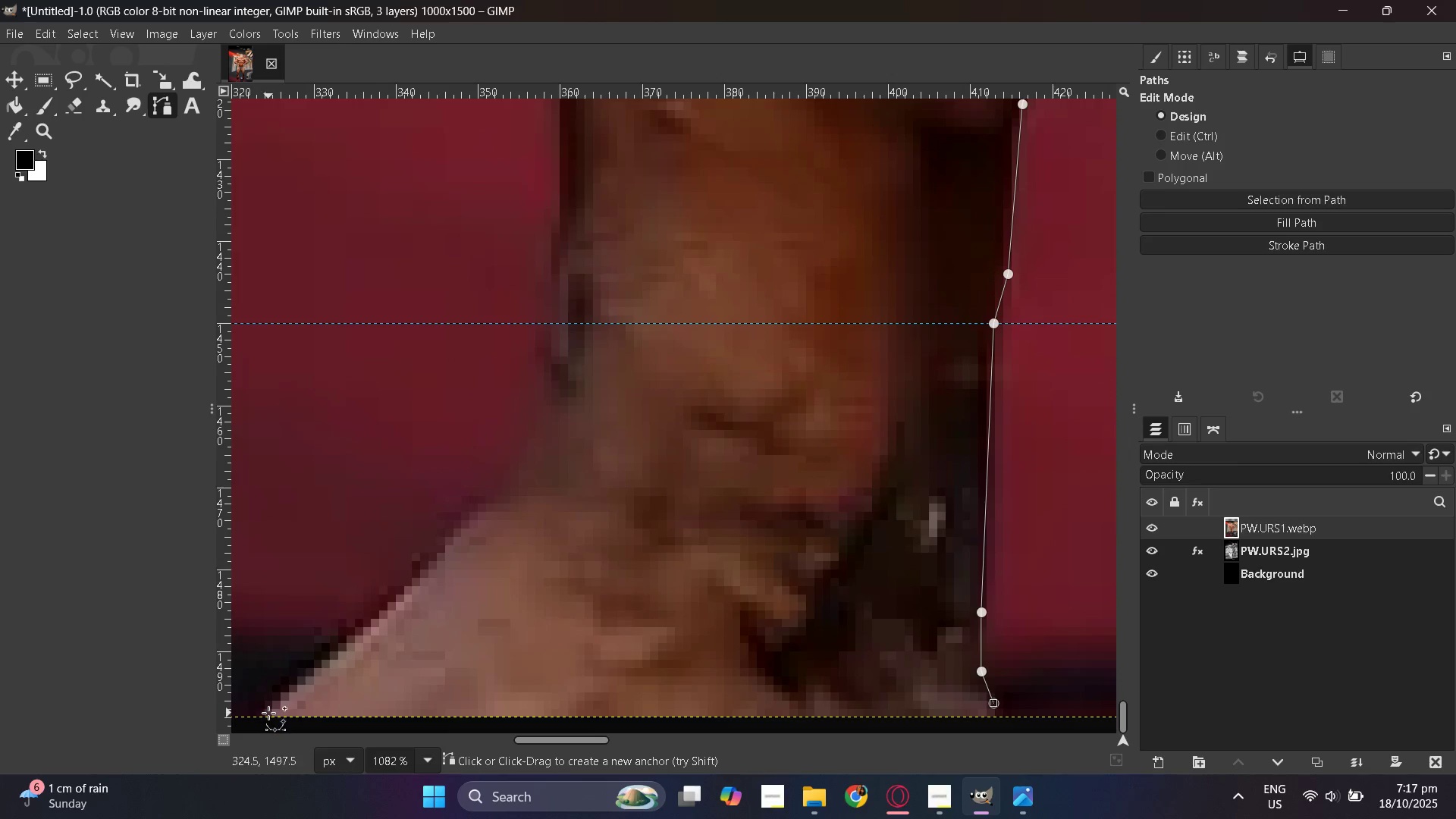 
left_click([268, 714])
 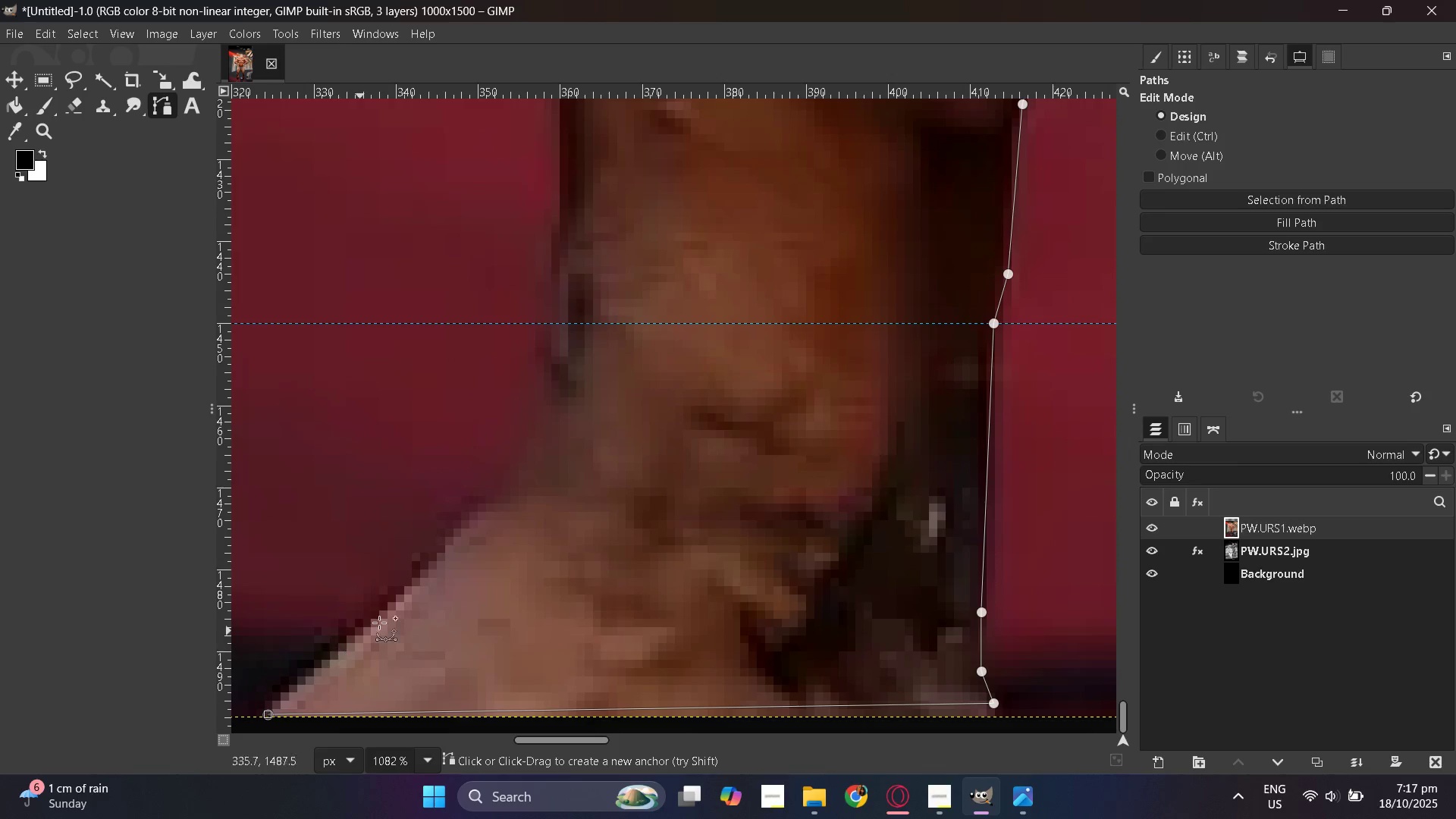 
hold_key(key=ControlLeft, duration=0.41)
scroll: coordinate [438, 598], scroll_direction: down, amount: 2.0
 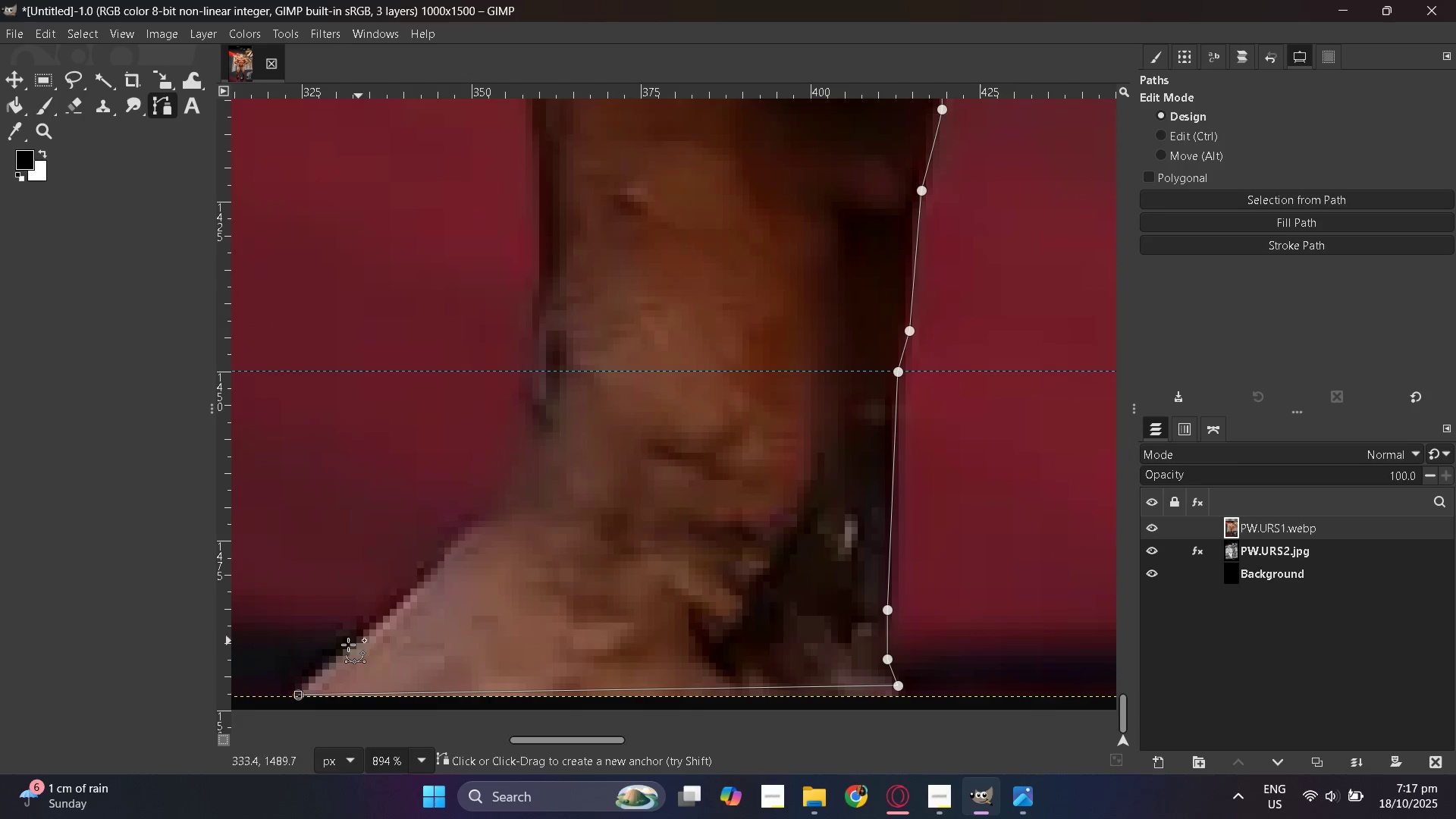 
left_click_drag(start_coordinate=[347, 646], to_coordinate=[394, 604])
 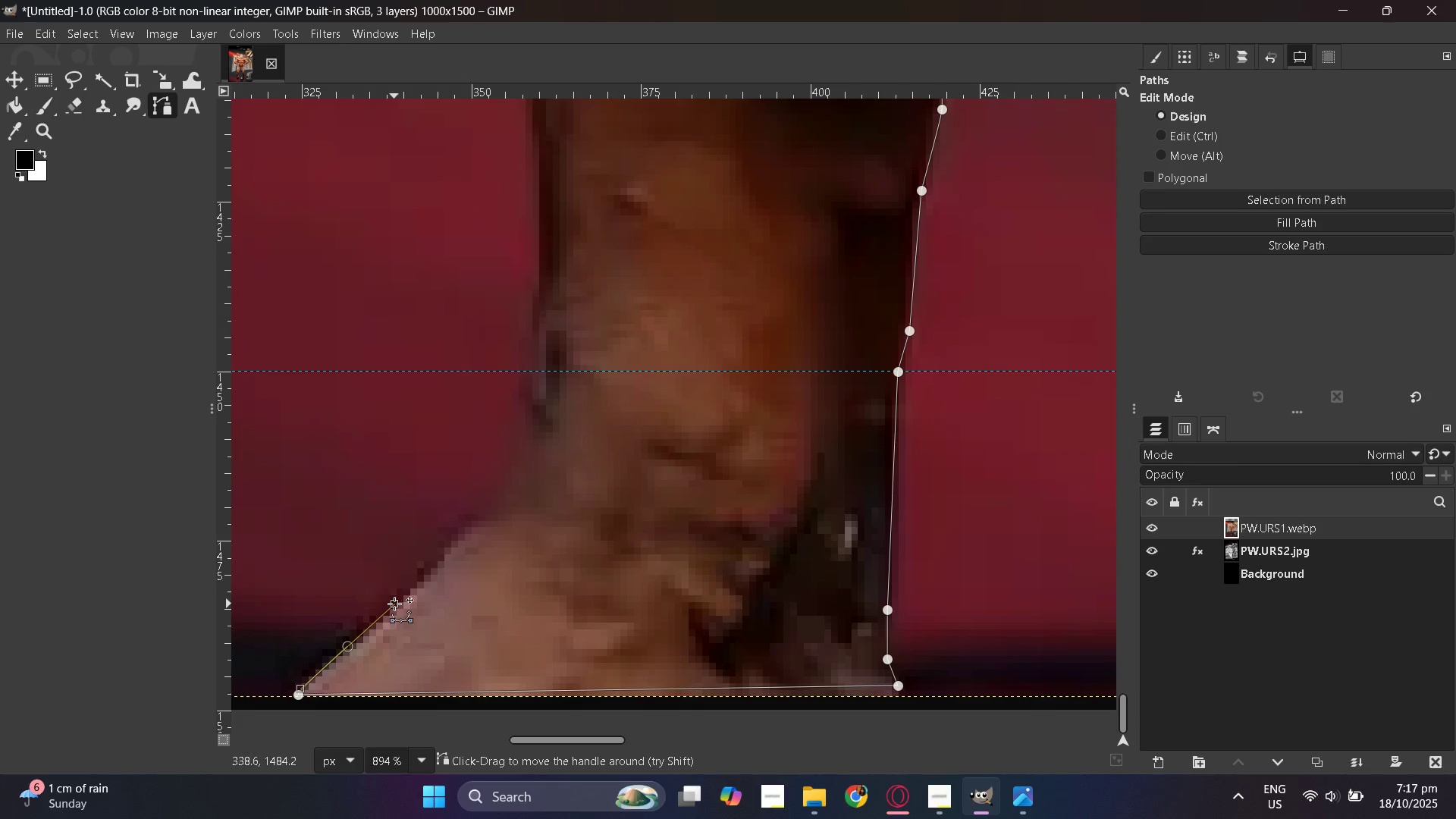 
key(Control+Z)
 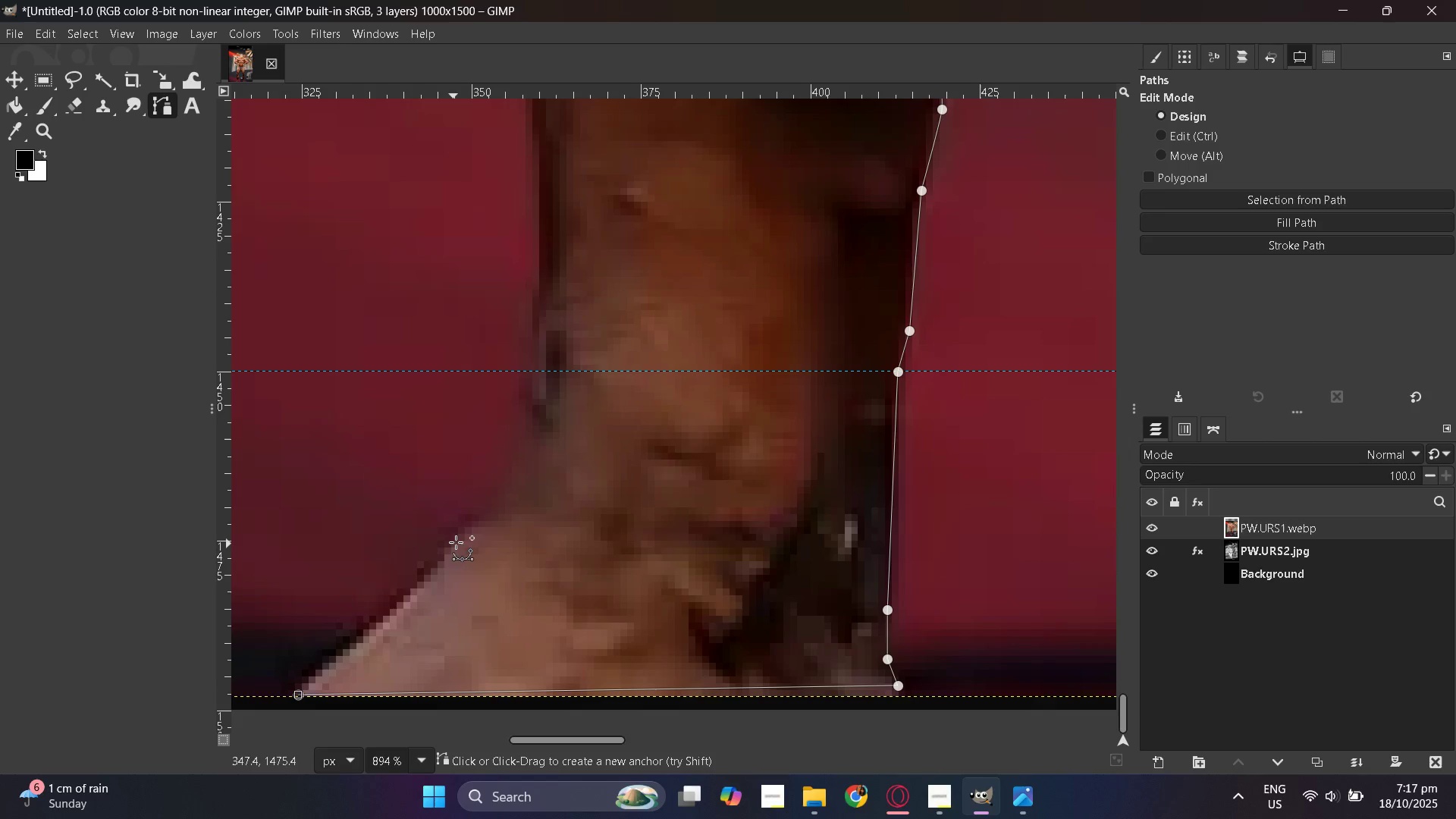 
left_click([467, 527])
 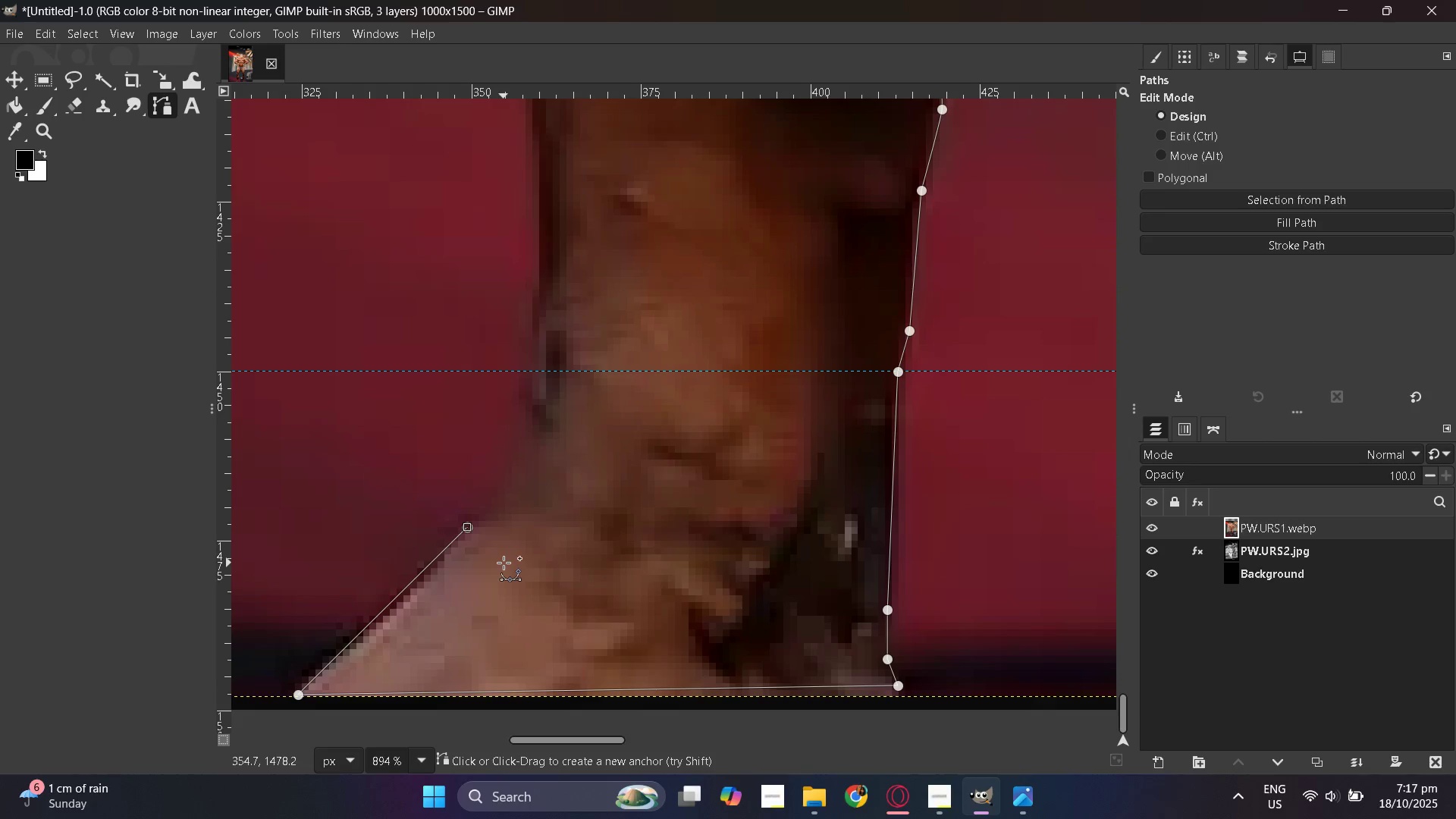 
key(Control+ControlLeft)
 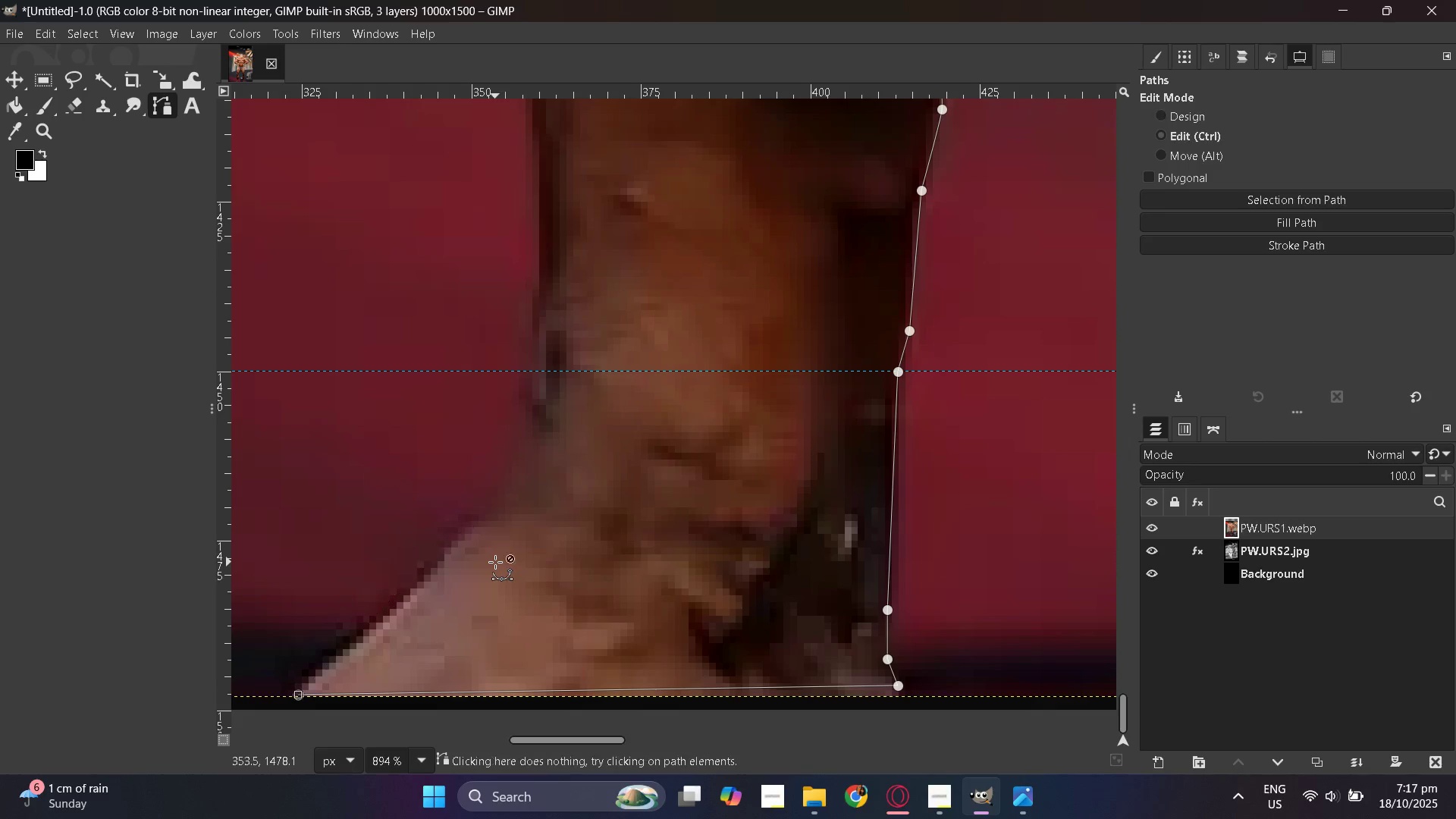 
key(Control+Z)
 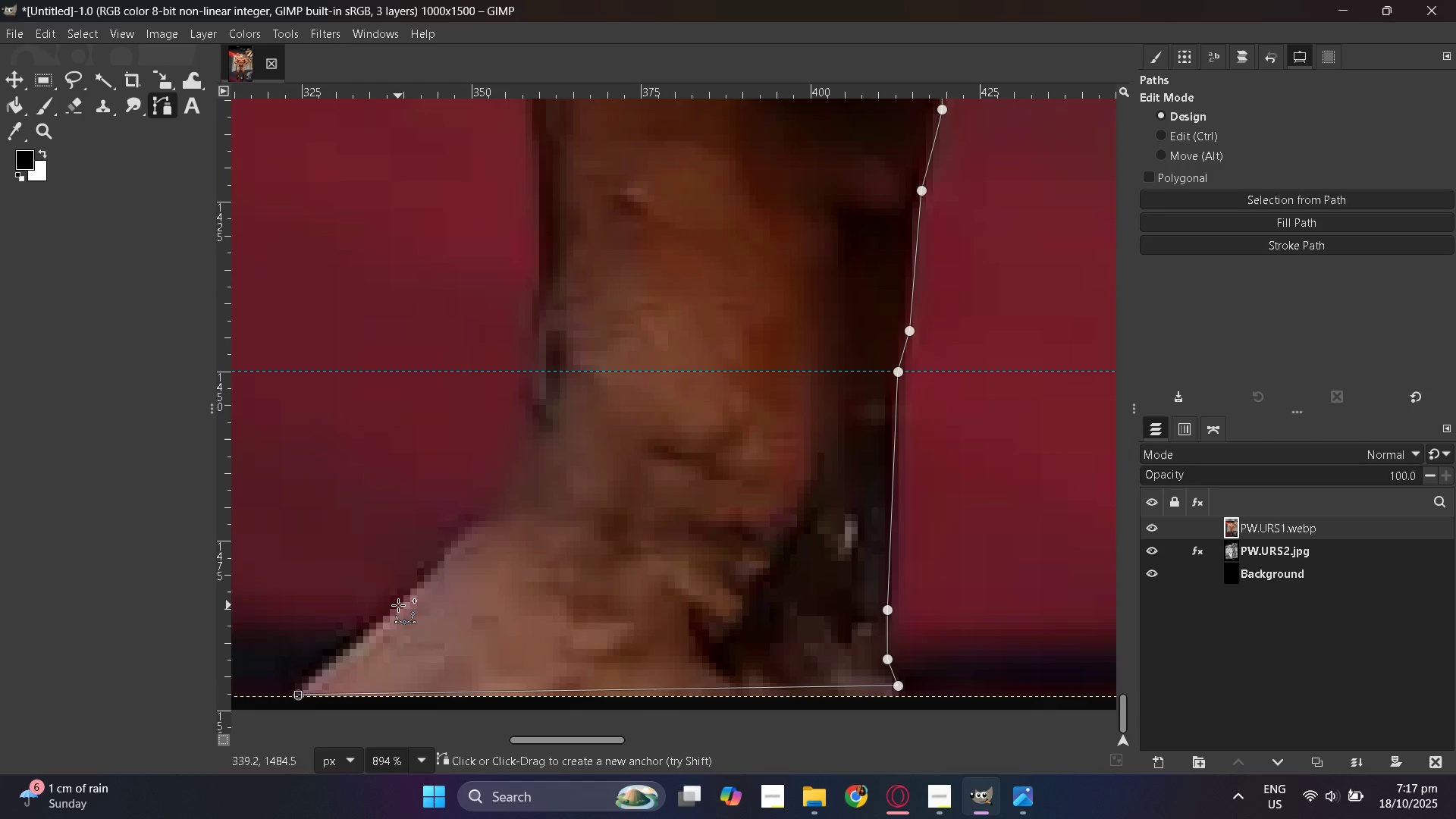 
left_click([398, 605])
 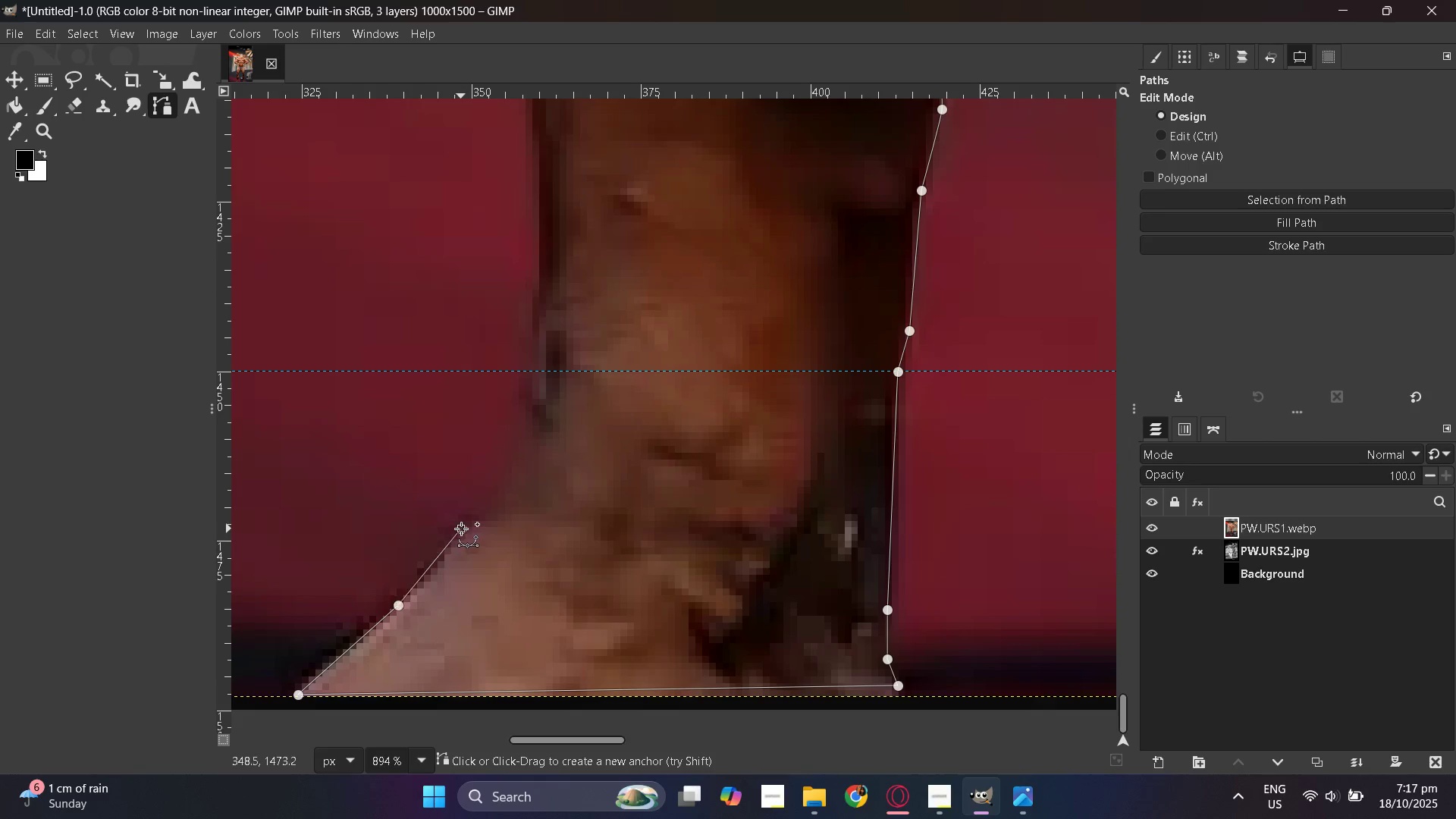 
left_click([461, 529])
 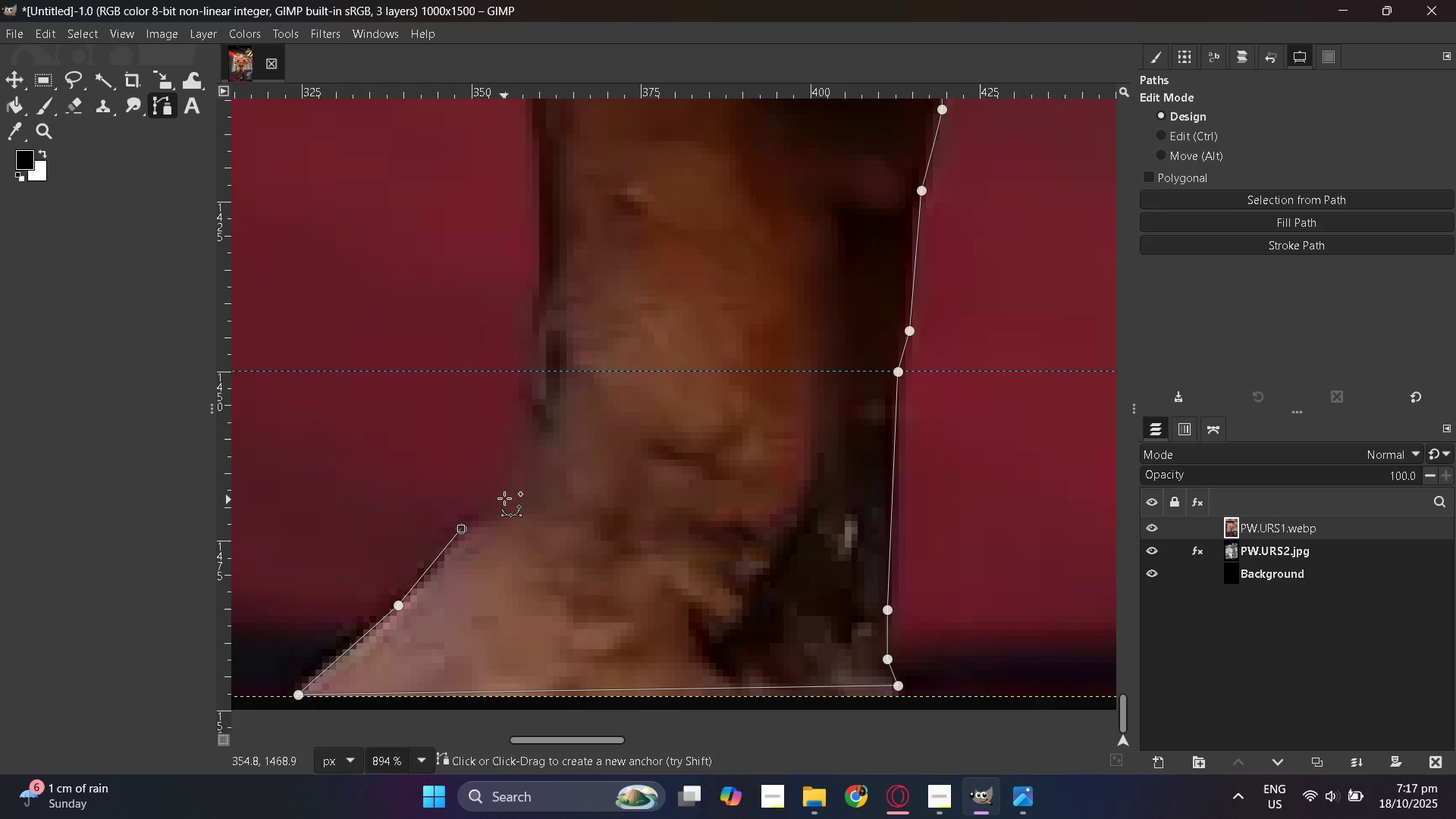 
left_click_drag(start_coordinate=[518, 467], to_coordinate=[546, 412])
 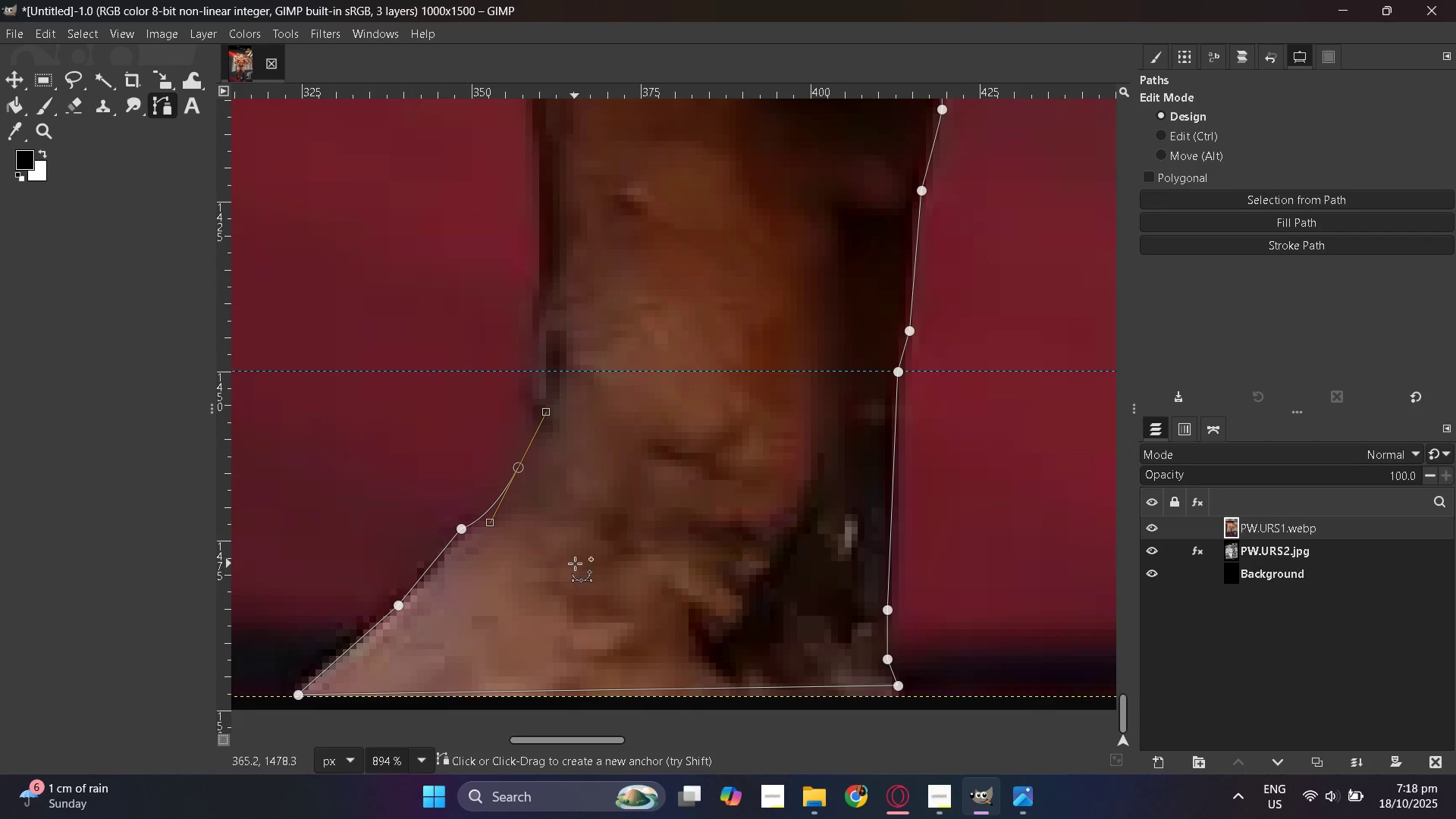 
scroll: coordinate [575, 563], scroll_direction: up, amount: 2.0
 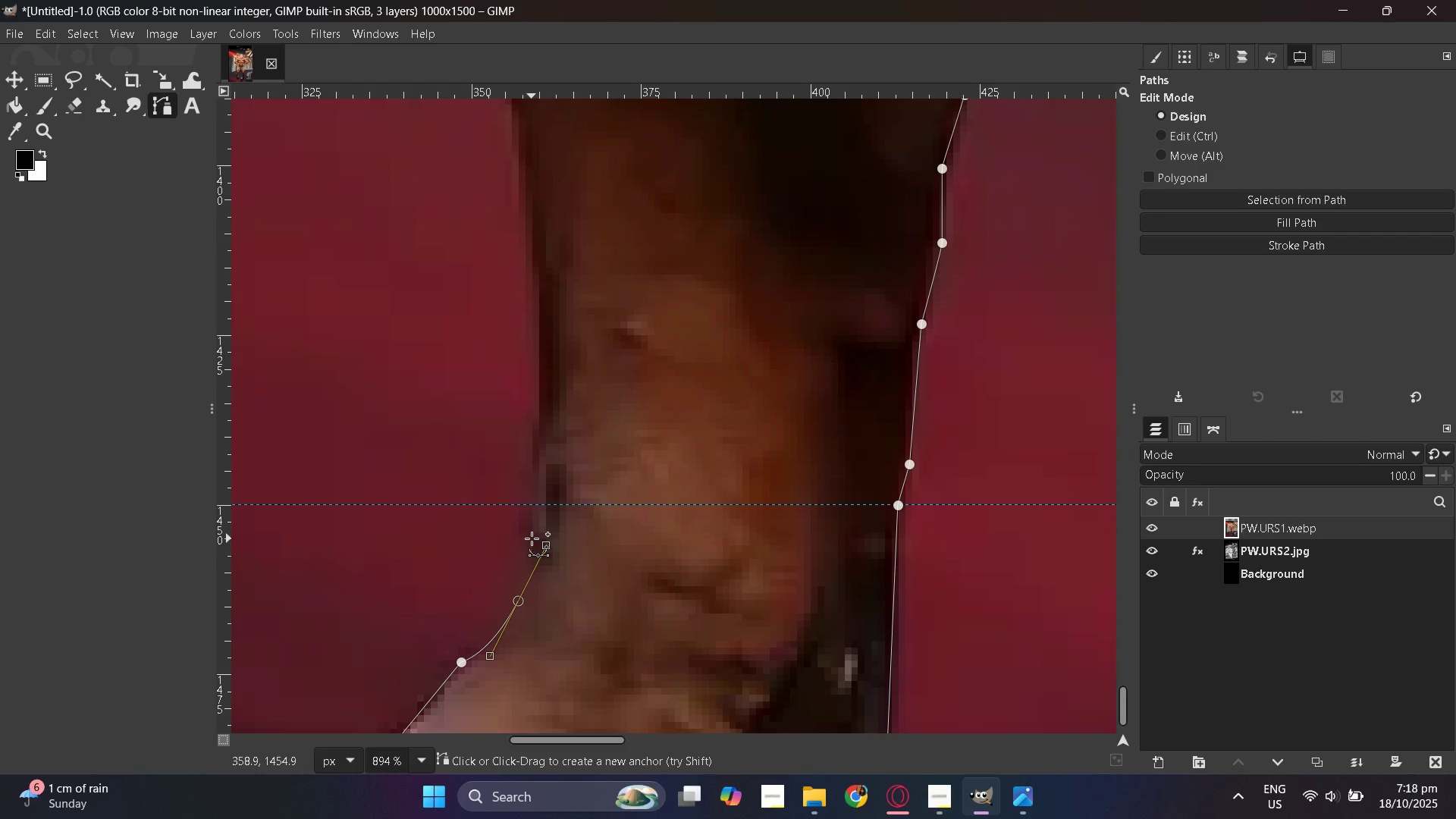 
left_click([526, 540])
 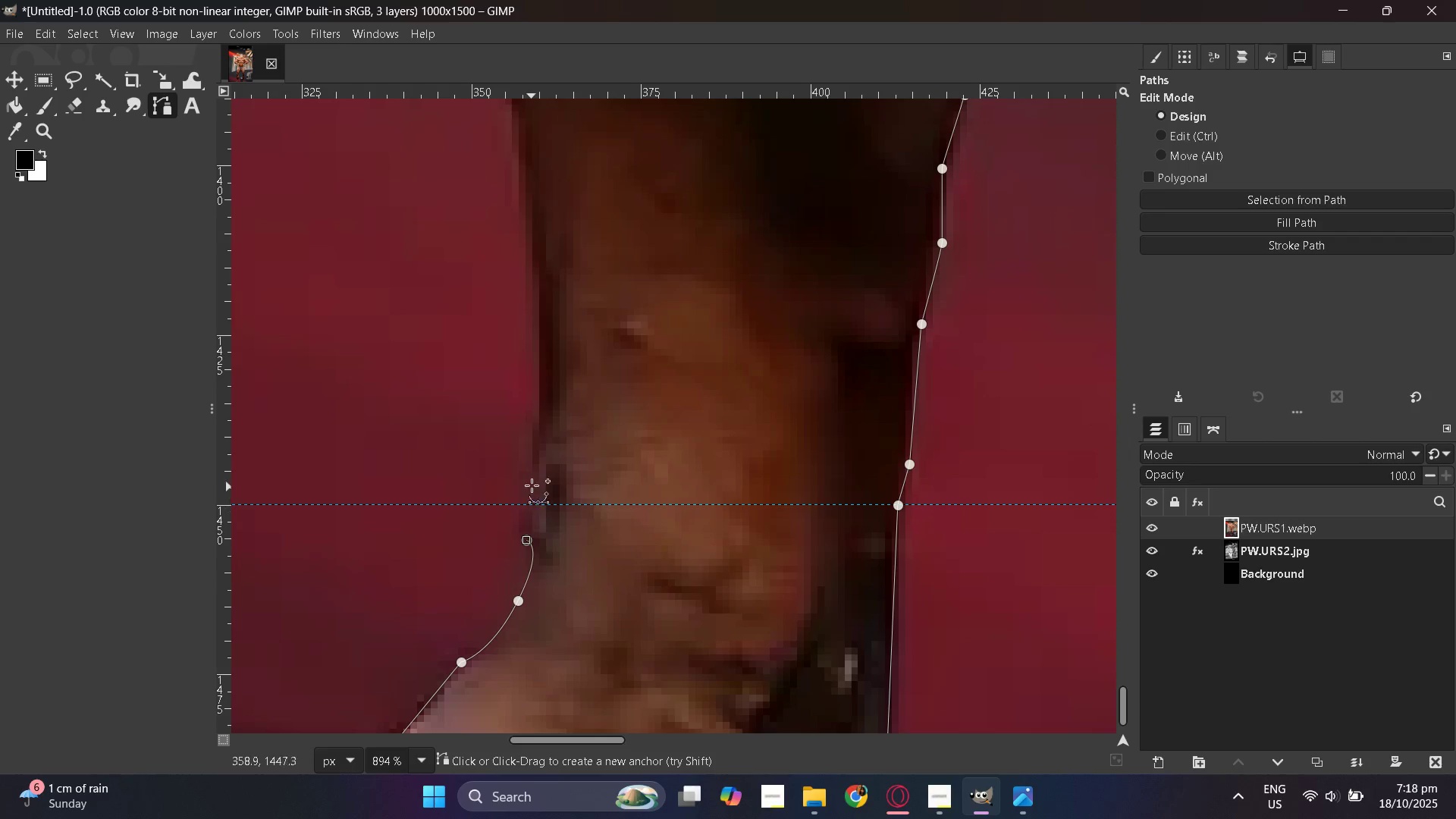 
left_click([529, 459])
 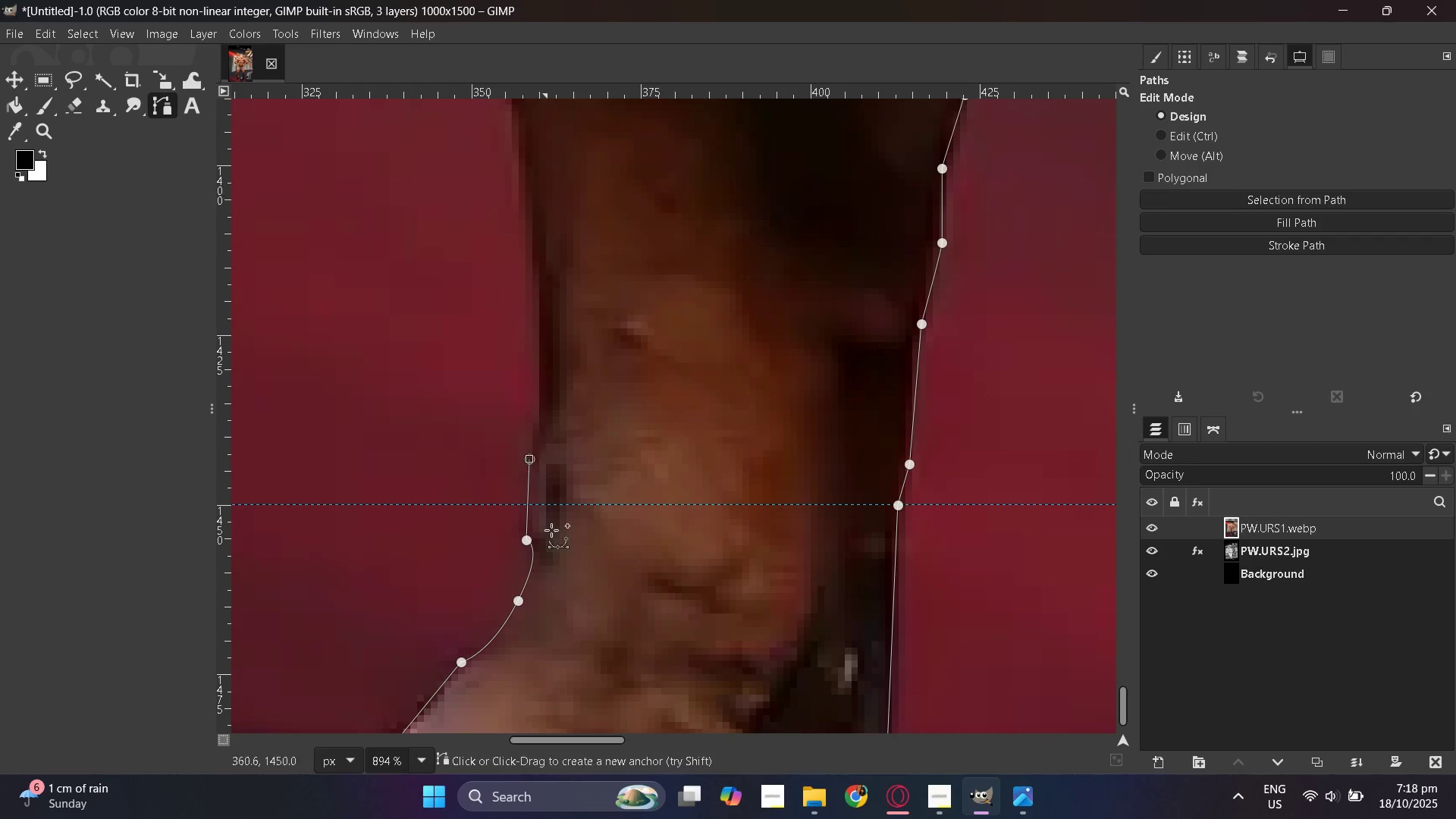 
scroll: coordinate [551, 532], scroll_direction: down, amount: 3.0
 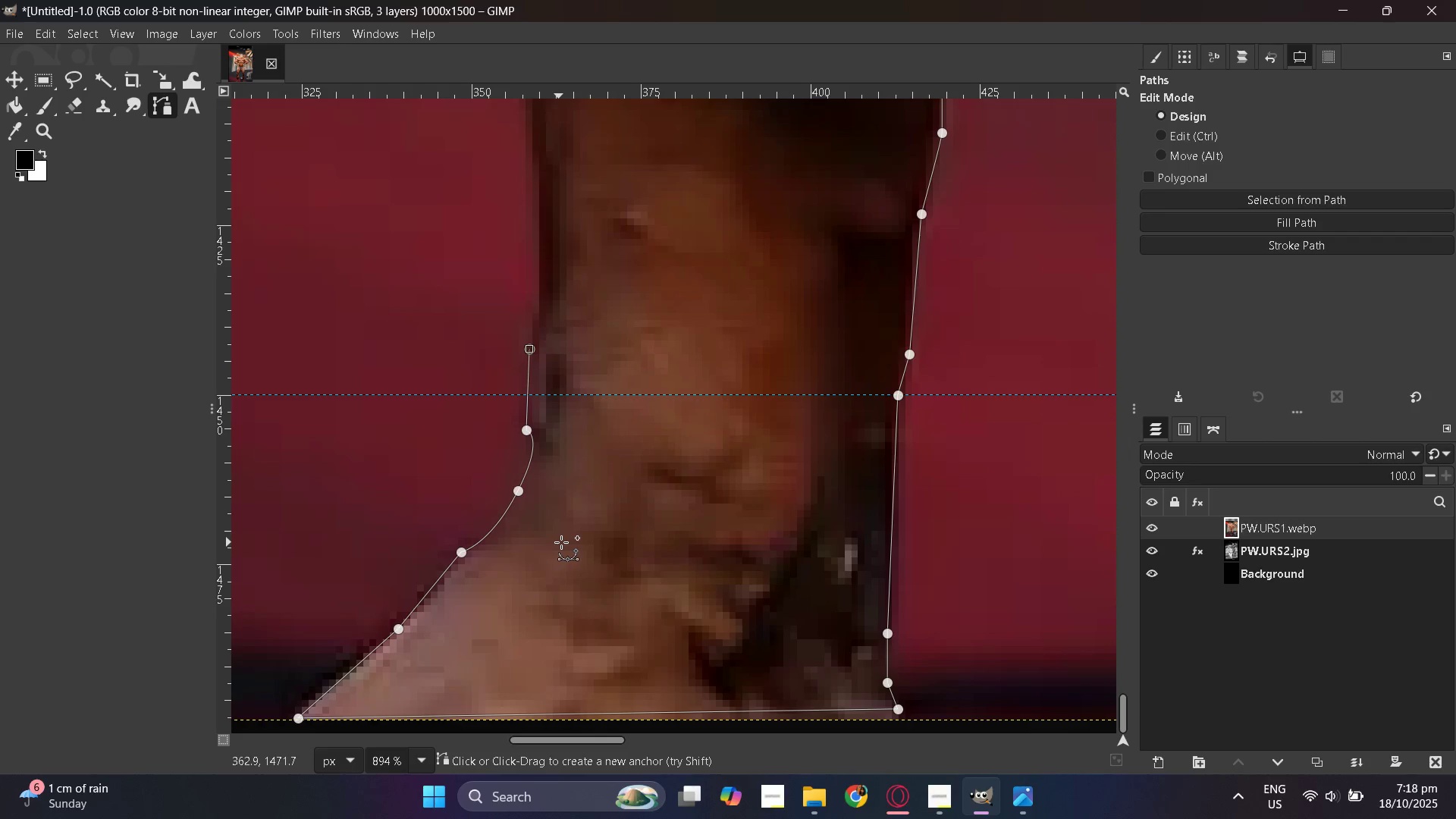 
scroll: coordinate [561, 542], scroll_direction: up, amount: 4.0
 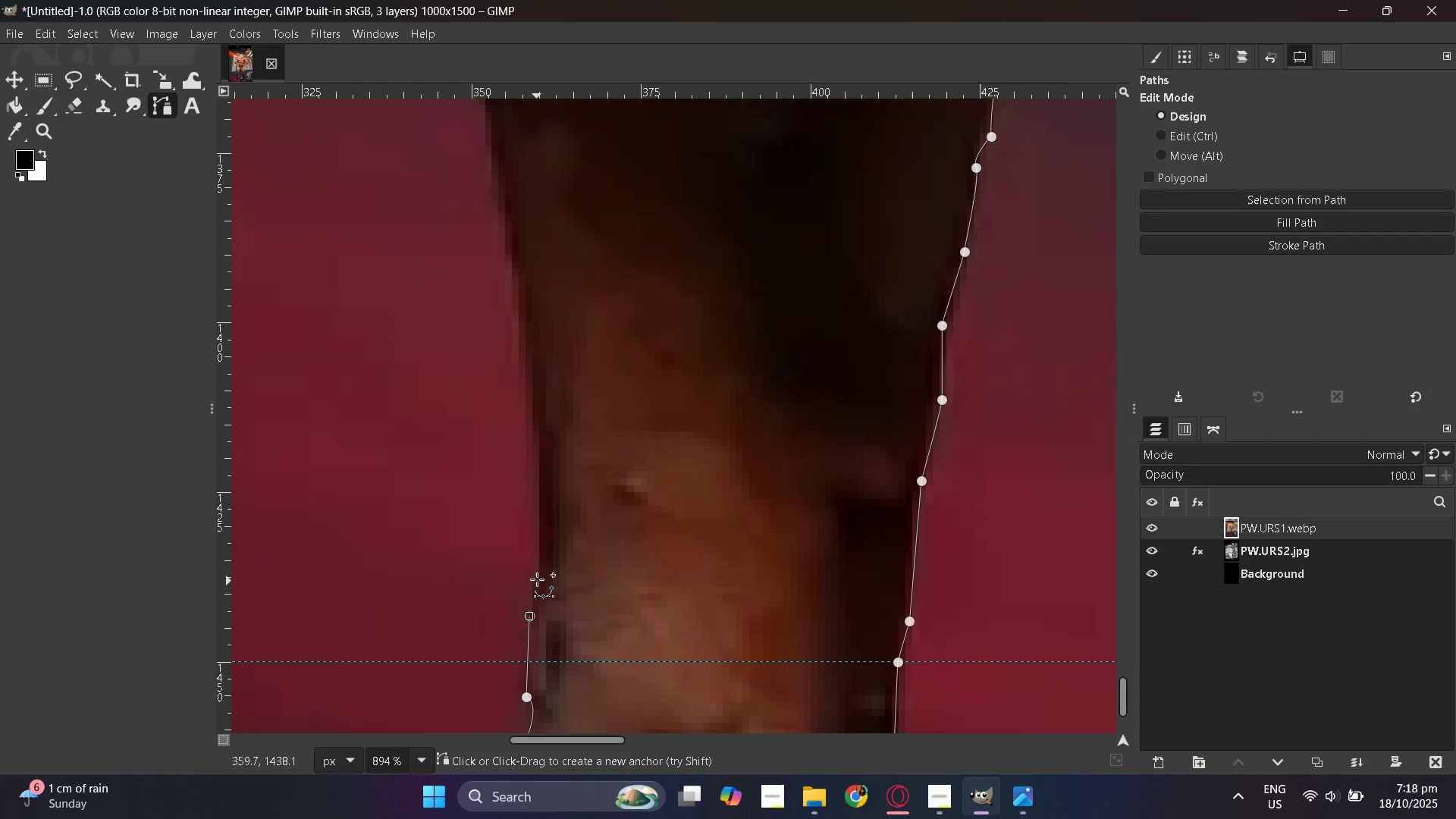 
left_click([537, 576])
 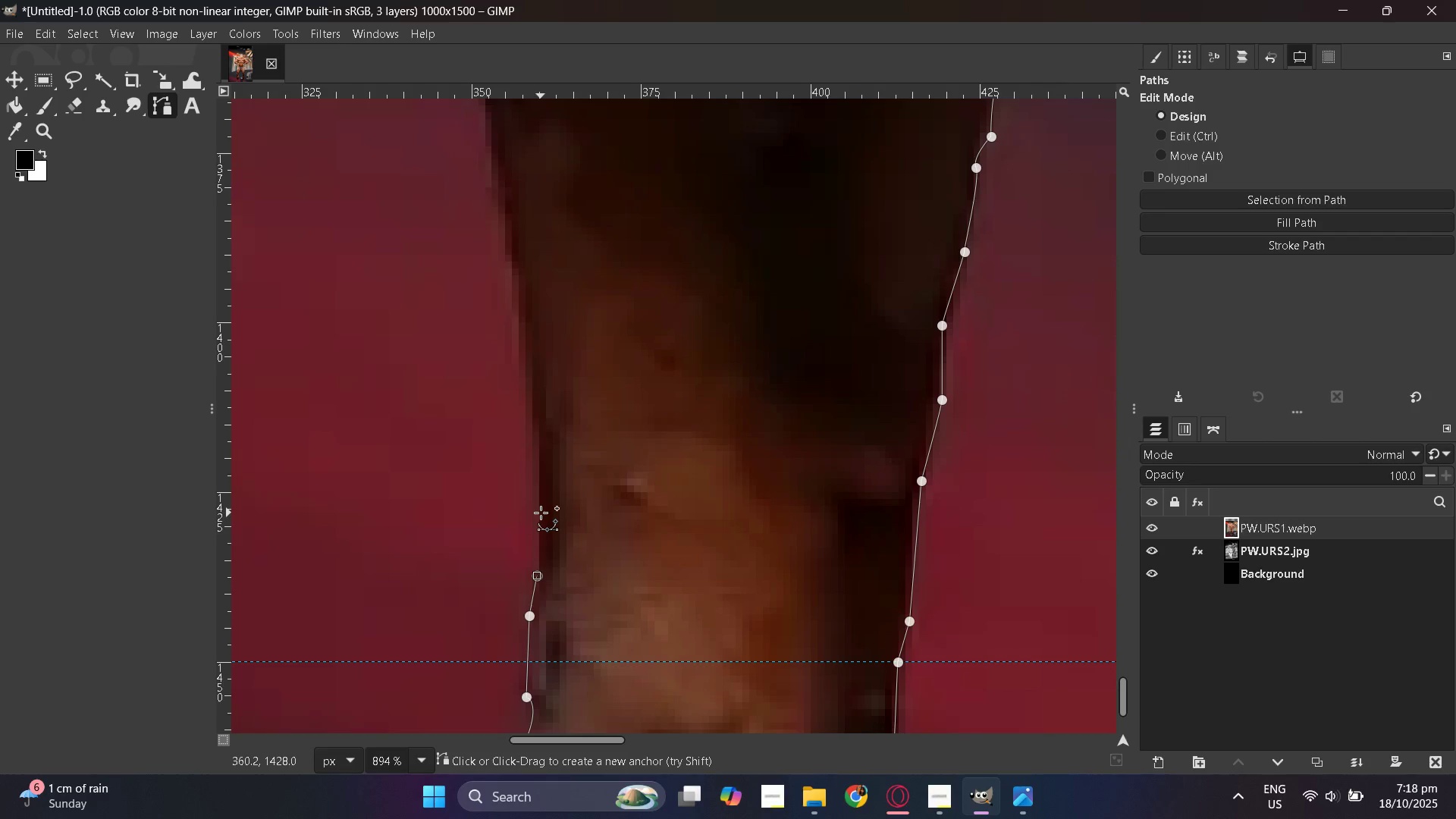 
left_click([541, 513])
 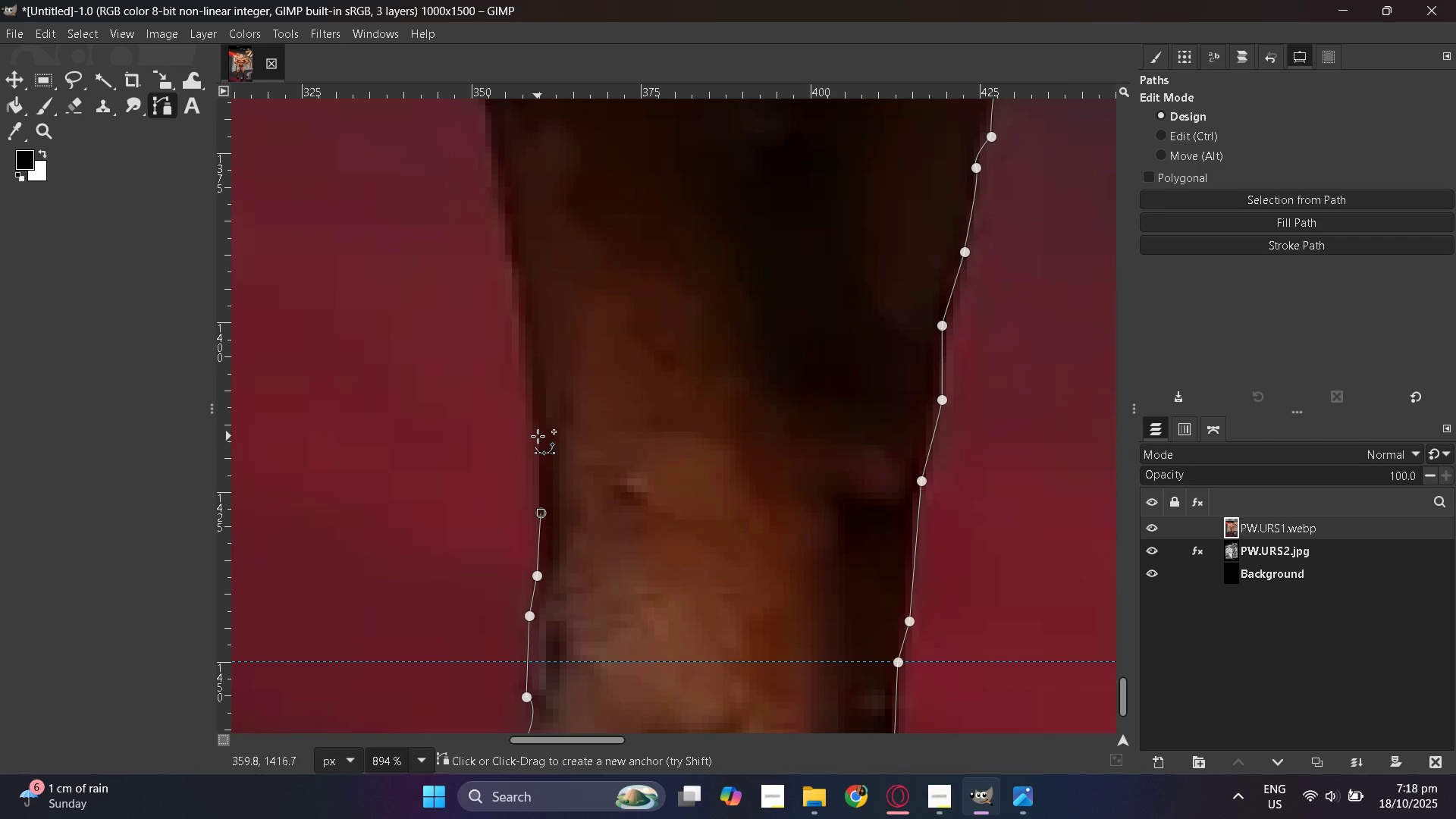 
left_click([538, 428])
 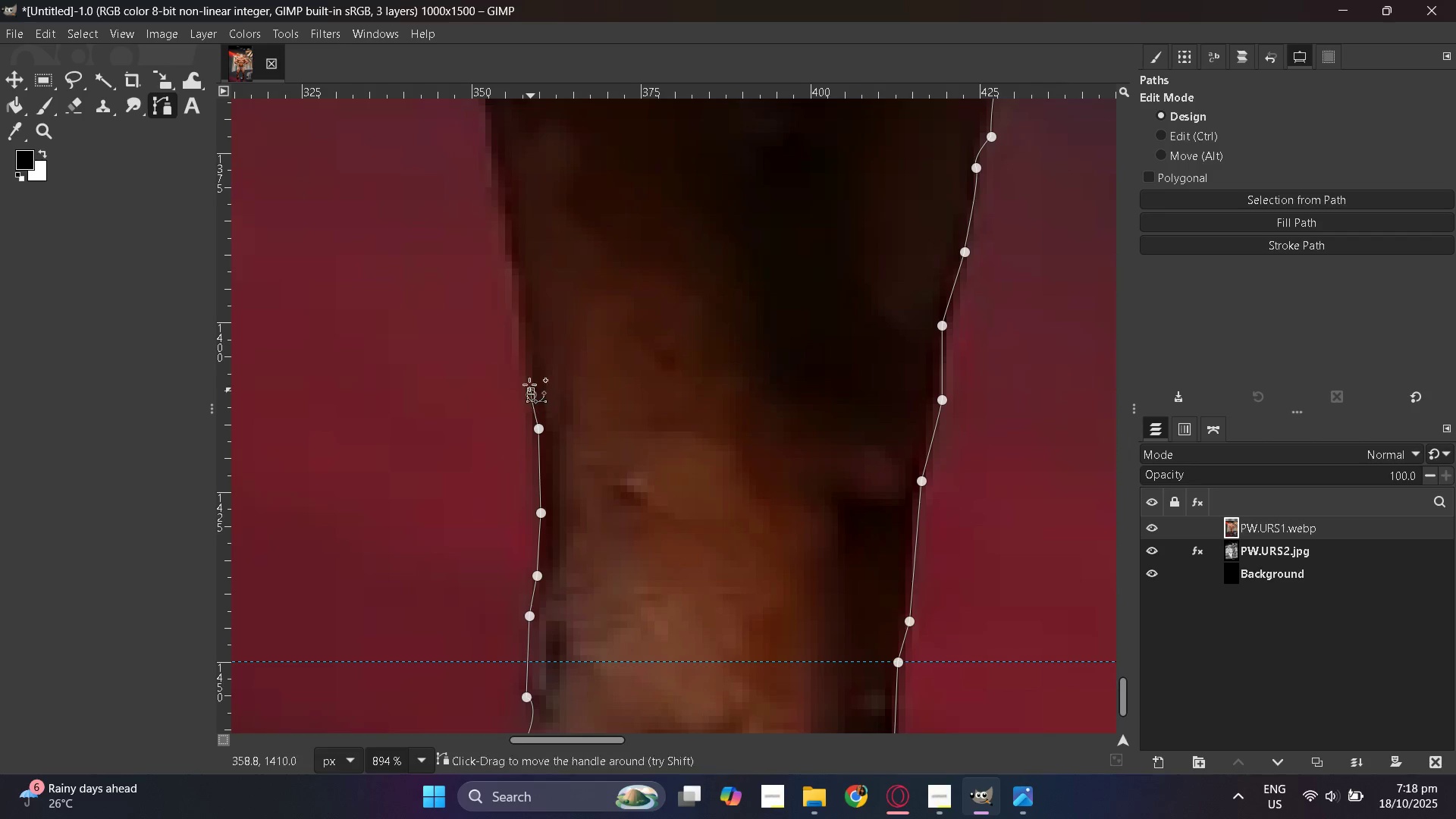 
scroll: coordinate [529, 379], scroll_direction: up, amount: 2.0
 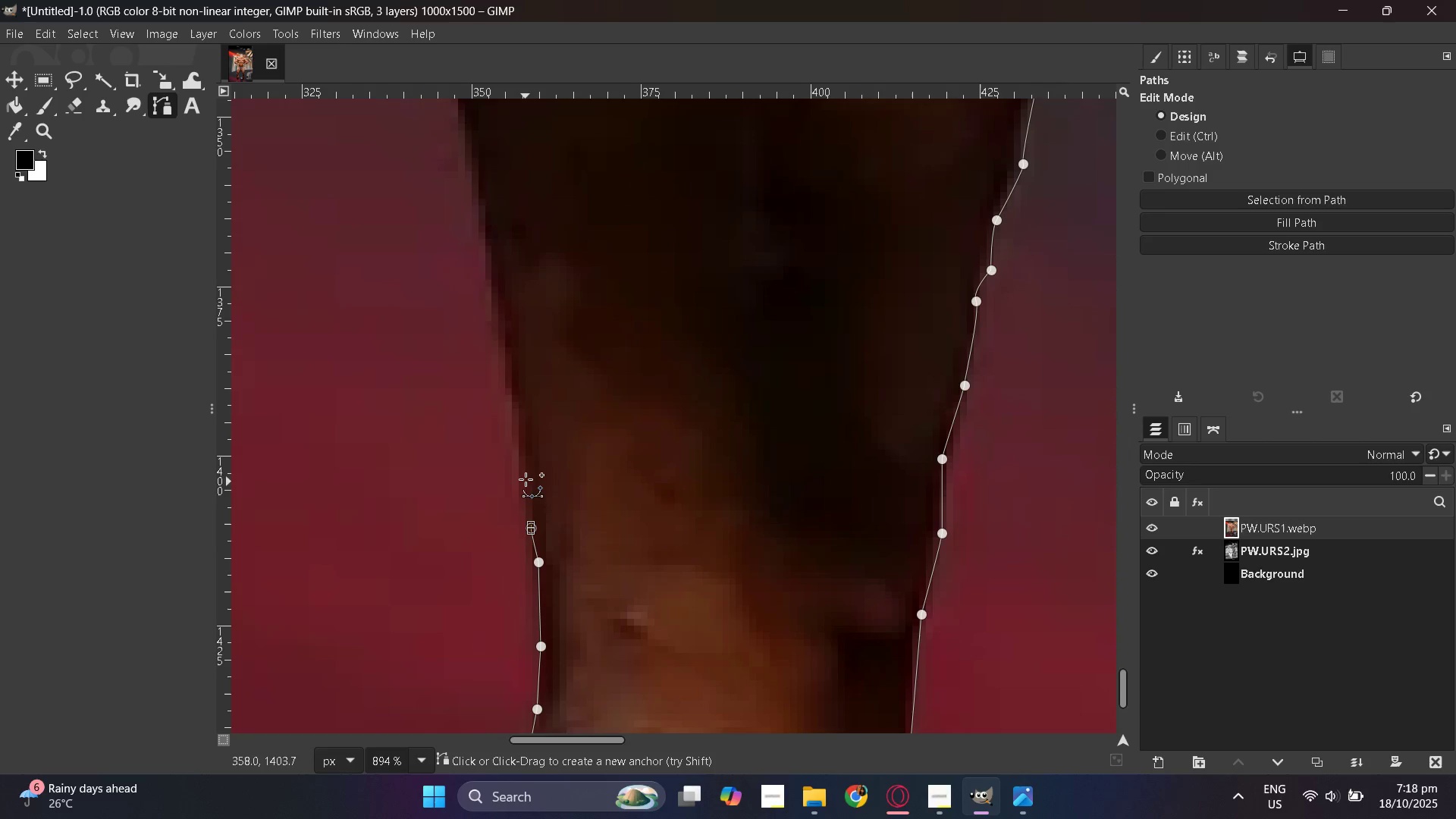 
left_click([526, 474])
 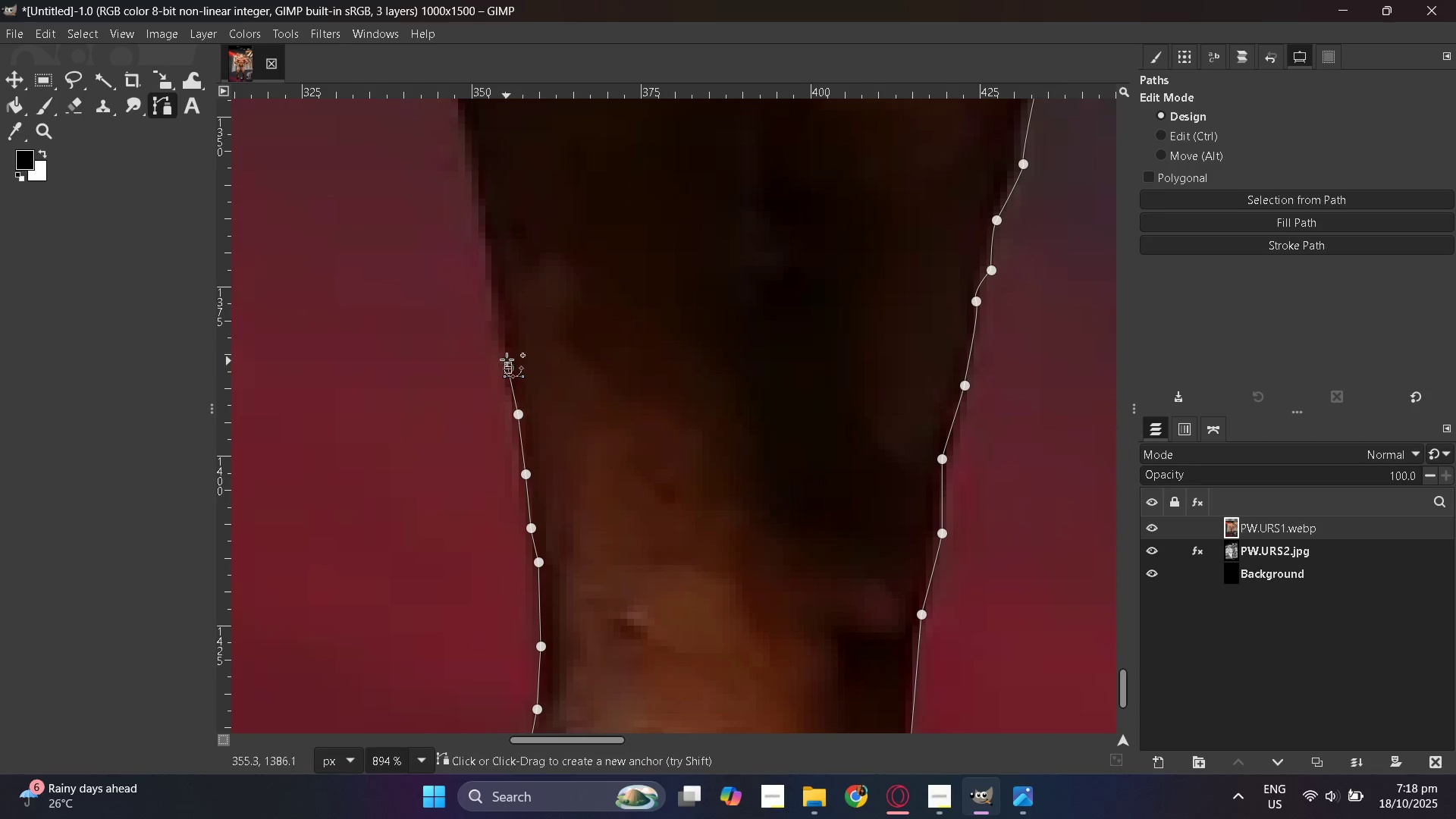 
left_click([494, 325])
 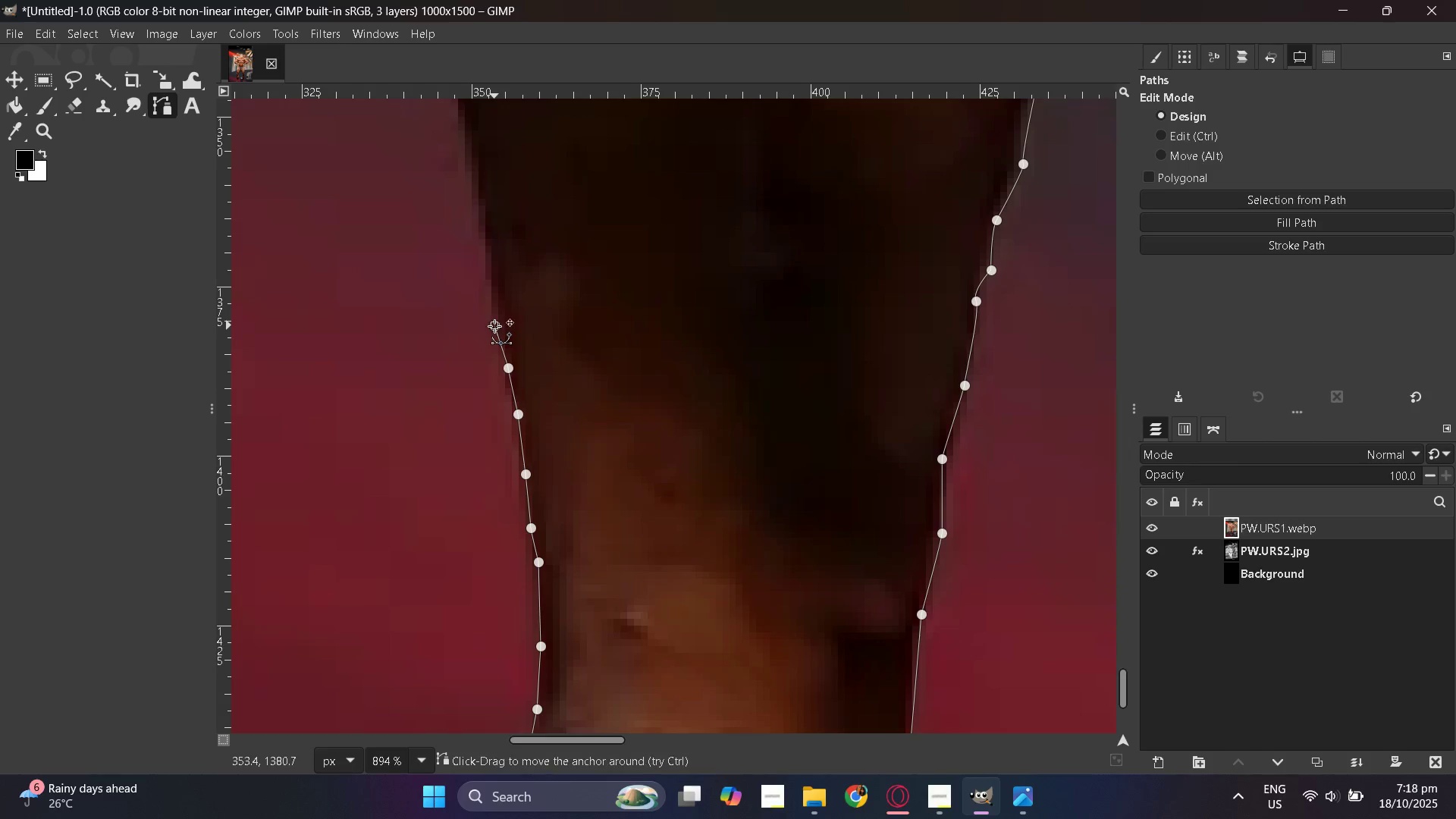 
scroll: coordinate [505, 339], scroll_direction: up, amount: 3.0
 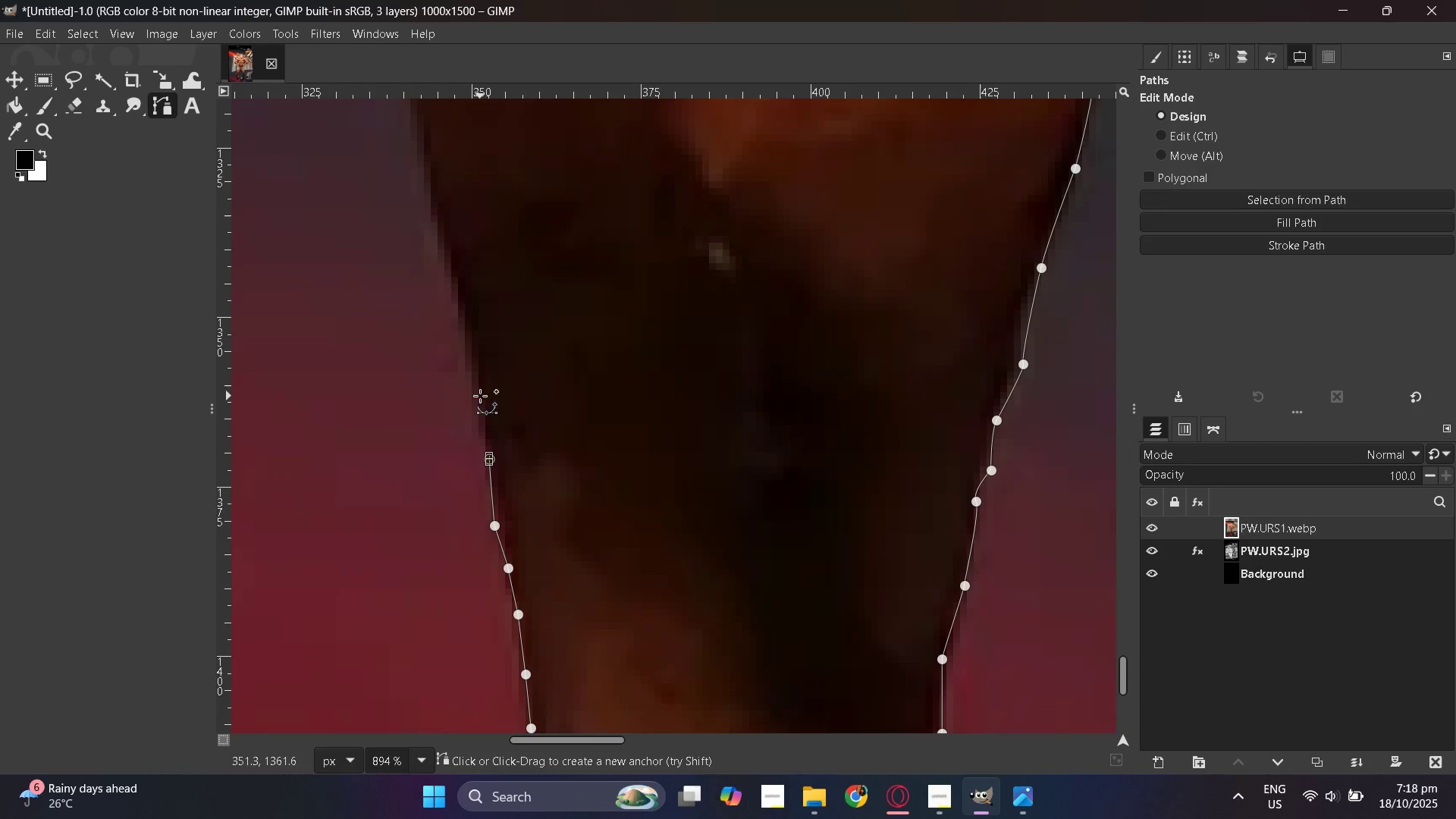 
left_click([477, 420])
 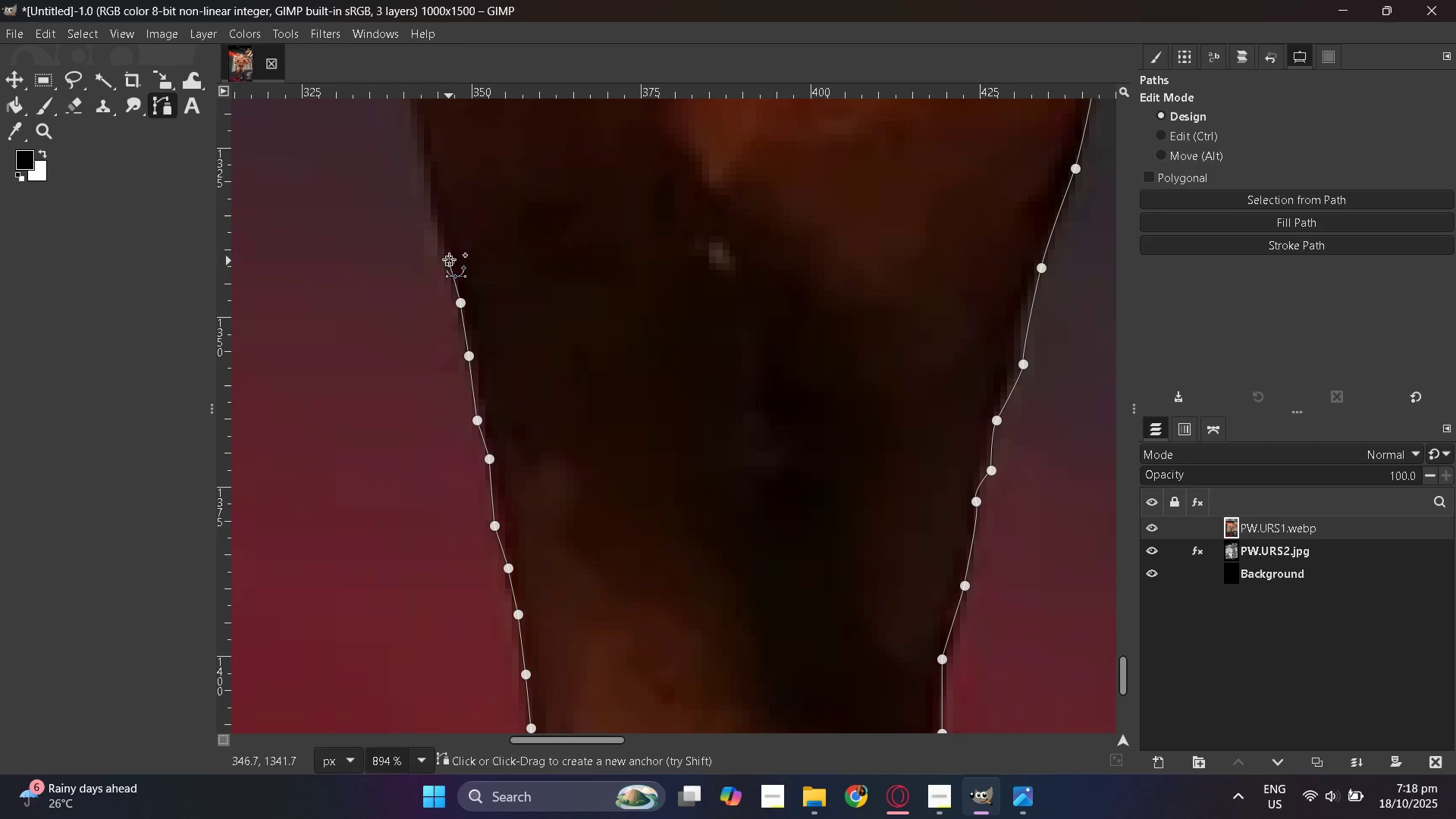 
scroll: coordinate [440, 443], scroll_direction: up, amount: 7.0
 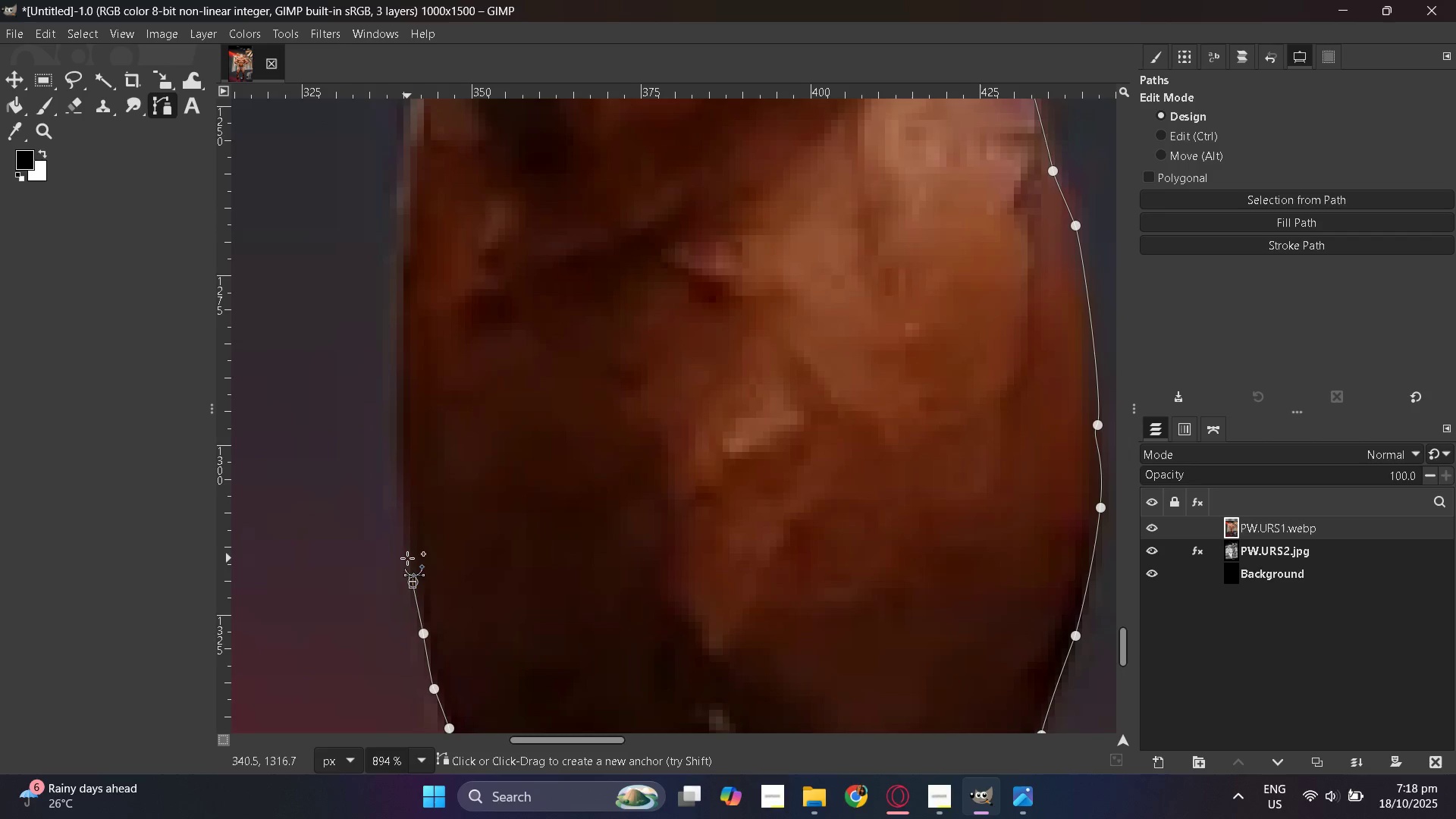 
left_click([406, 548])
 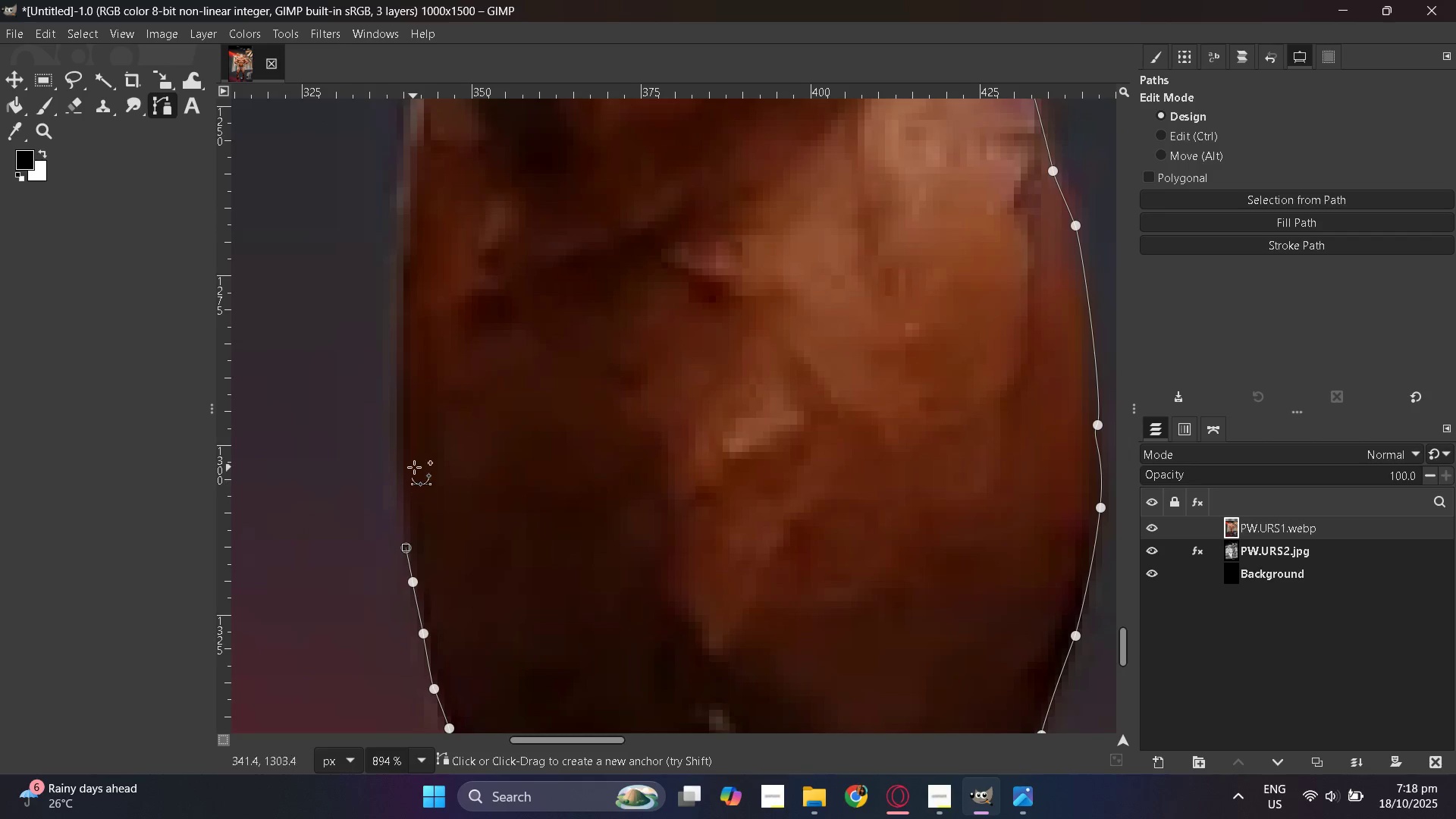 
scroll: coordinate [421, 459], scroll_direction: up, amount: 1.0
 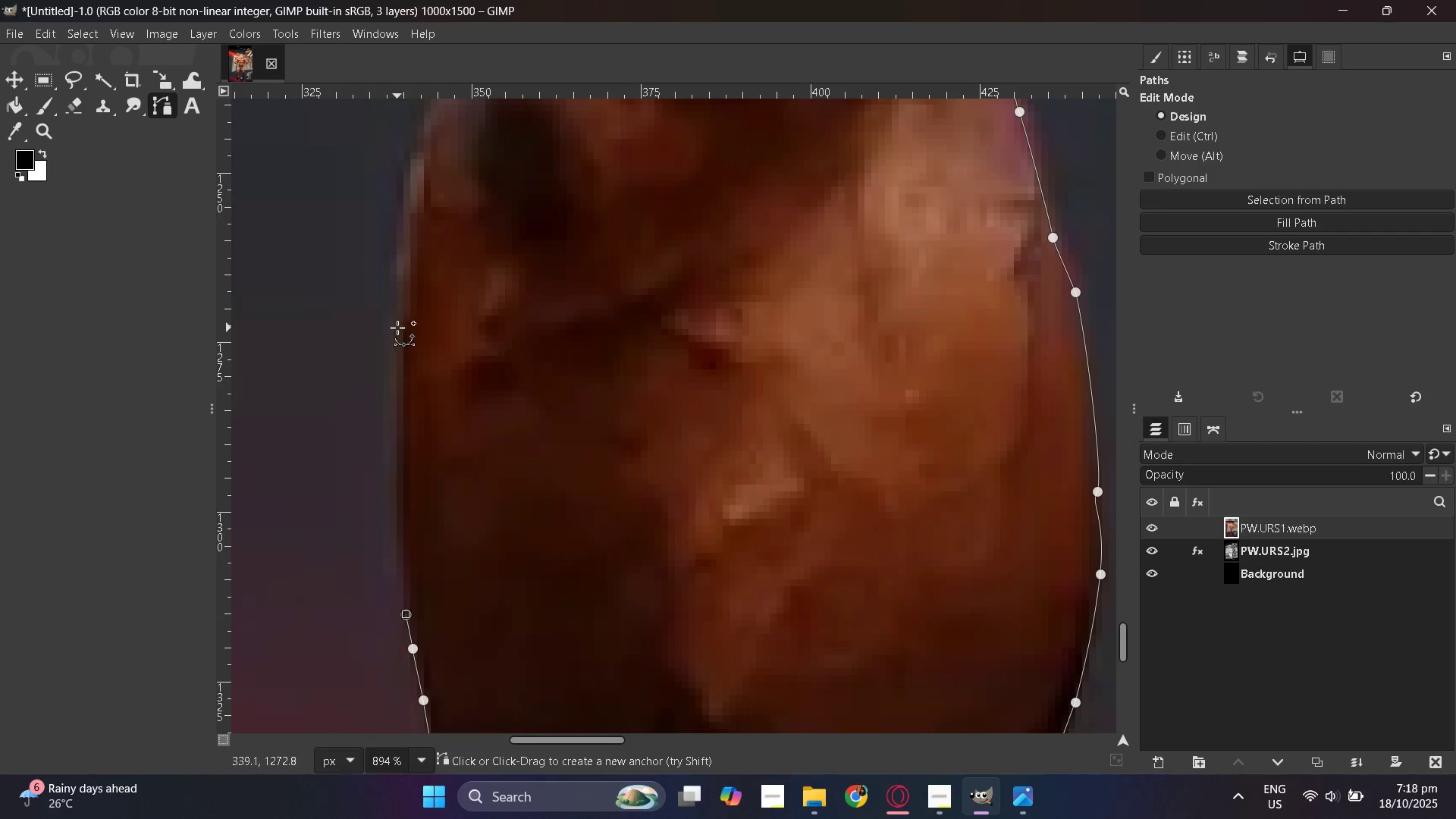 
left_click([397, 328])
 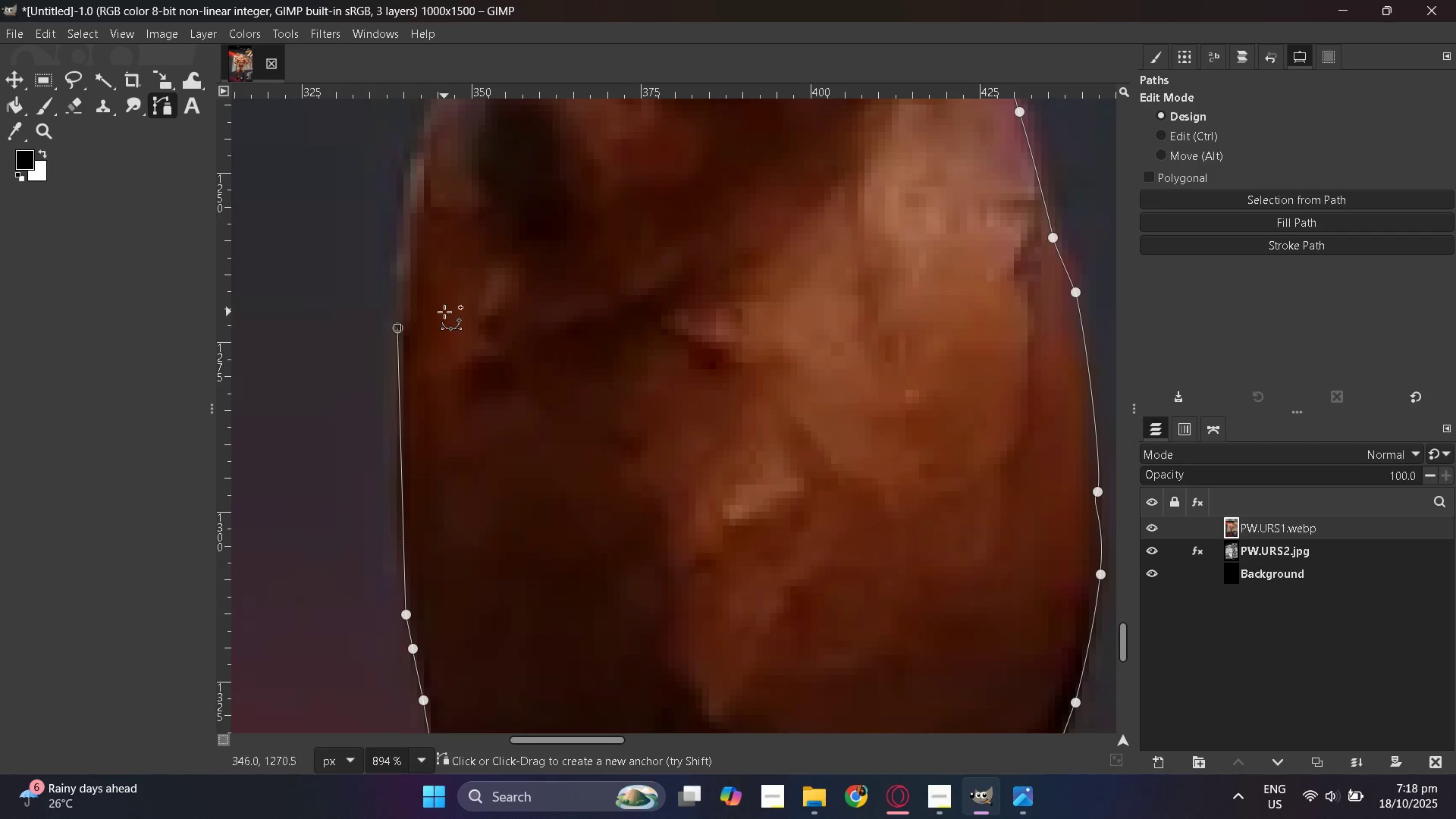 
scroll: coordinate [444, 312], scroll_direction: up, amount: 2.0
 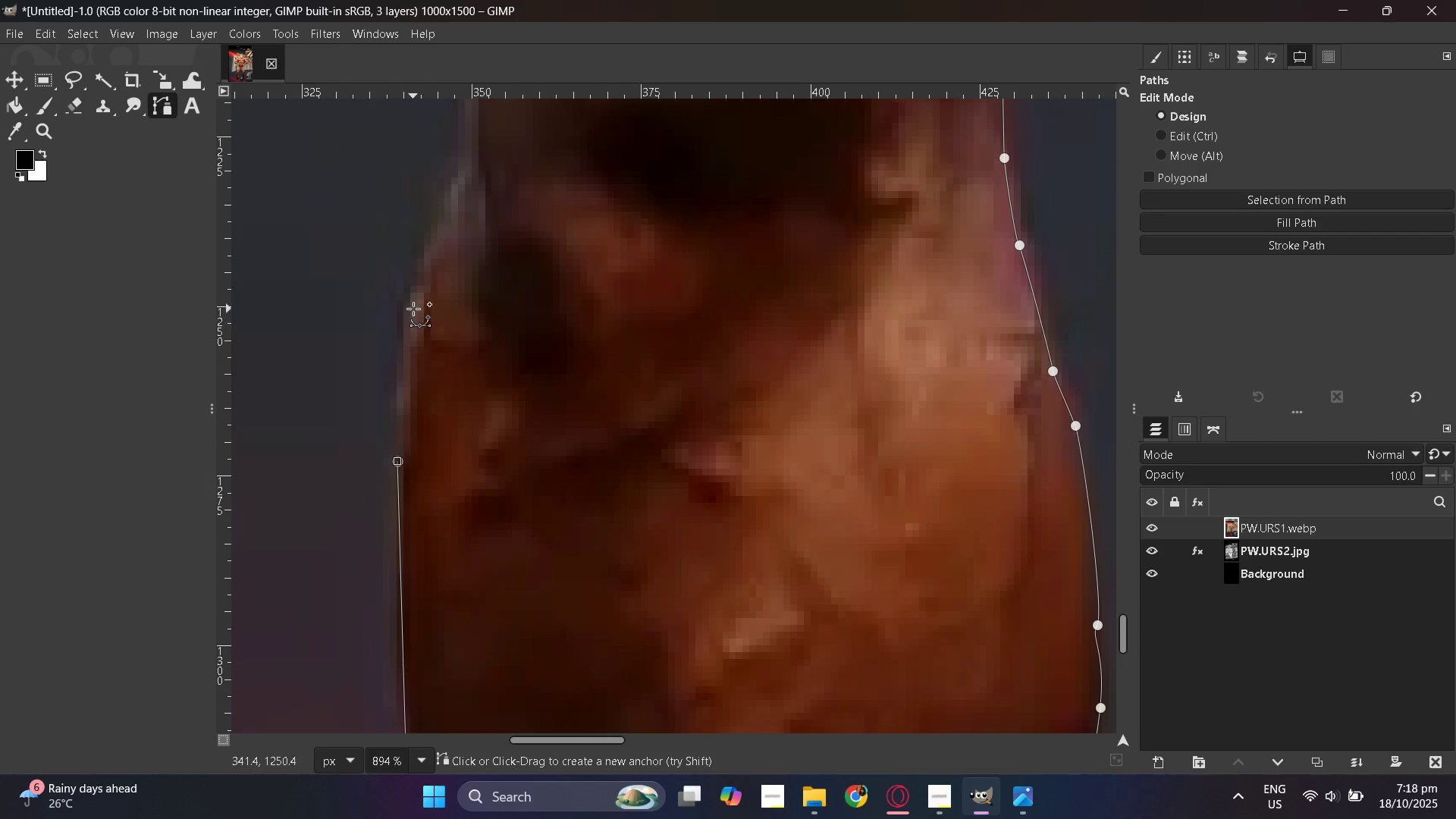 
left_click([414, 289])
 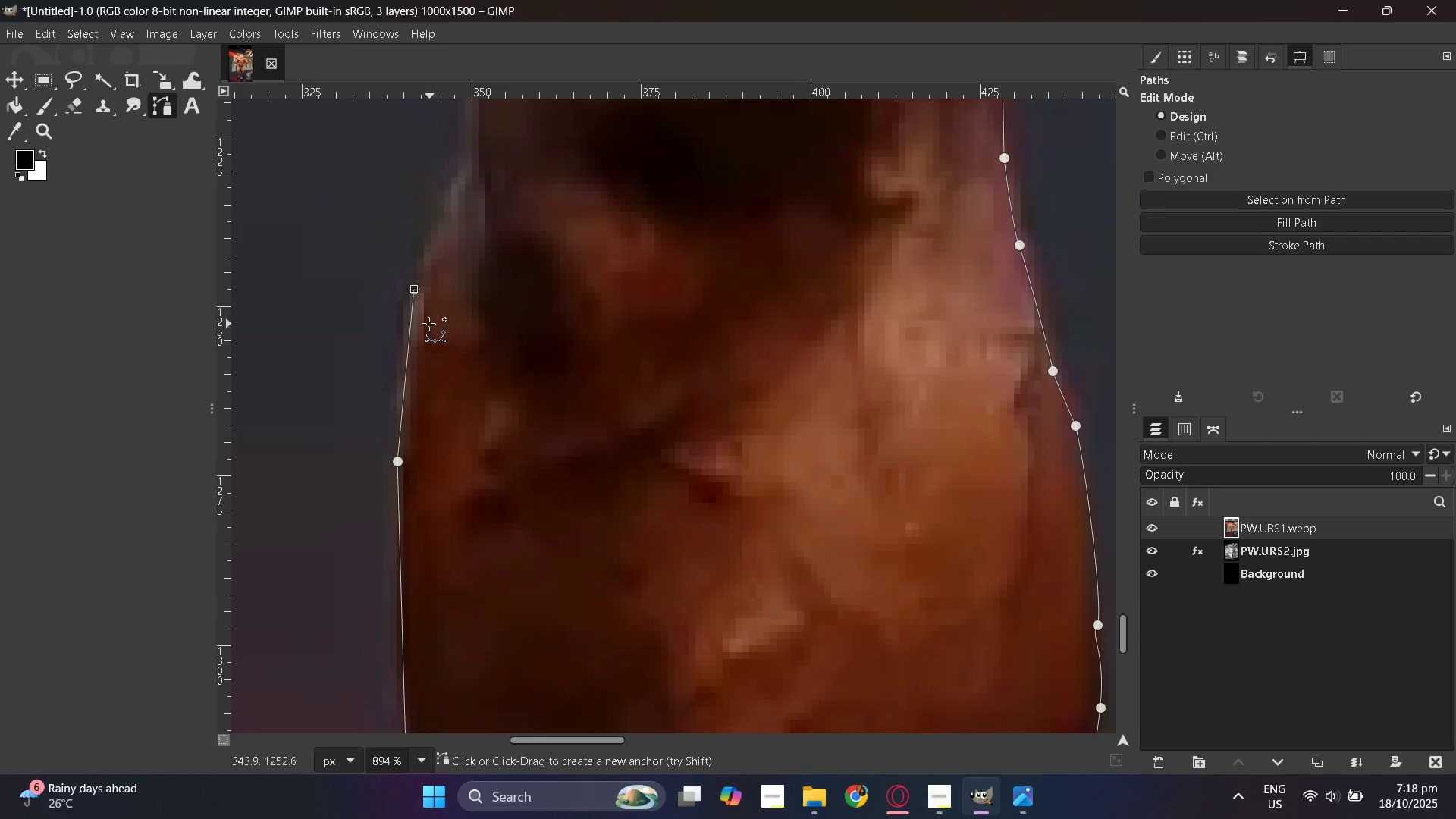 
key(Control+ControlLeft)
 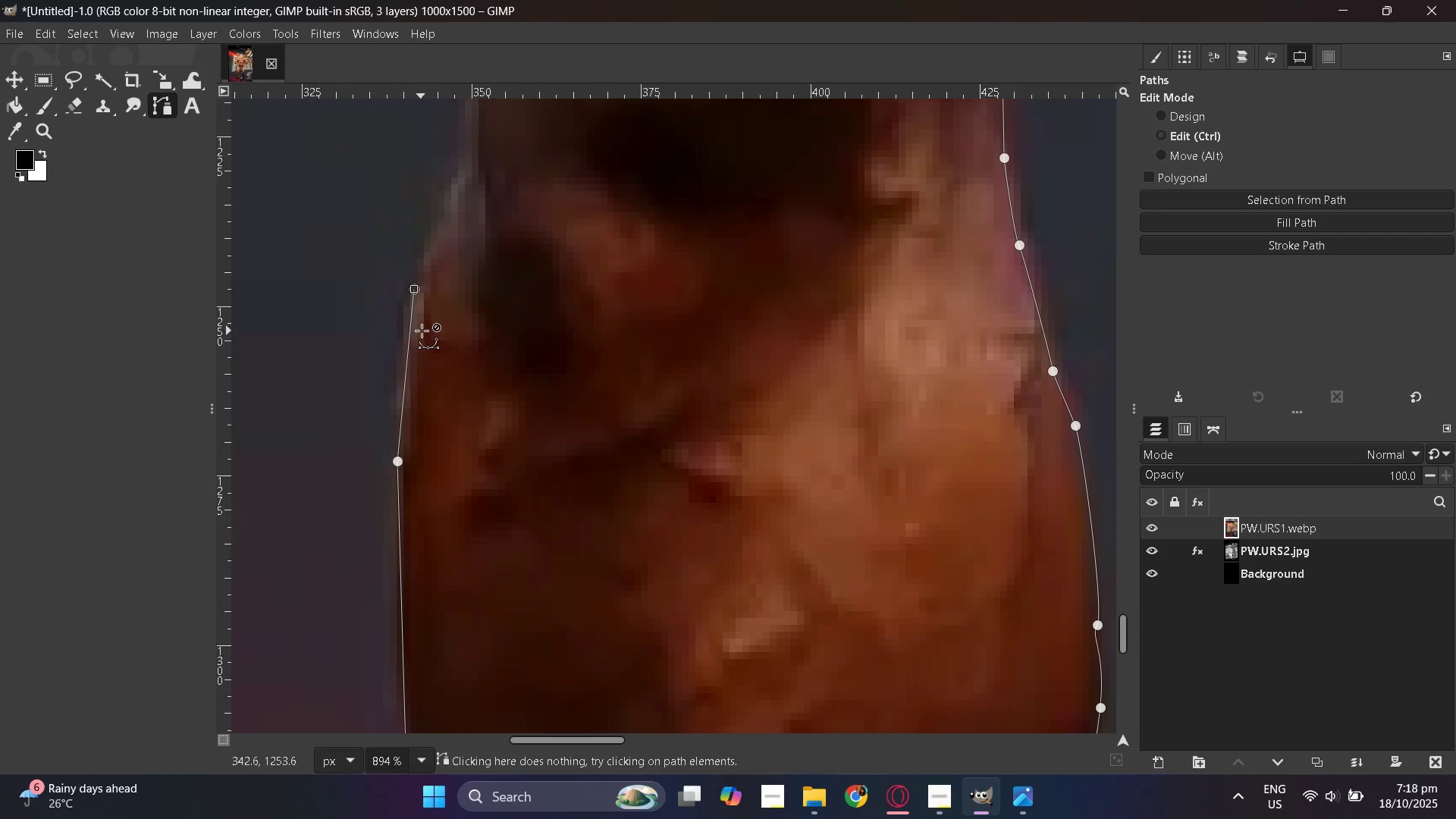 
key(Control+Z)
 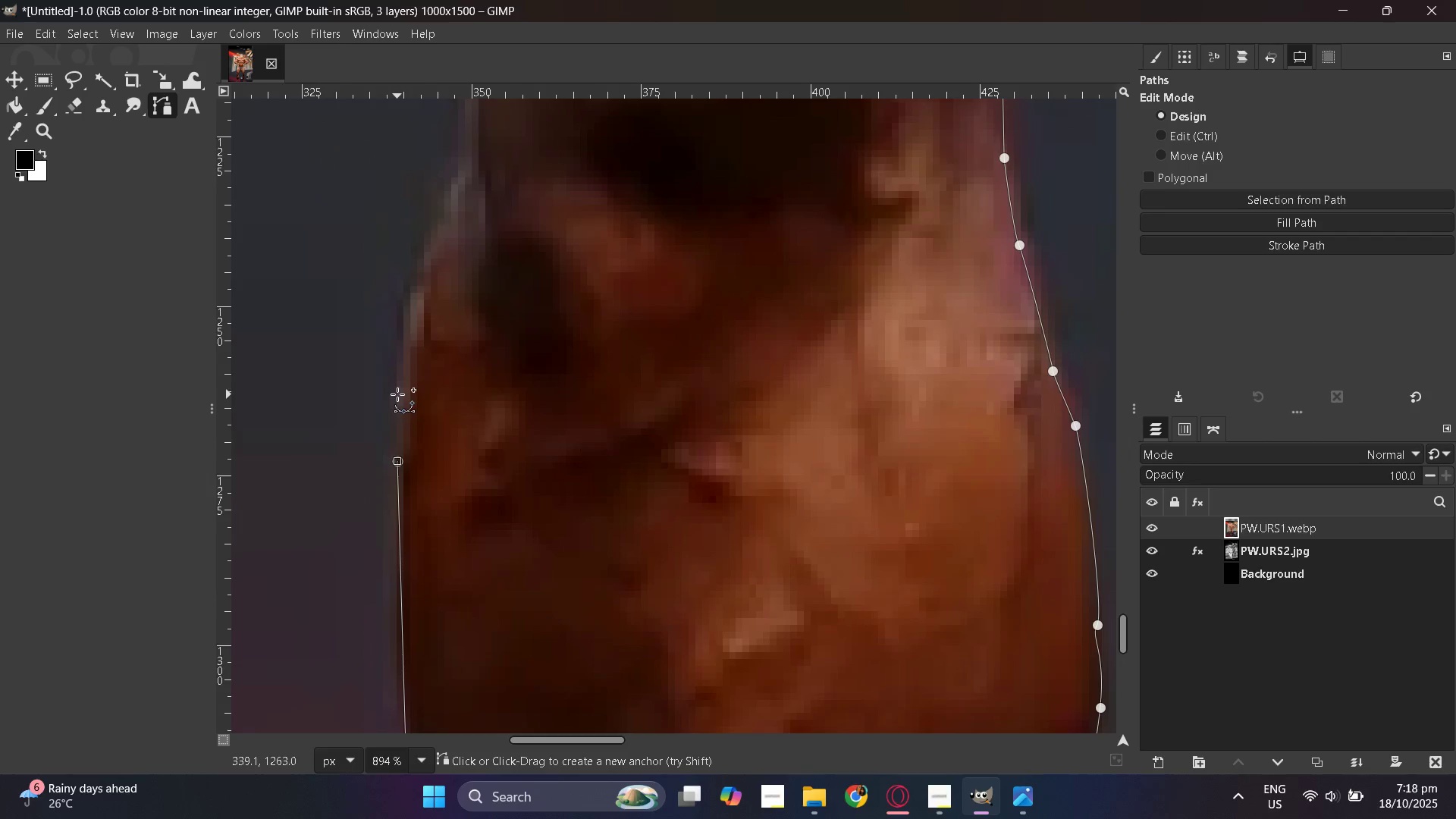 
left_click([397, 394])
 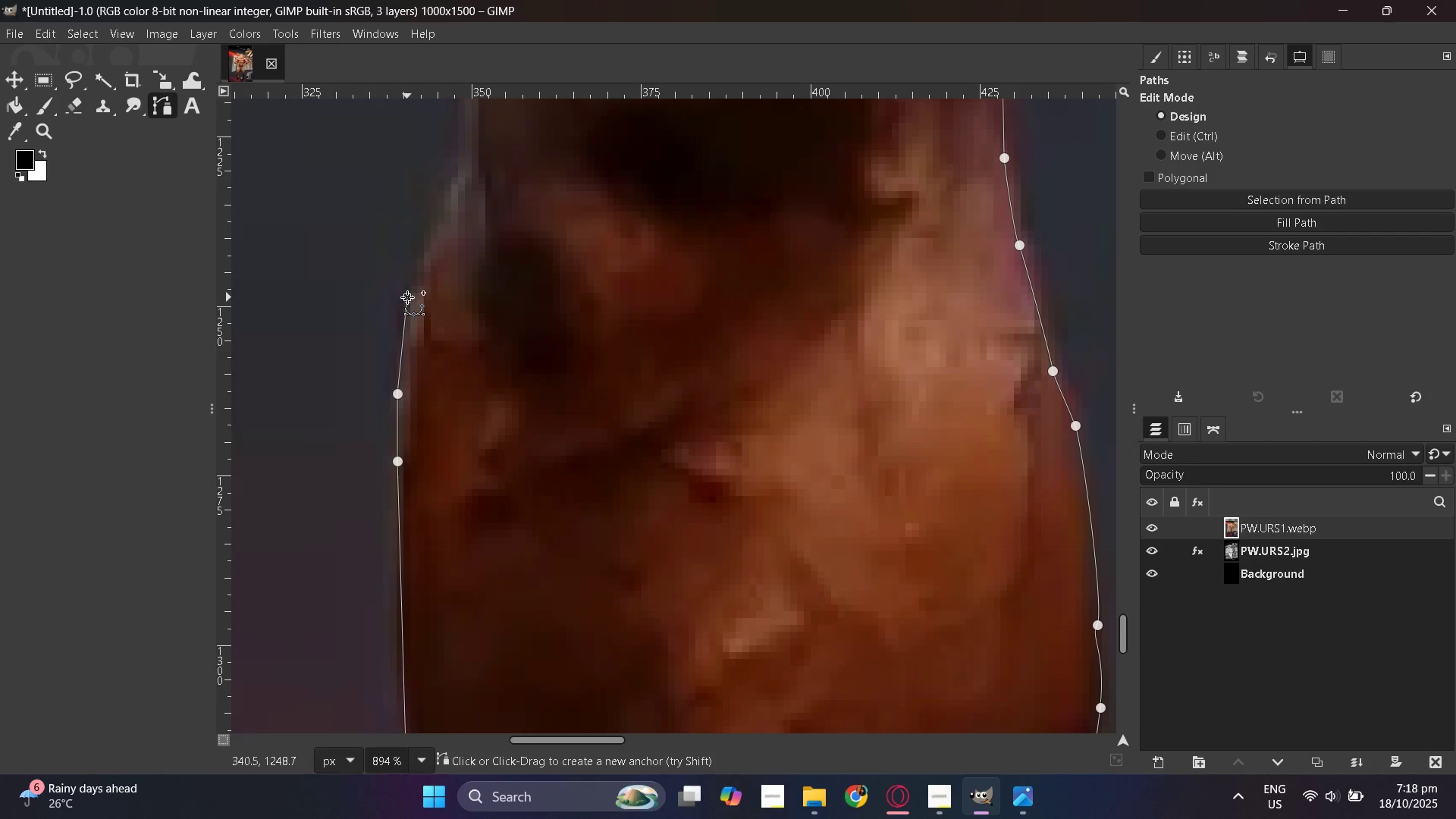 
left_click([407, 297])
 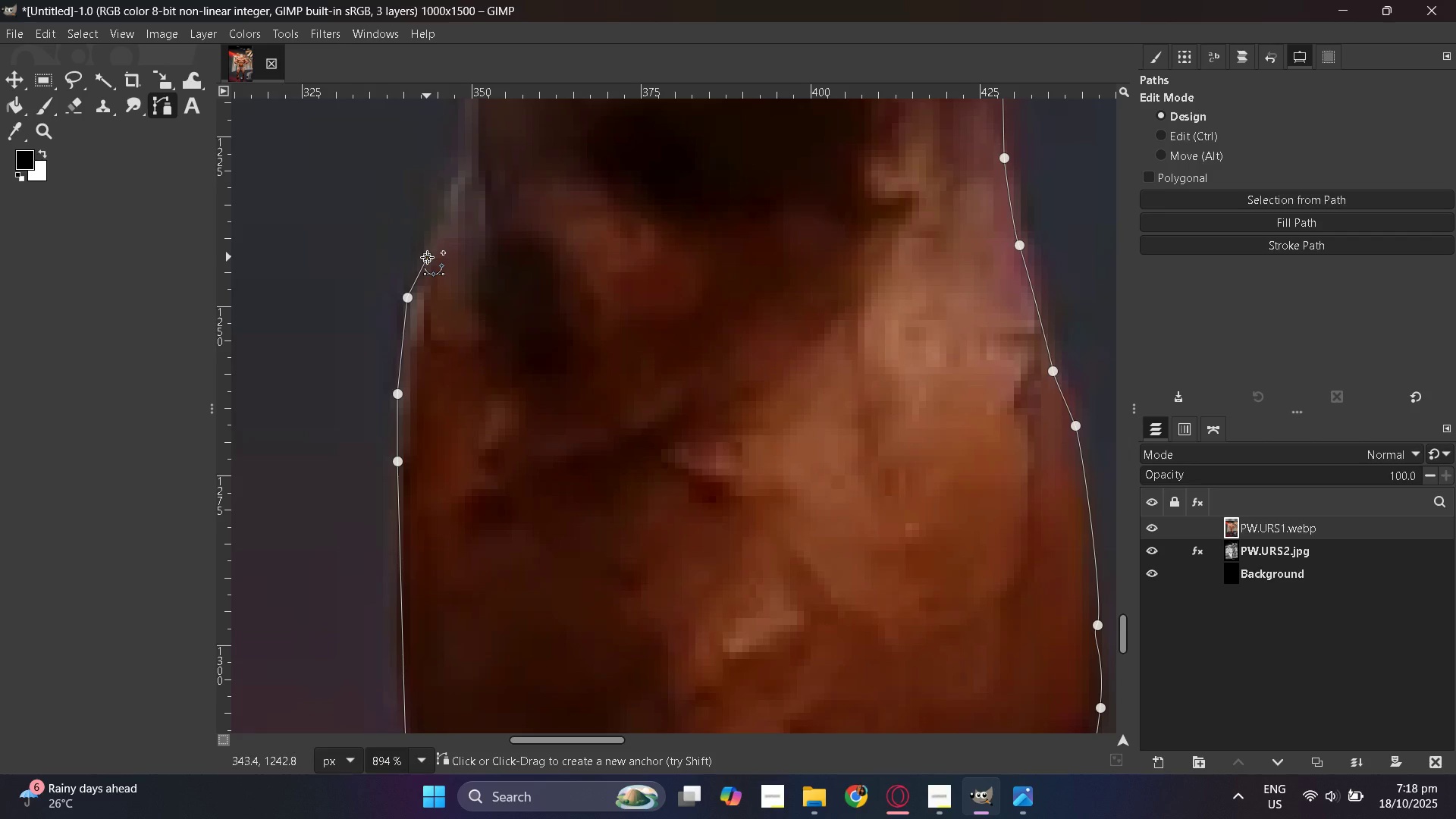 
scroll: coordinate [478, 246], scroll_direction: up, amount: 2.0
 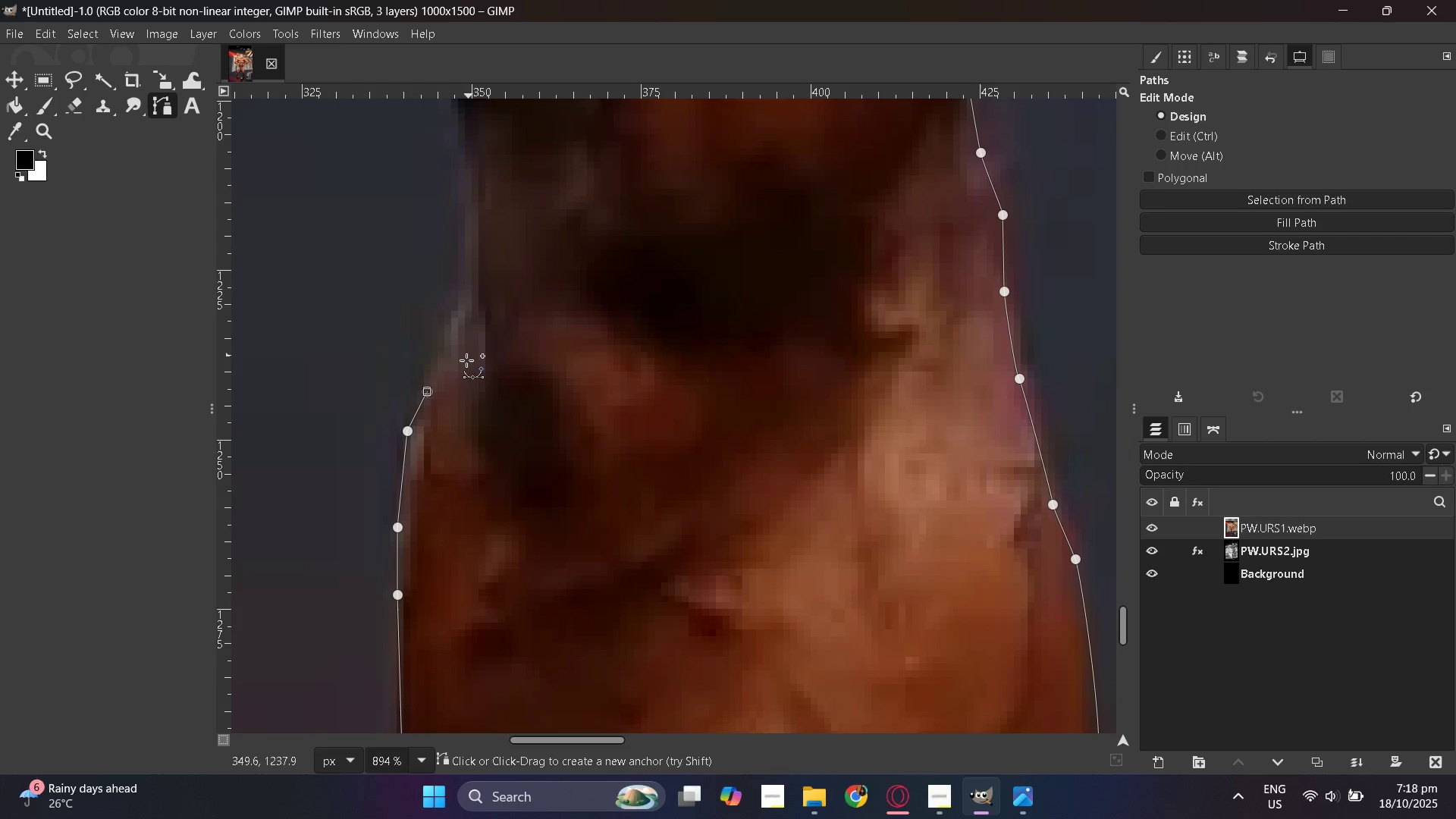 
key(Control+ControlLeft)
 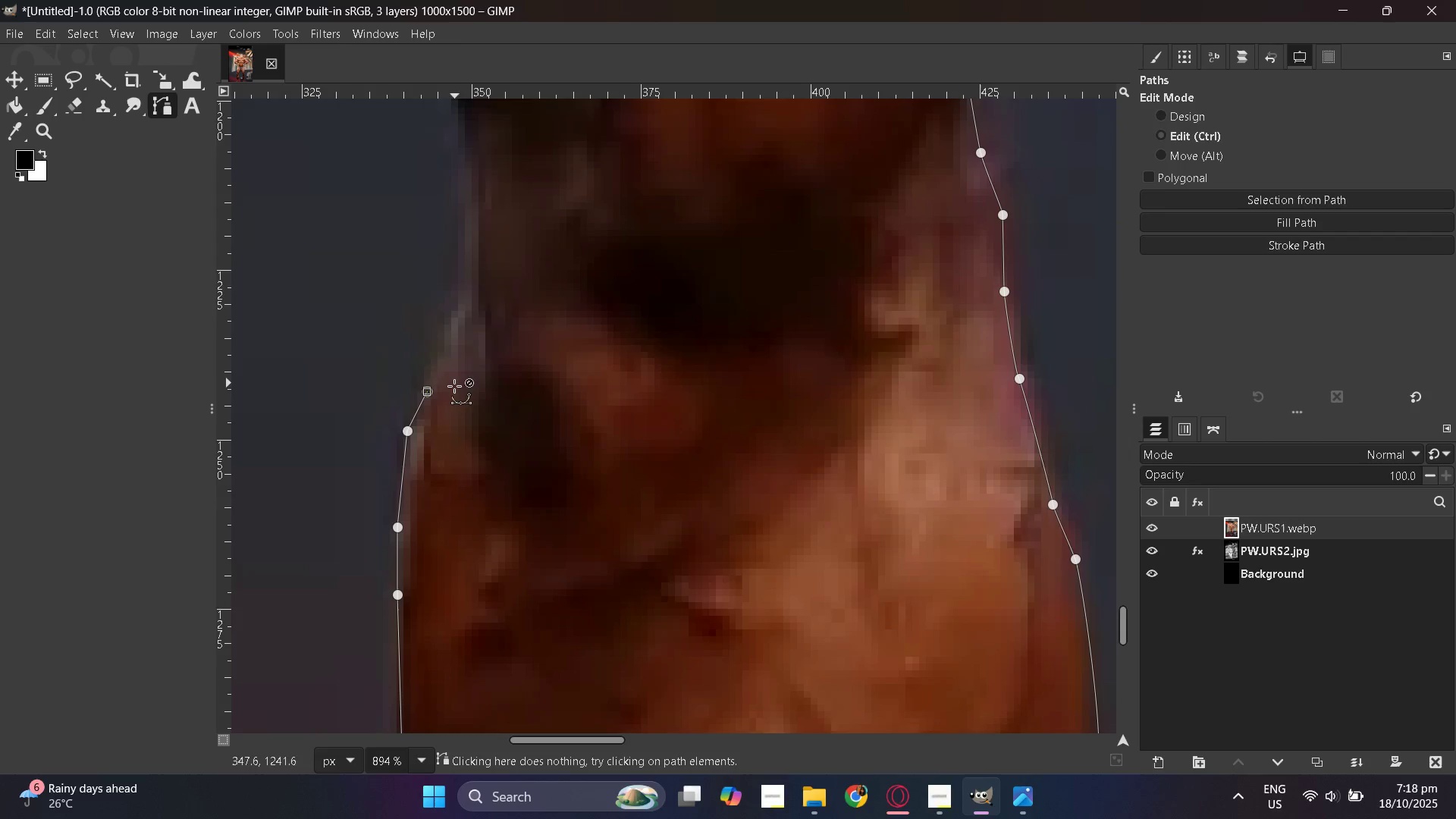 
key(Control+Z)
 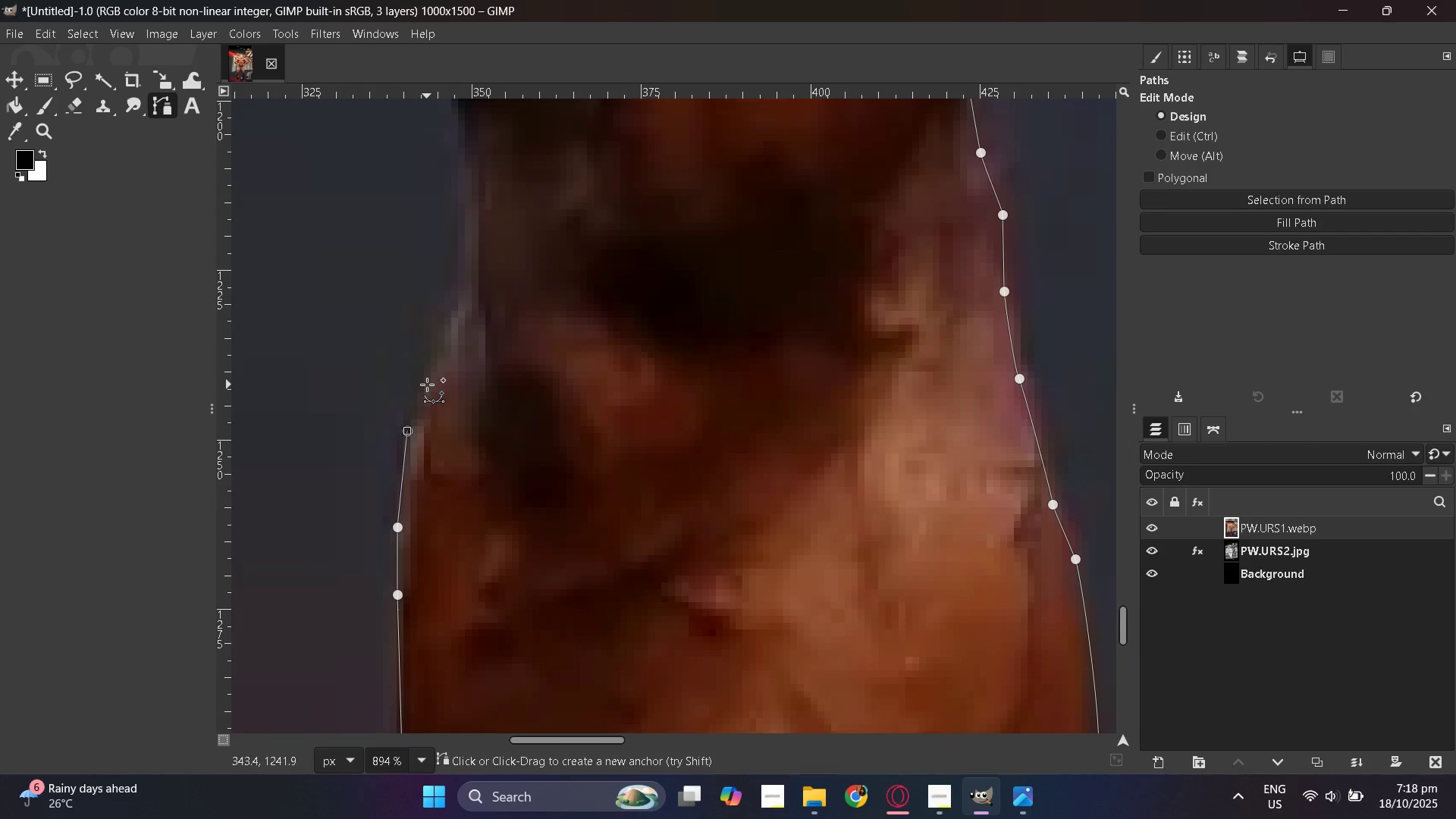 
left_click_drag(start_coordinate=[426, 382], to_coordinate=[426, 376])
 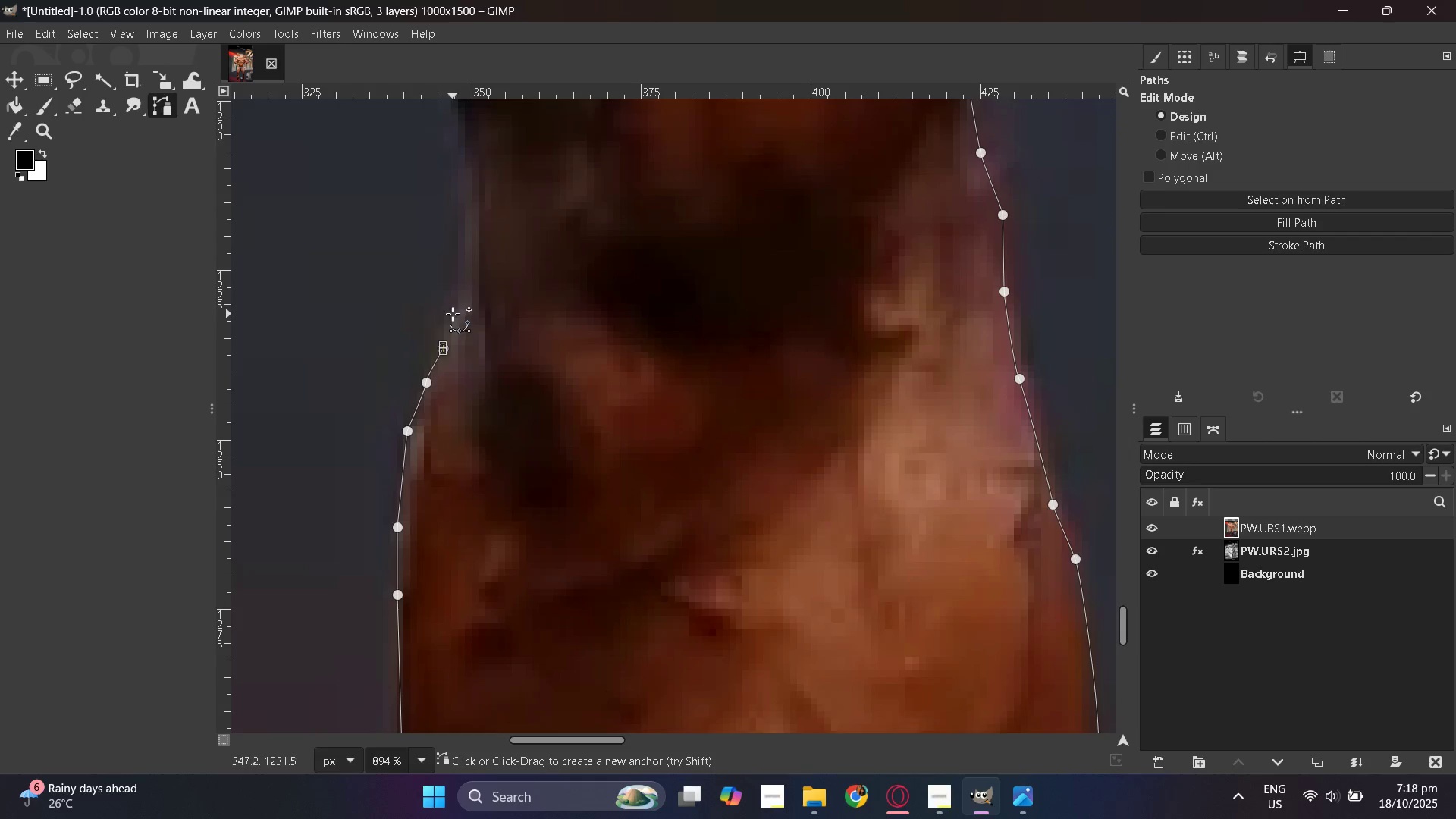 
left_click([463, 291])
 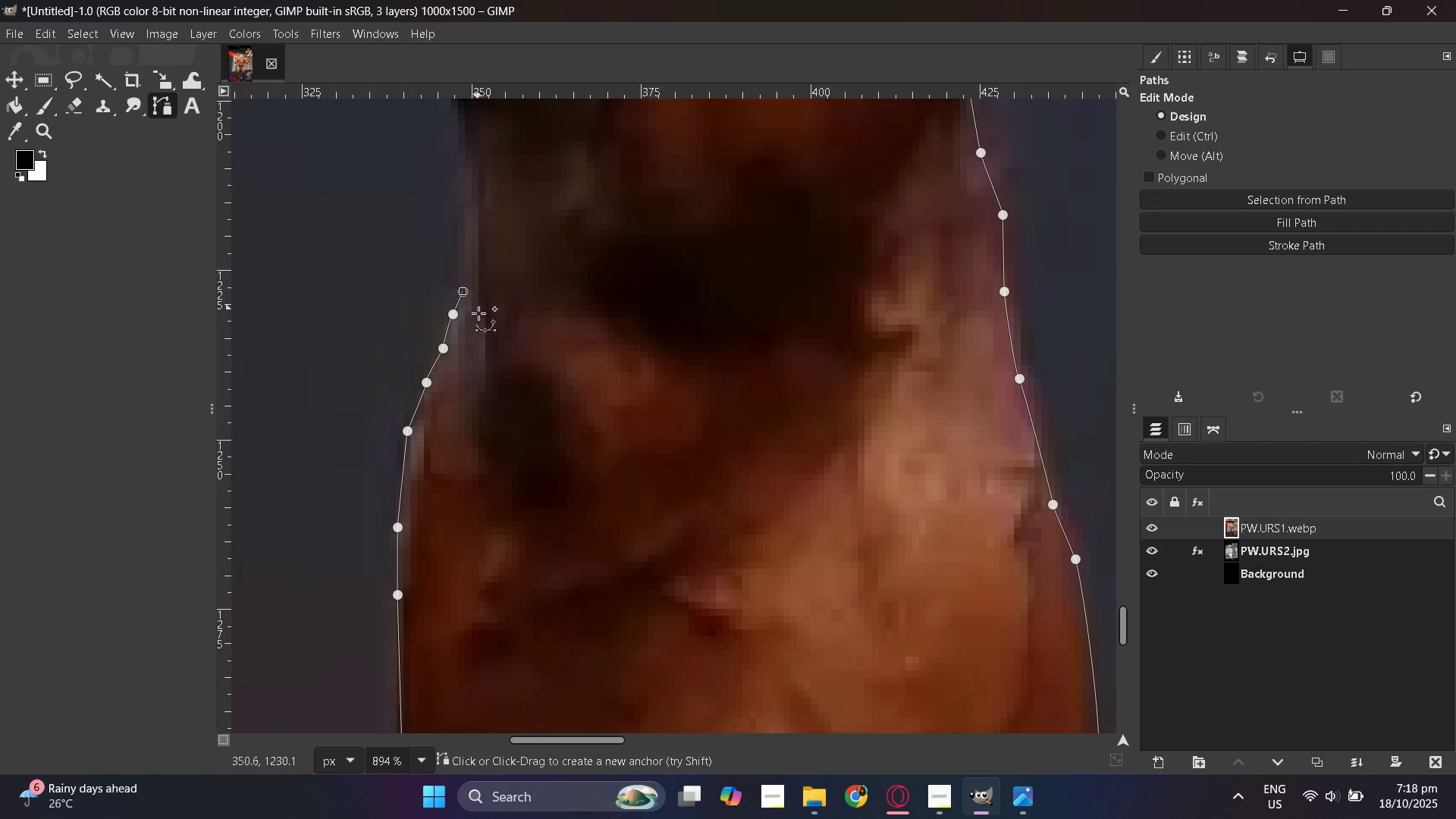 
scroll: coordinate [484, 326], scroll_direction: up, amount: 3.0
 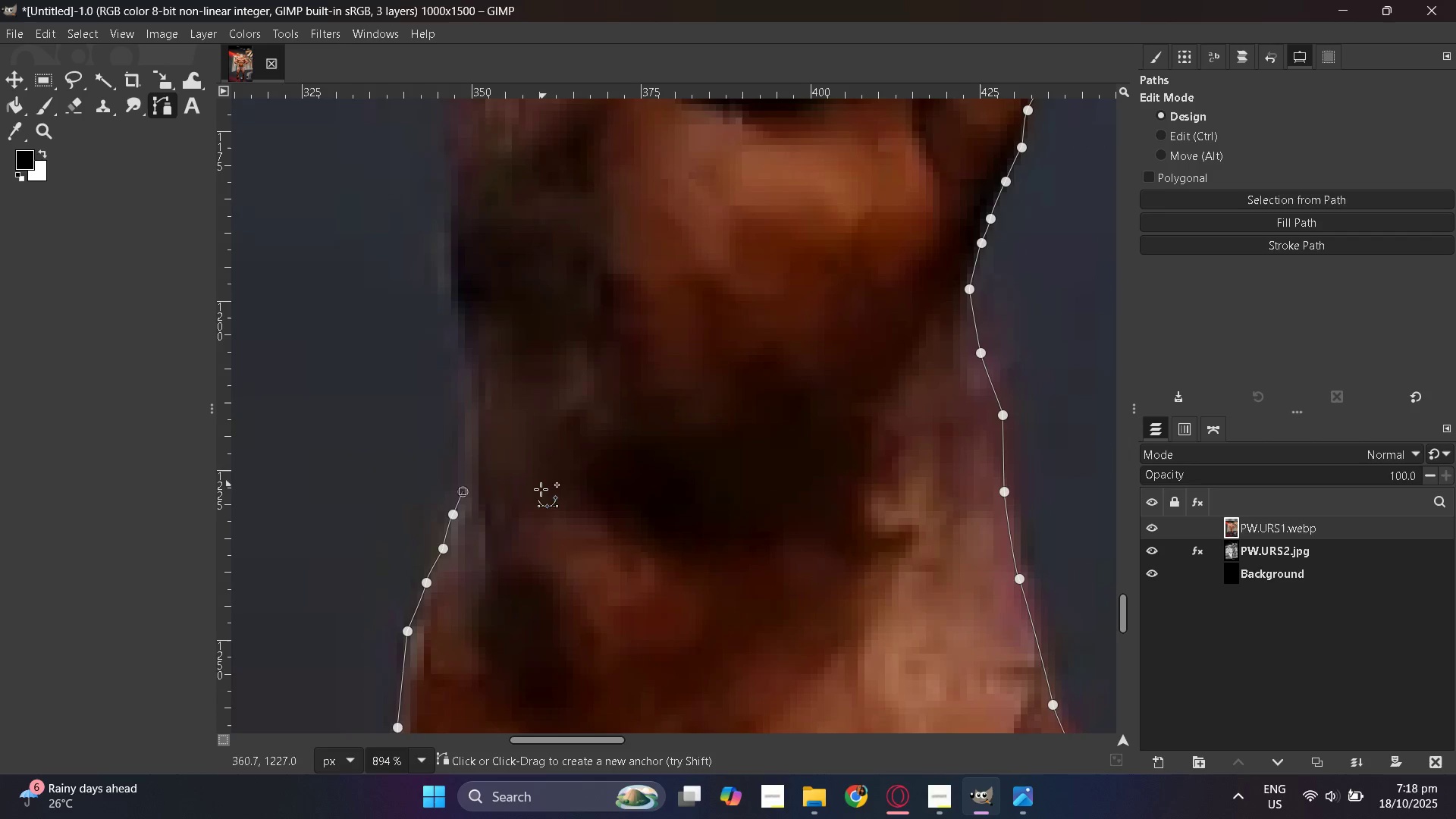 
key(Control+ControlLeft)
 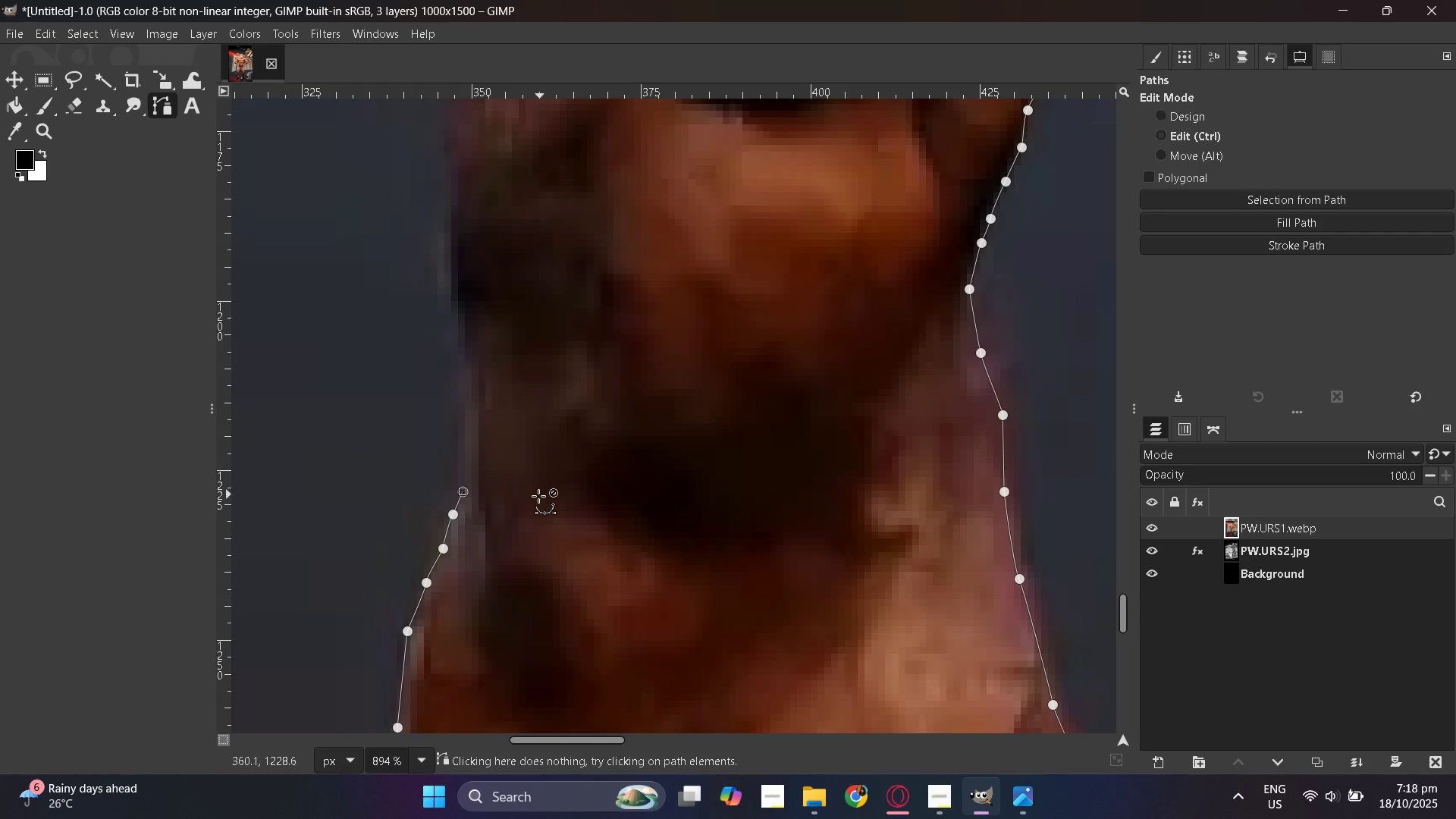 
key(Control+Z)
 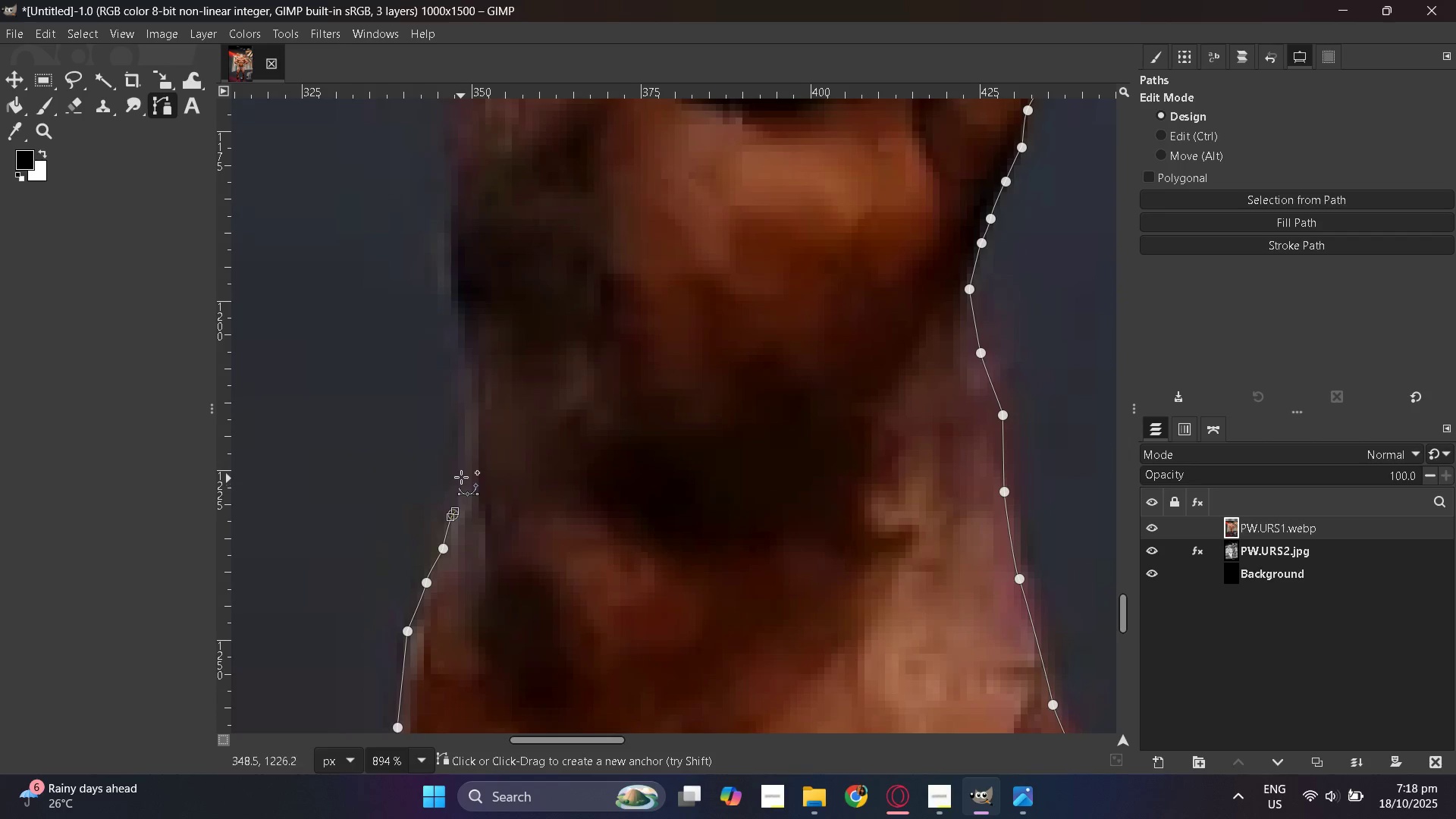 
left_click_drag(start_coordinate=[467, 466], to_coordinate=[467, 457])
 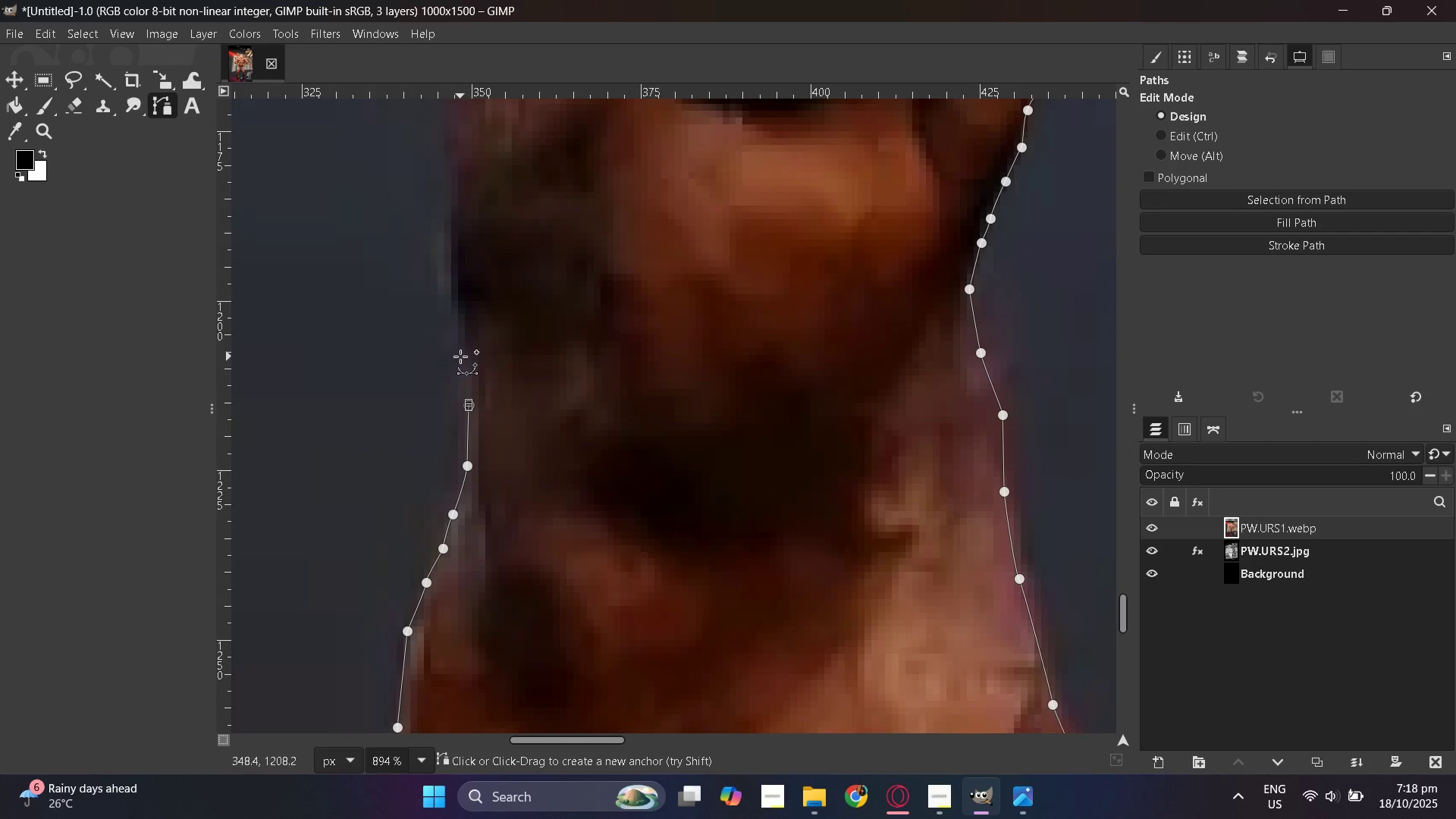 
left_click([460, 350])
 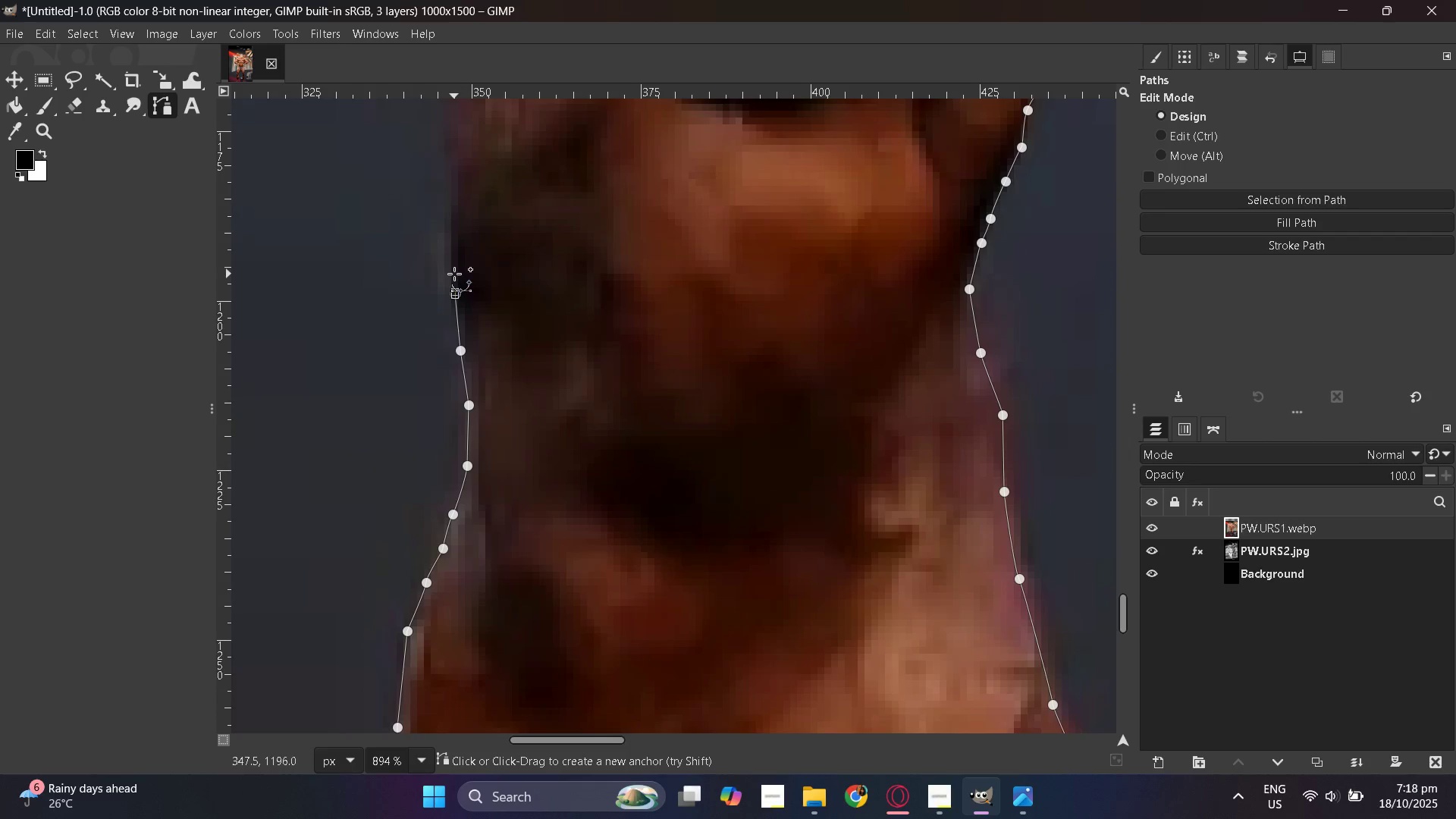 
scroll: coordinate [497, 371], scroll_direction: up, amount: 2.0
 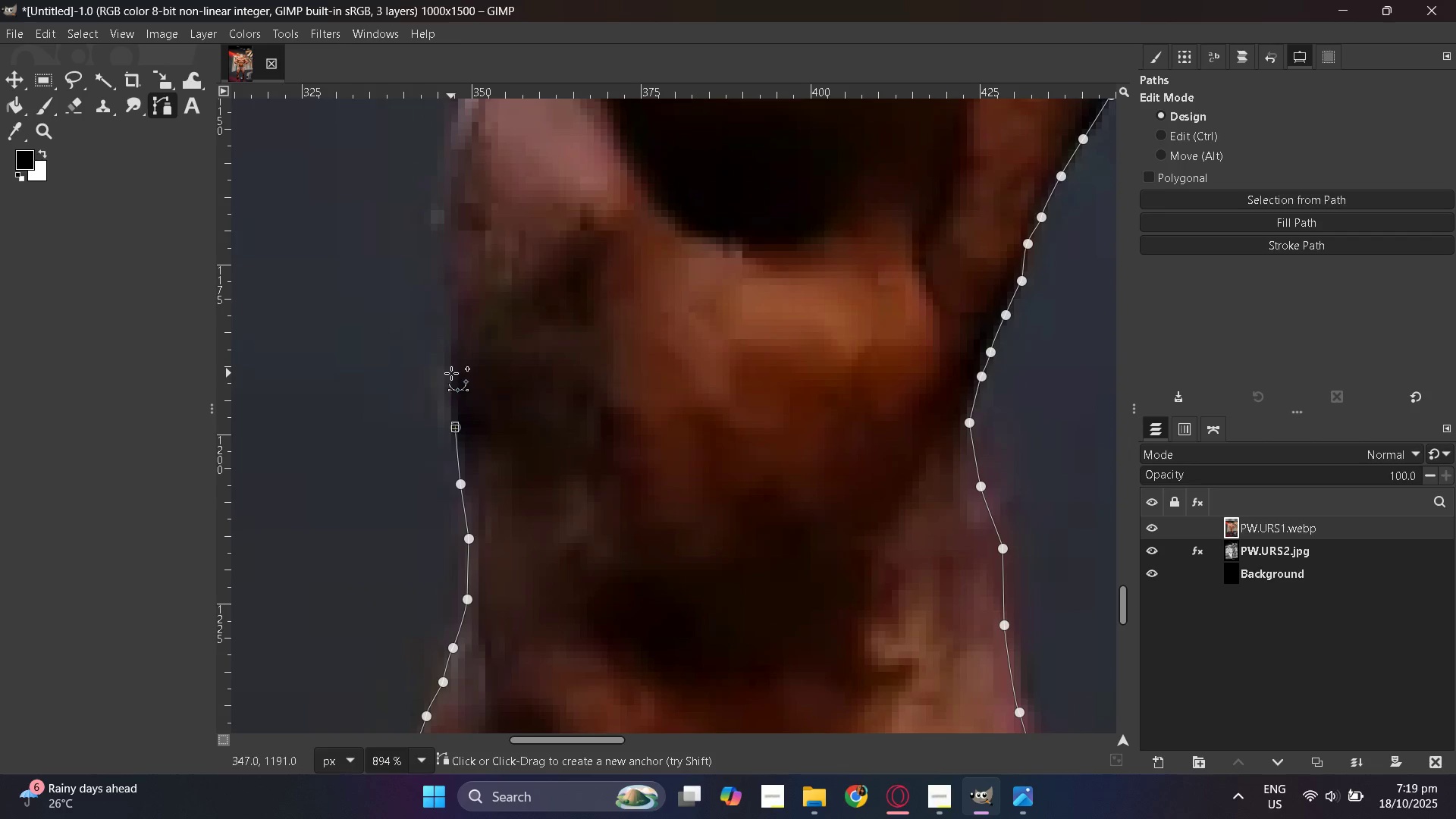 
left_click([450, 373])
 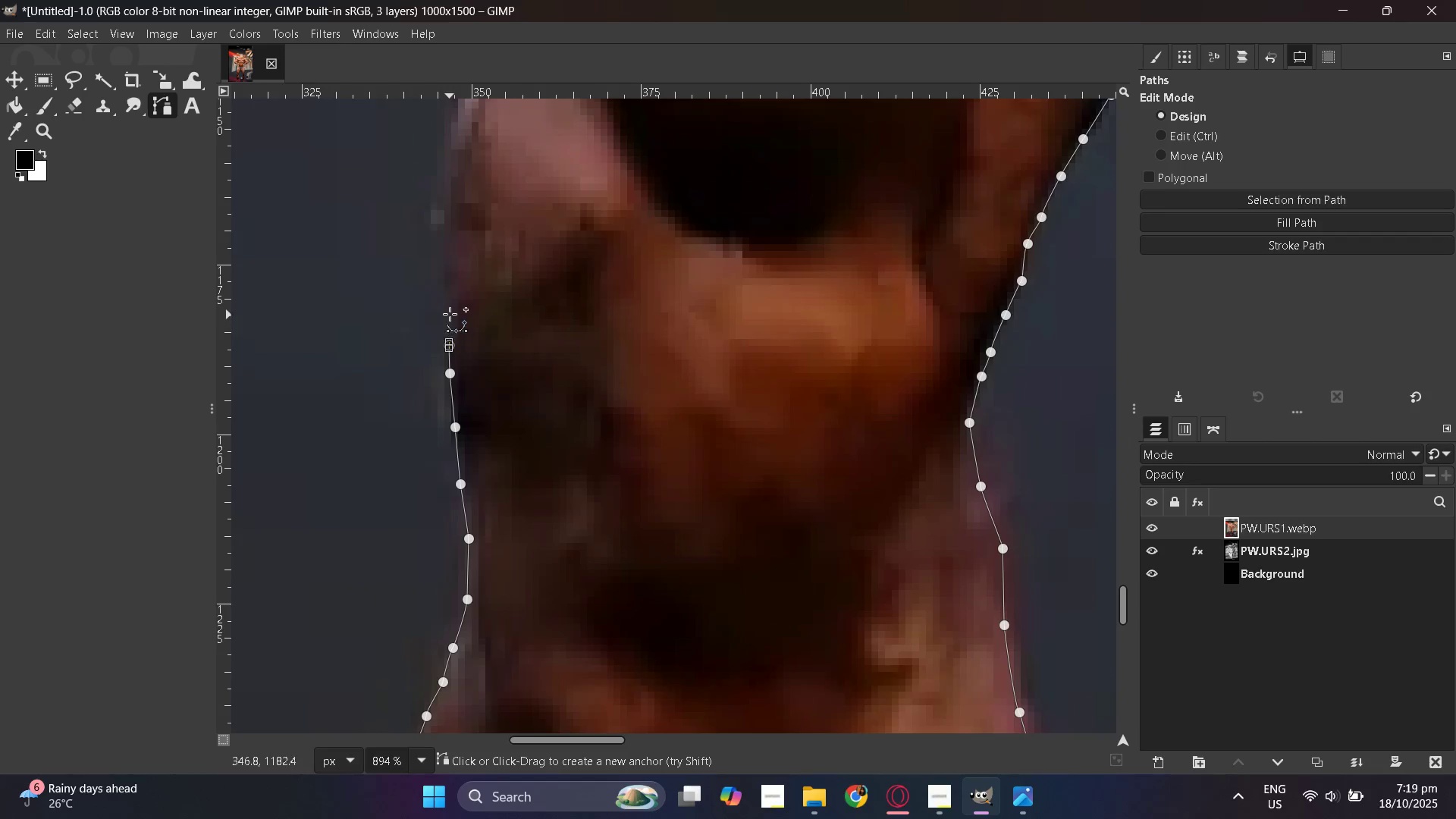 
left_click([452, 305])
 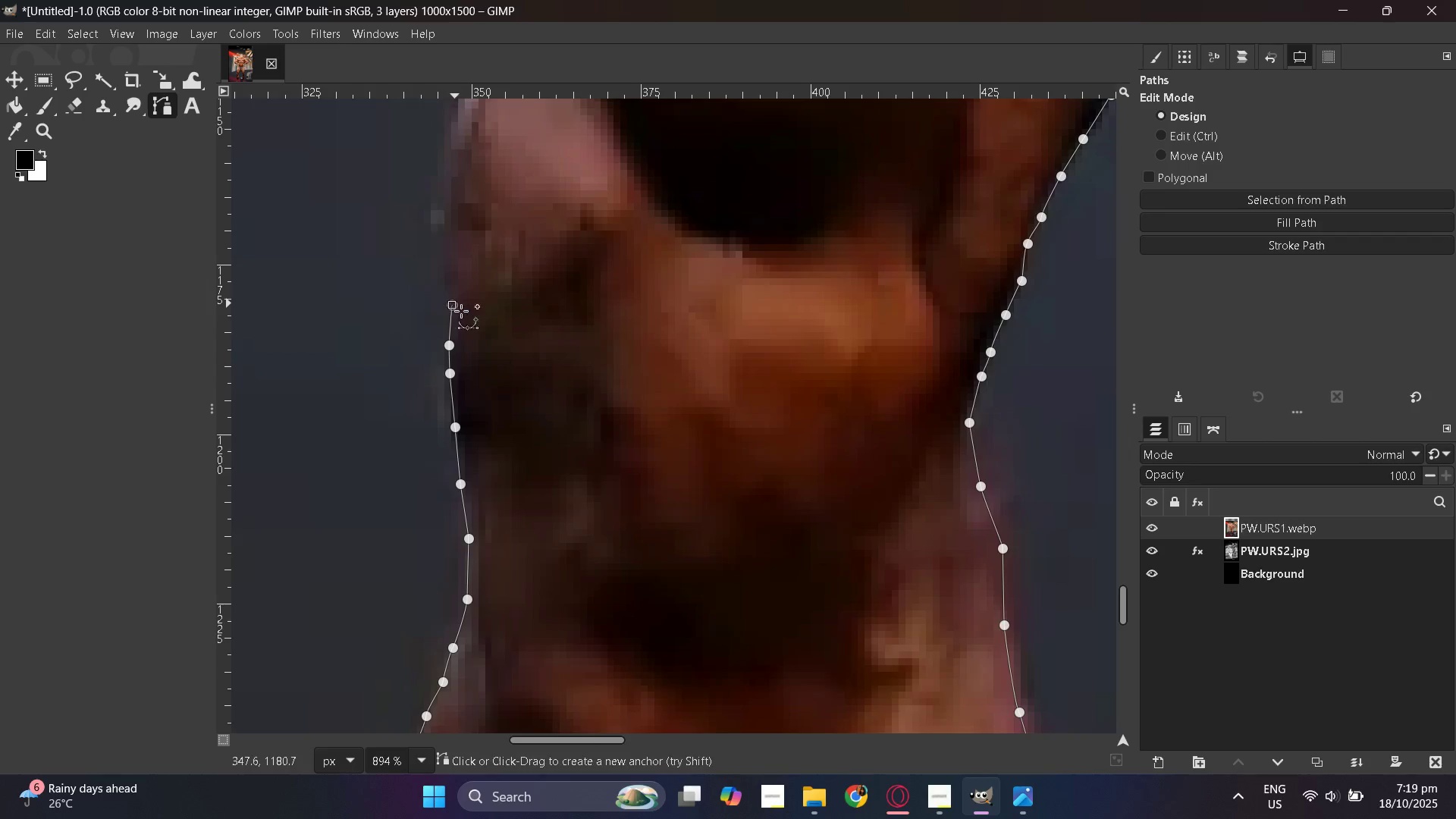 
scroll: coordinate [466, 316], scroll_direction: up, amount: 4.0
 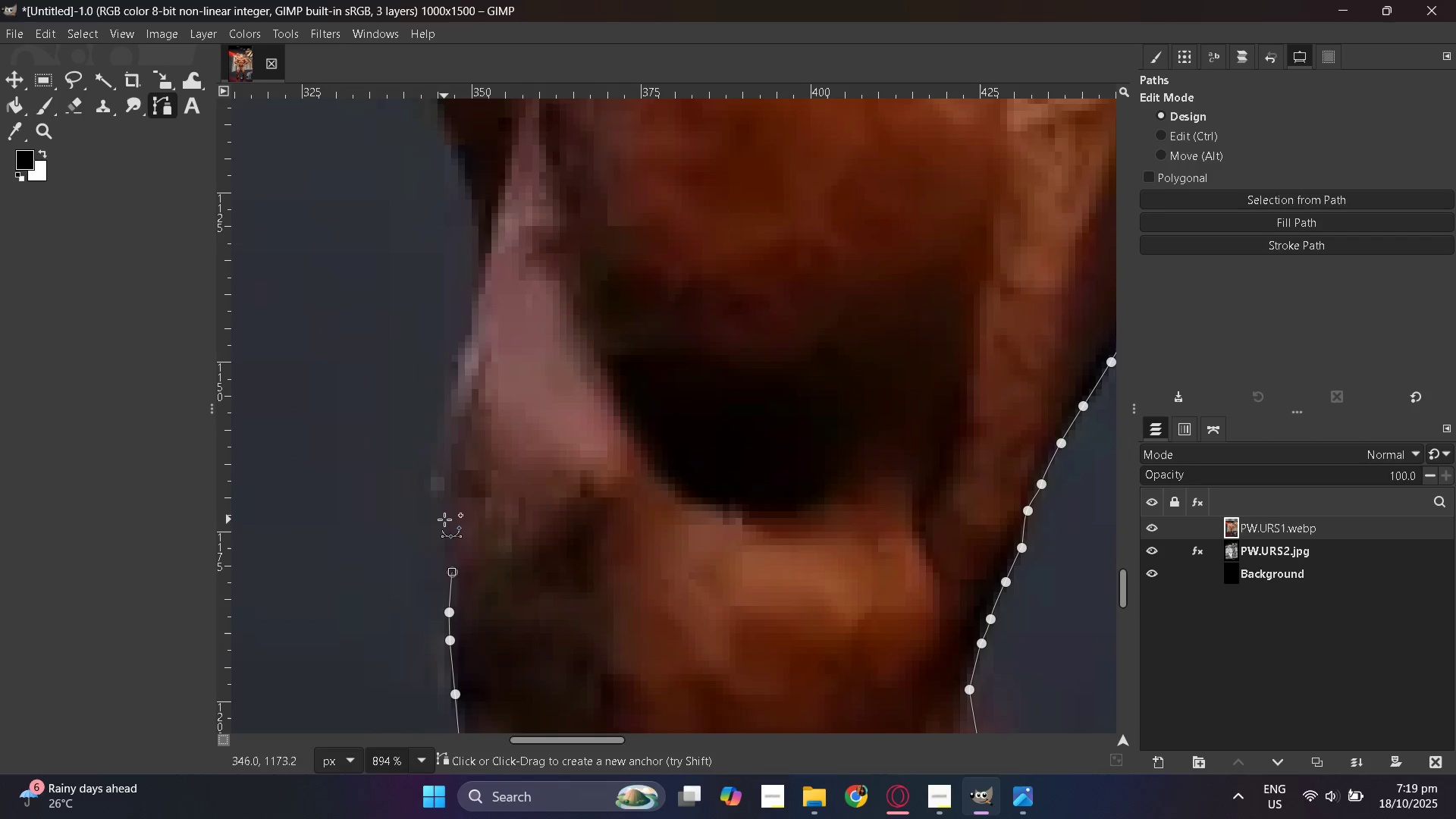 
left_click([447, 513])
 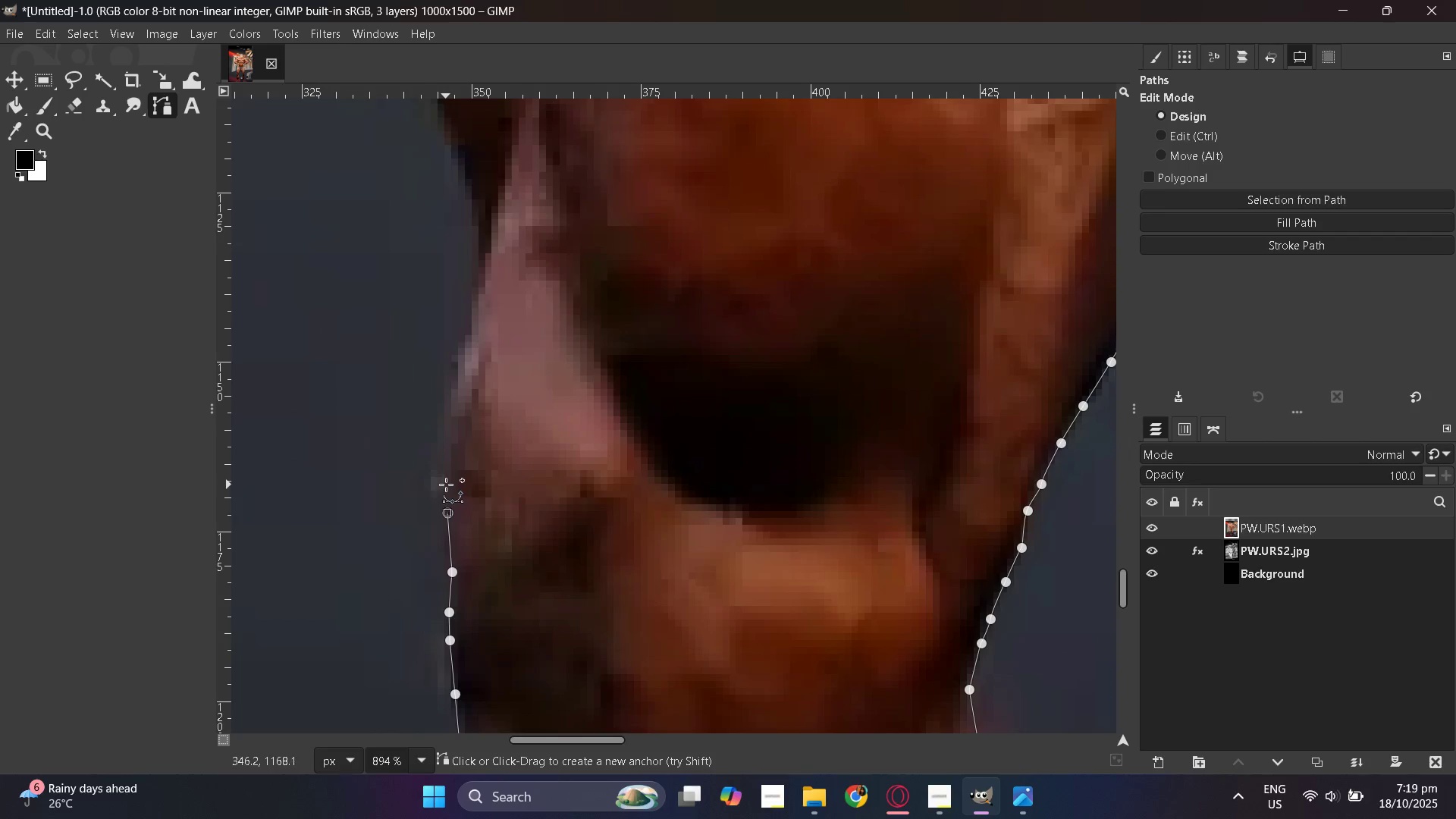 
hold_key(key=ControlLeft, duration=1.16)
scroll: coordinate [447, 482], scroll_direction: down, amount: 6.0
 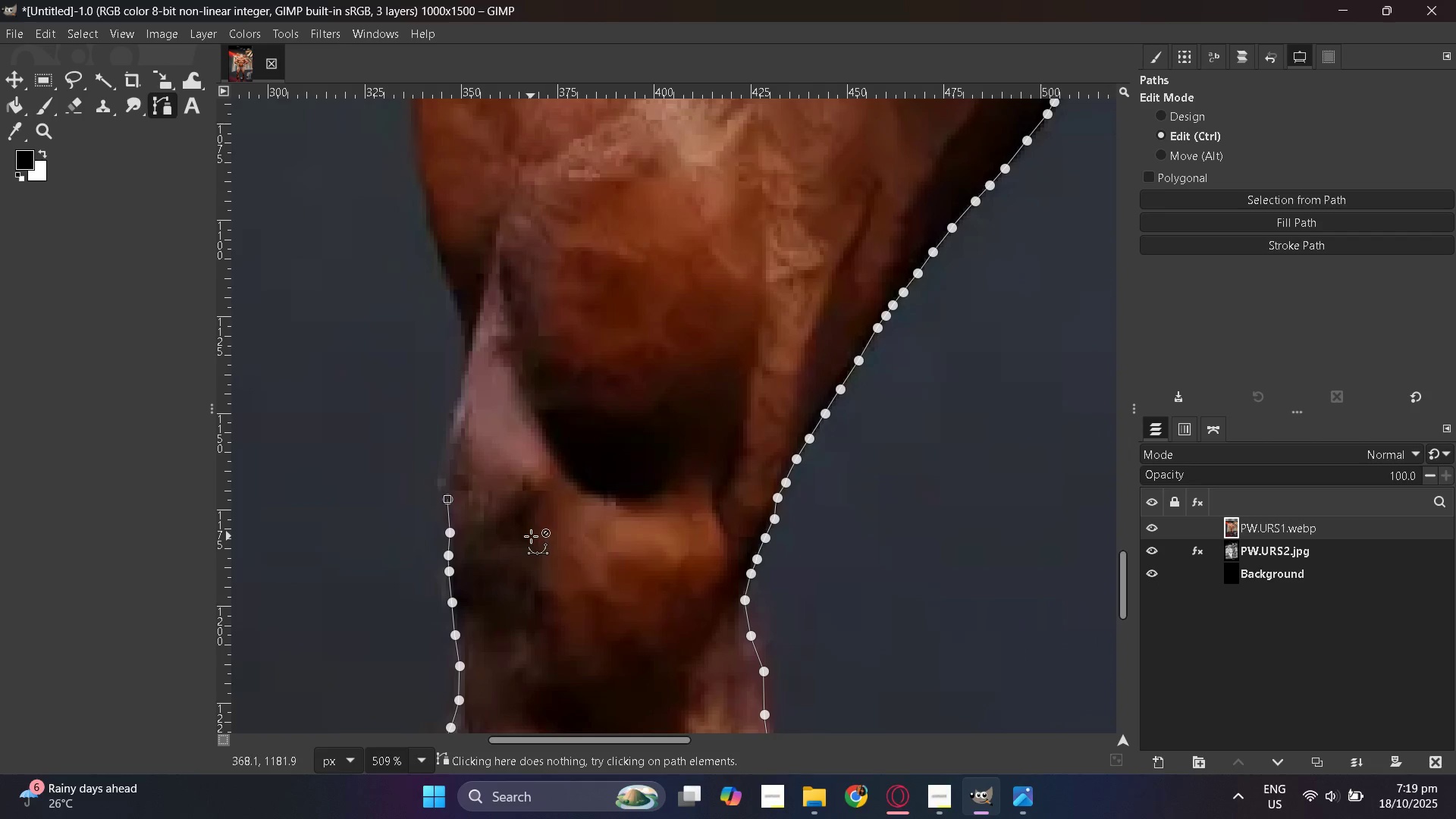 
scroll: coordinate [438, 454], scroll_direction: up, amount: 7.0
 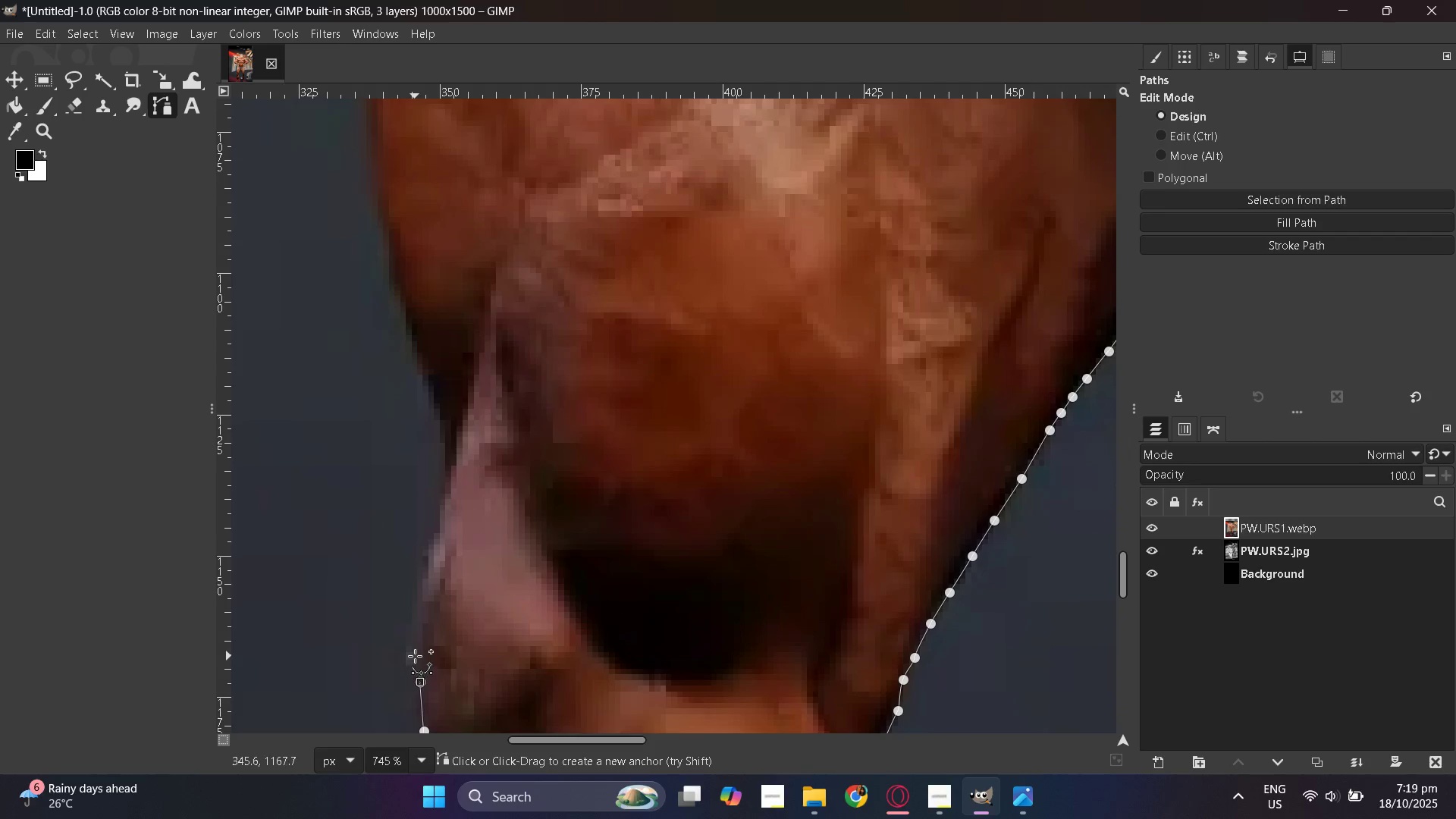 
left_click([417, 644])
 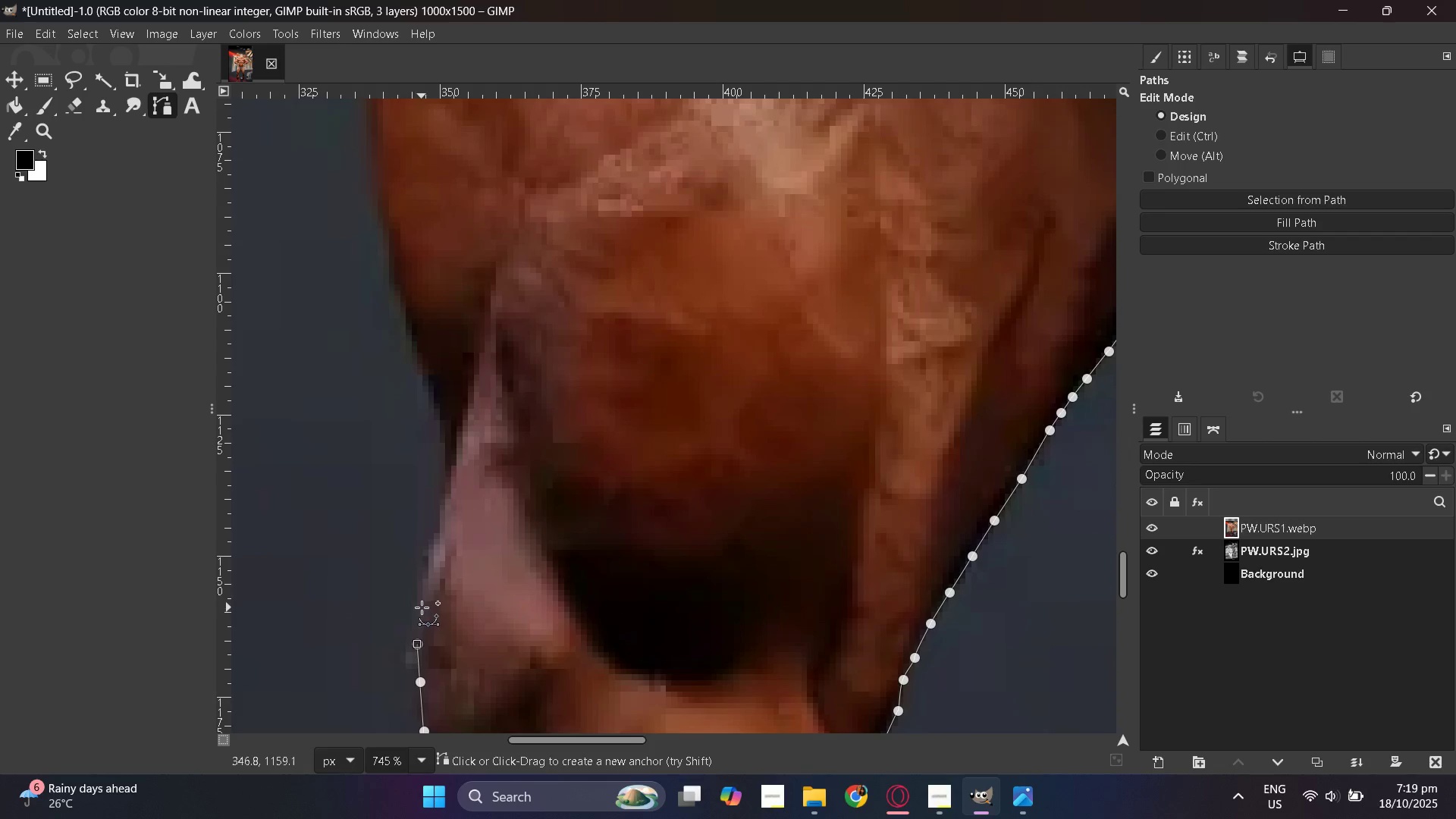 
left_click([422, 607])
 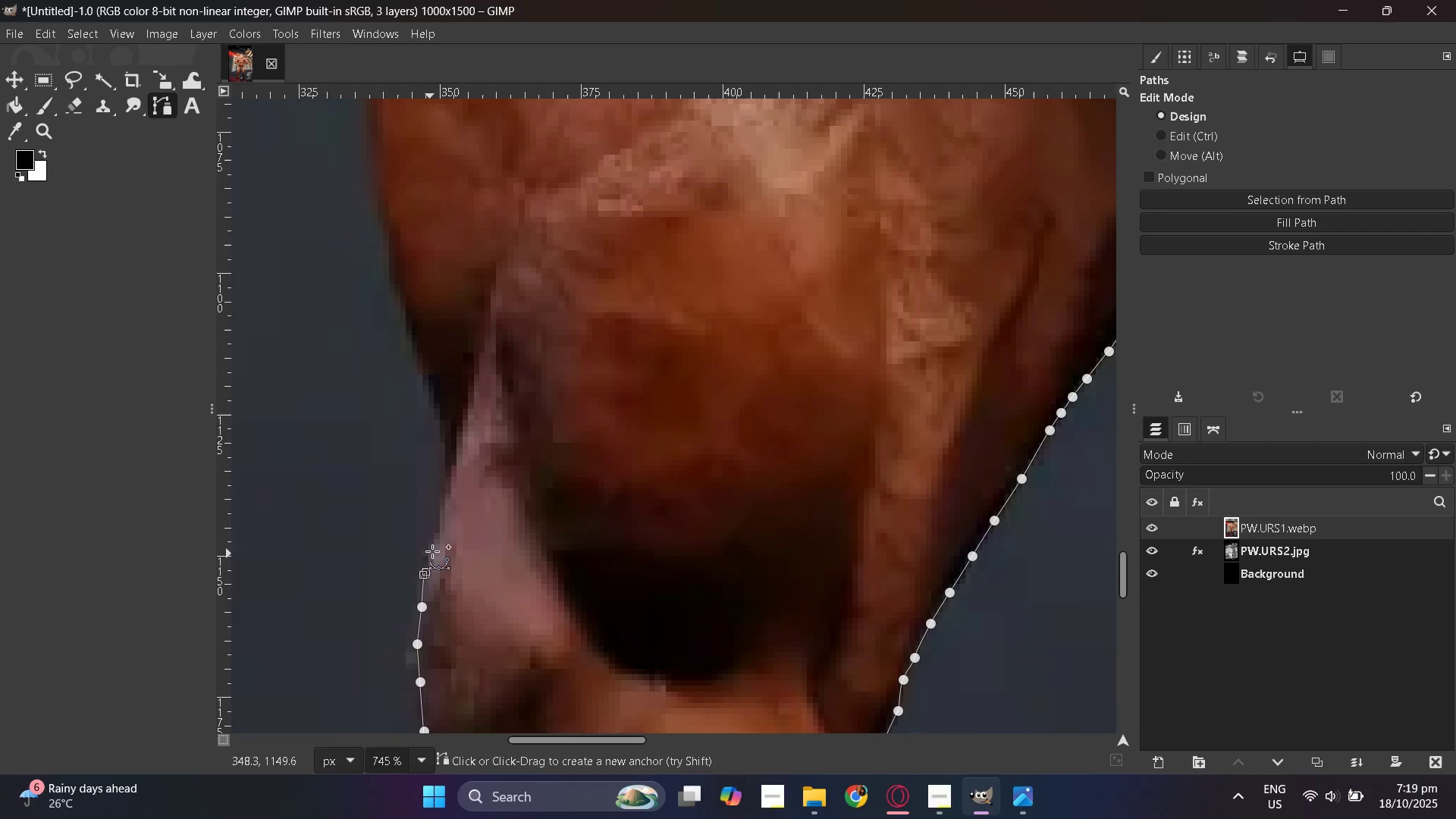 
double_click([435, 544])
 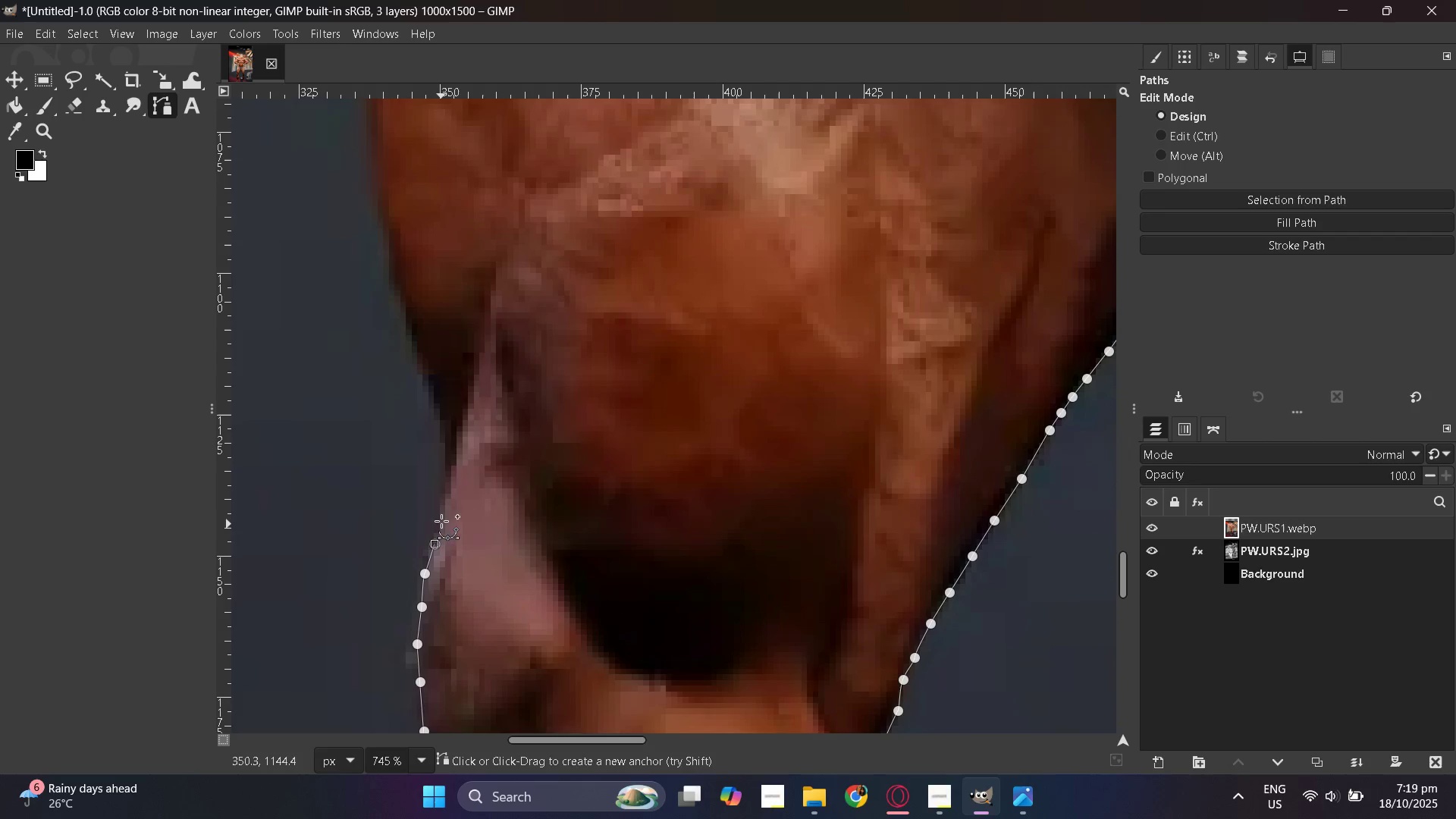 
left_click_drag(start_coordinate=[441, 519], to_coordinate=[444, 516])
 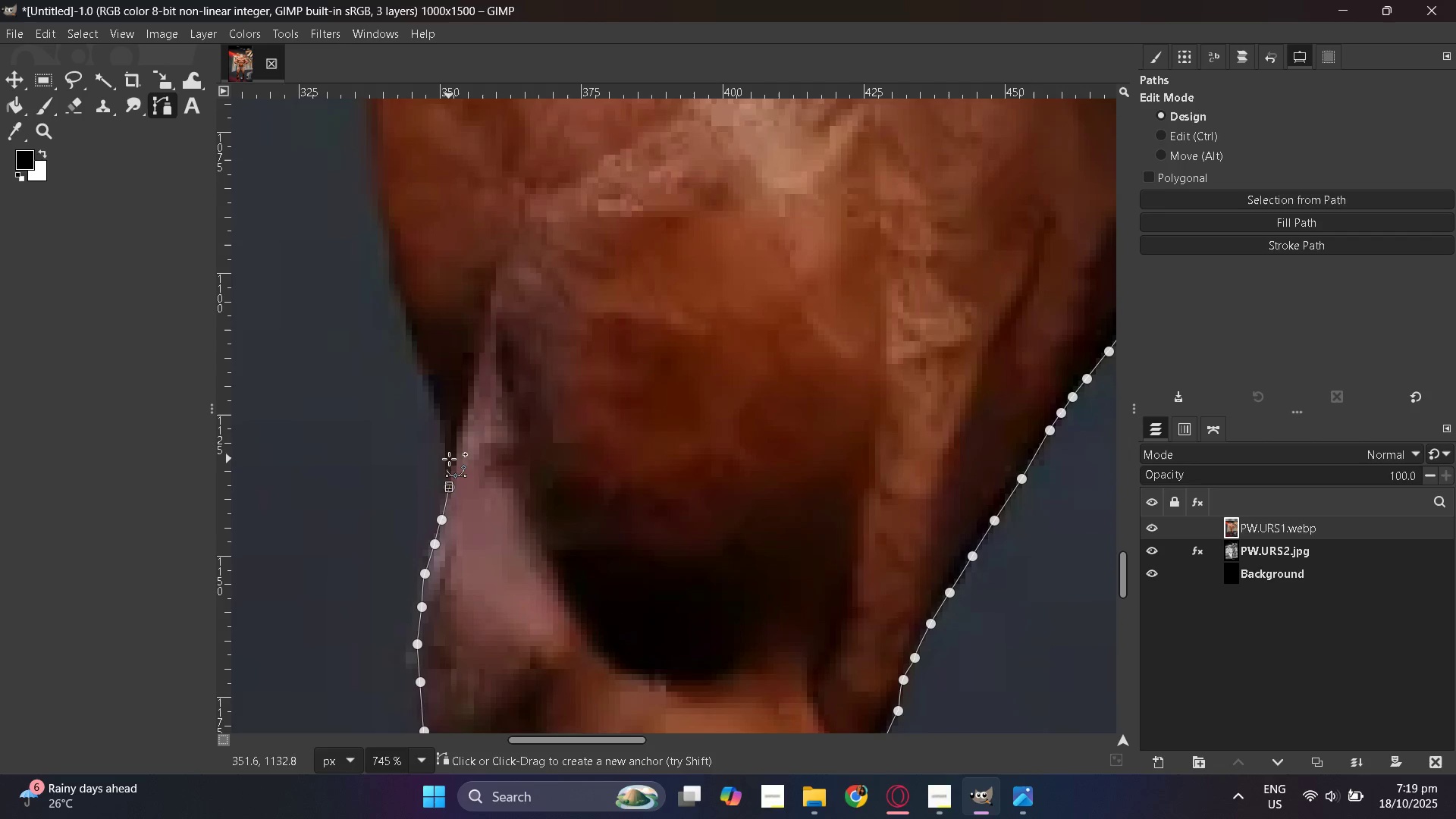 
left_click([444, 459])
 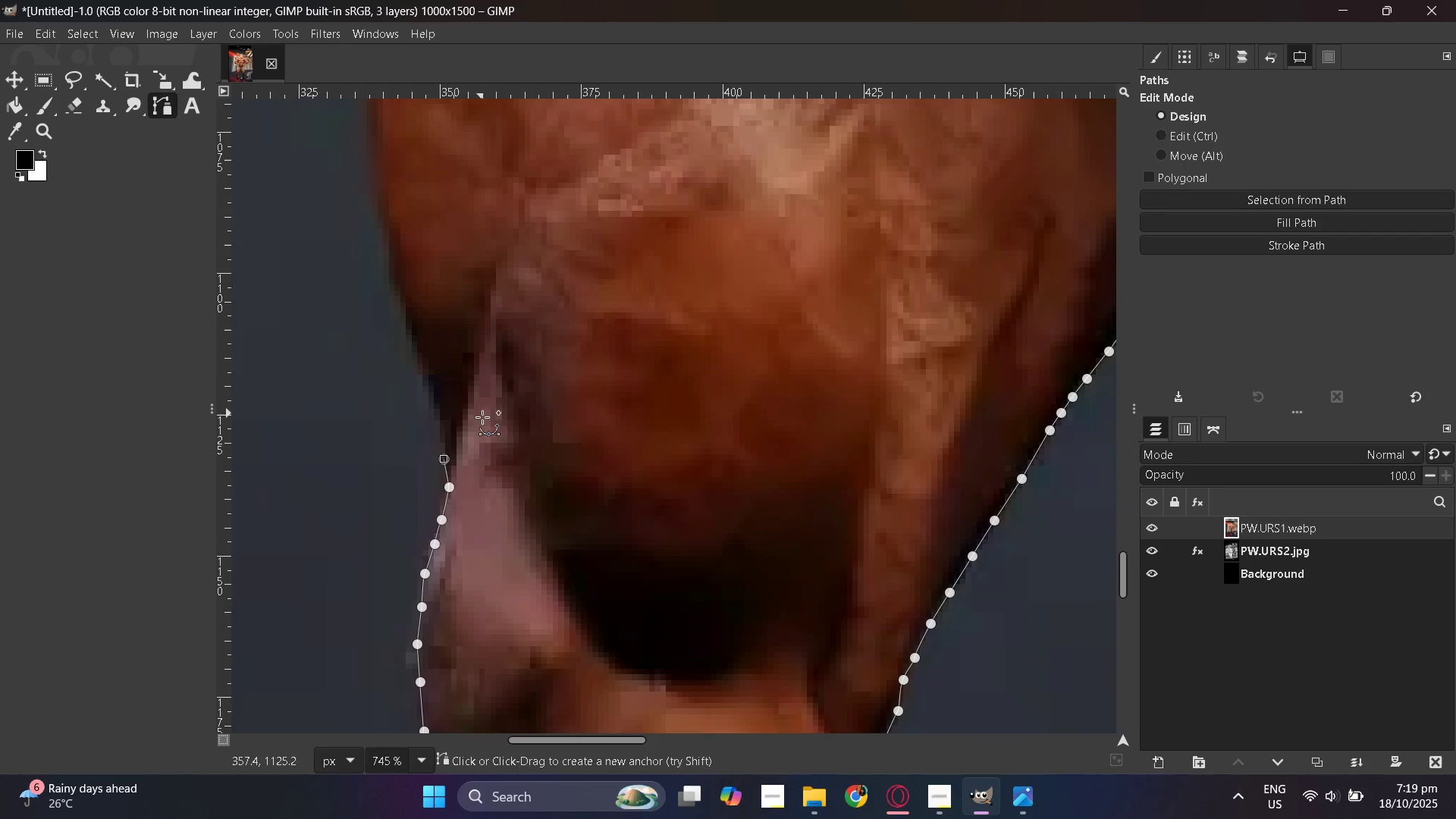 
key(Control+ControlLeft)
 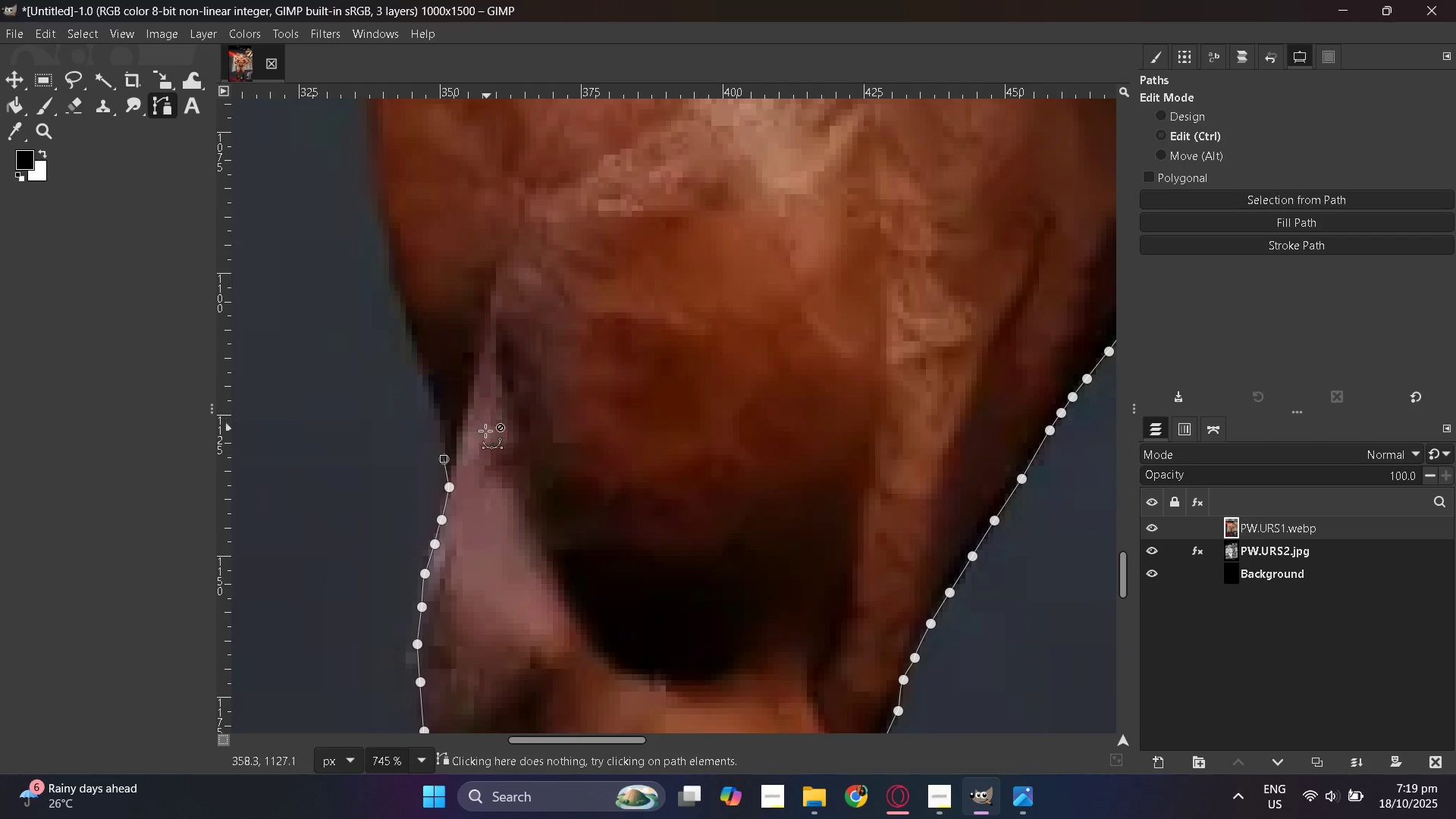 
key(Control+Z)
 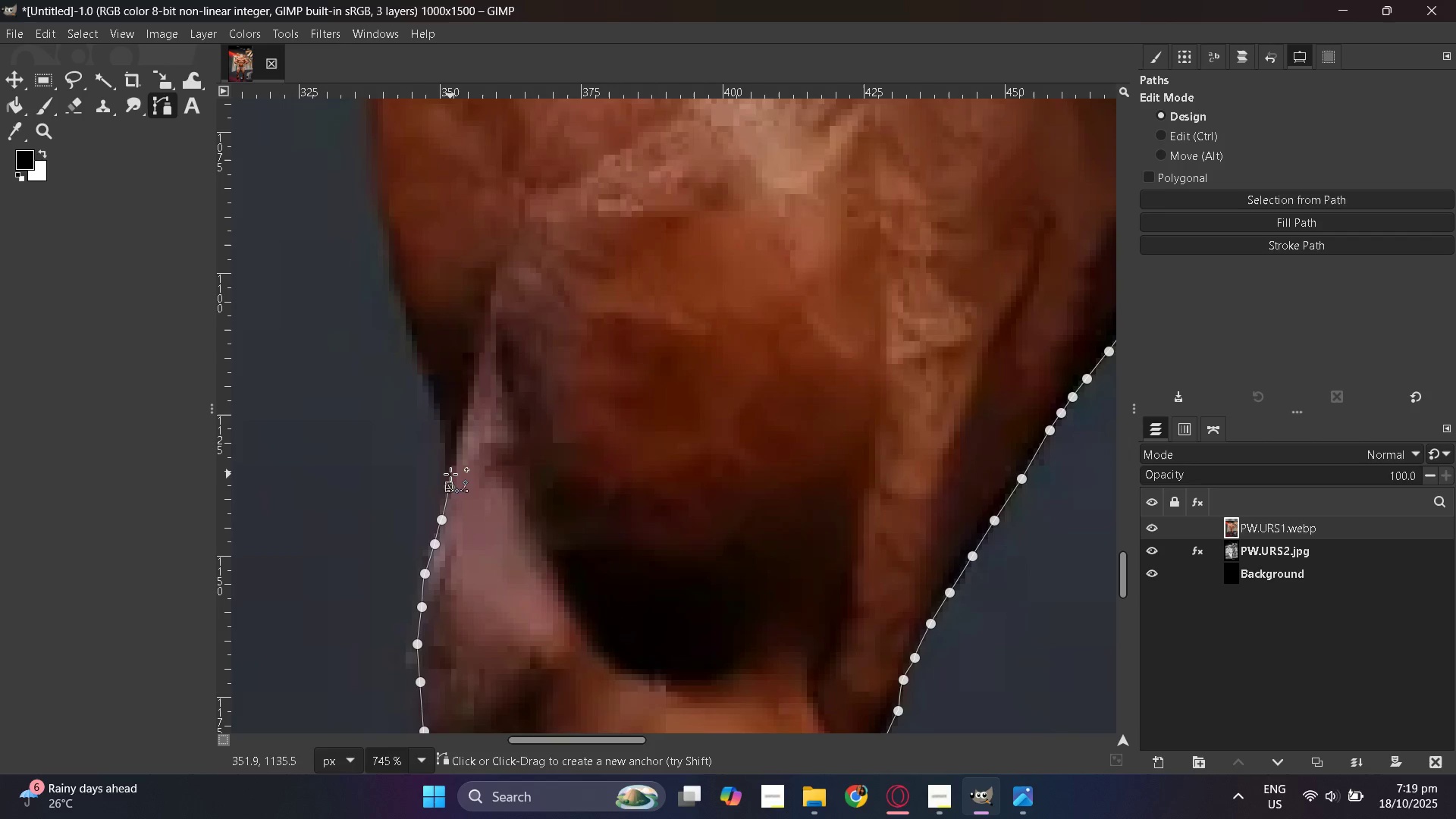 
key(Control+ControlLeft)
 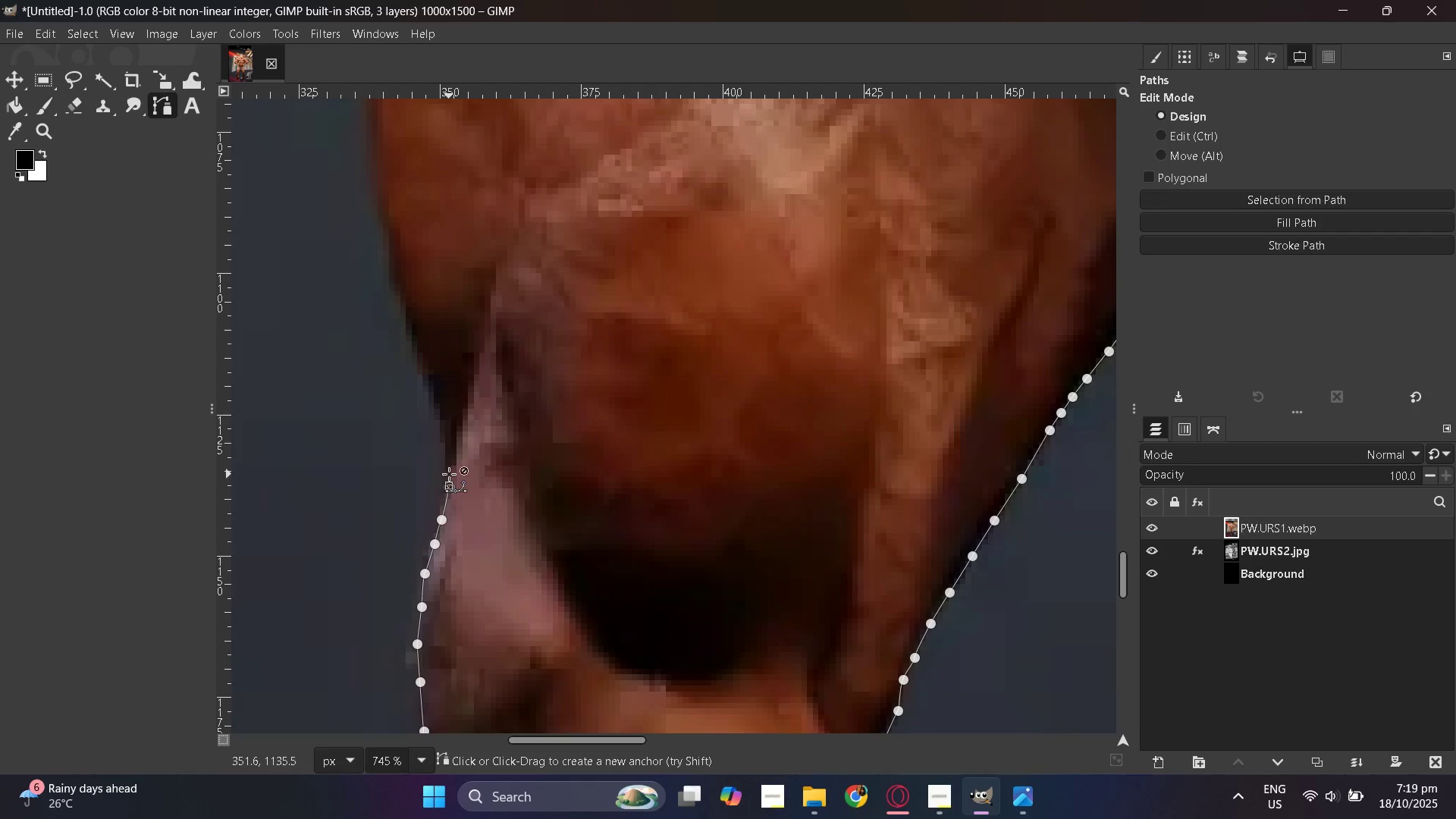 
key(Control+Z)
 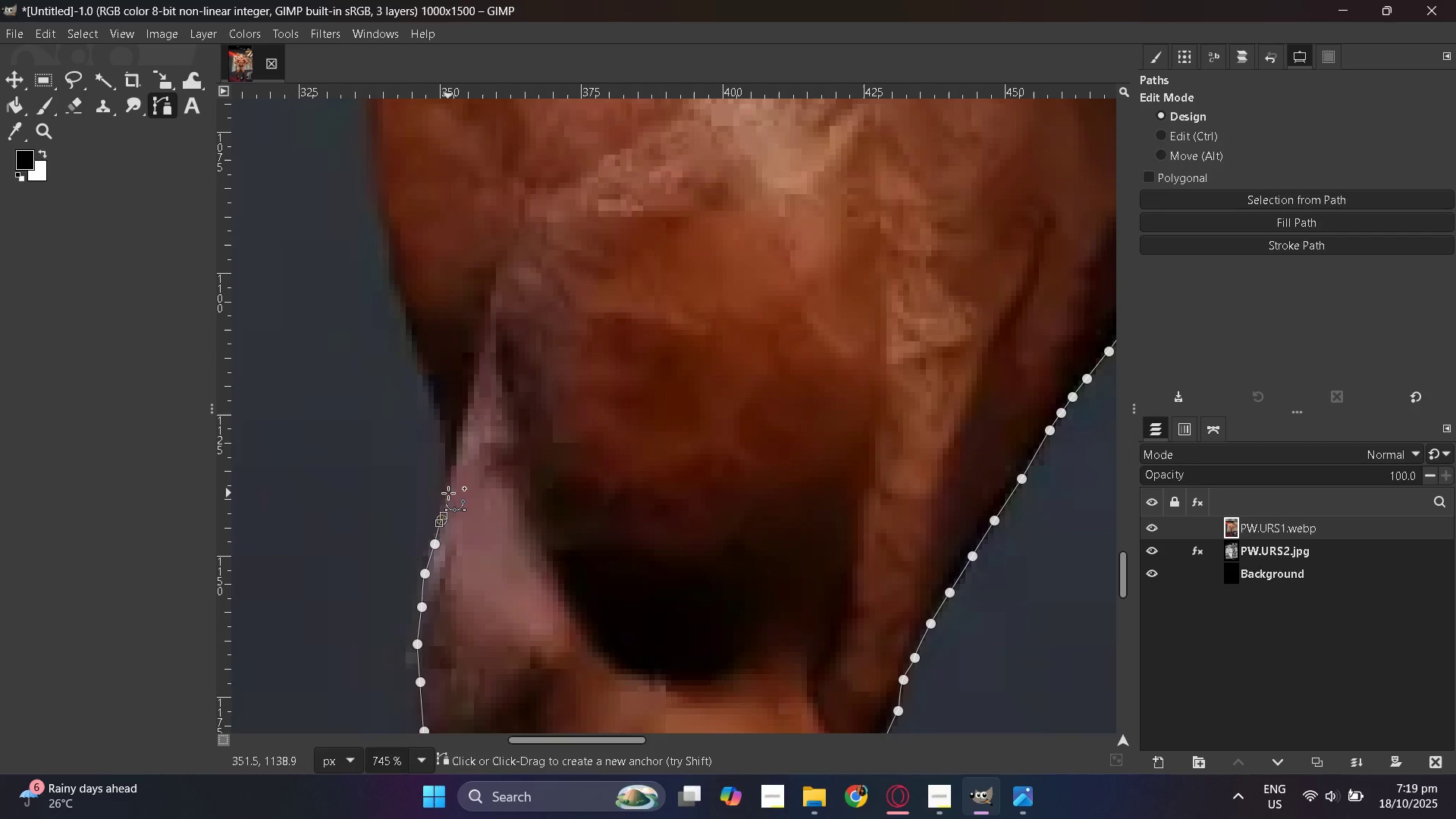 
left_click([448, 493])
 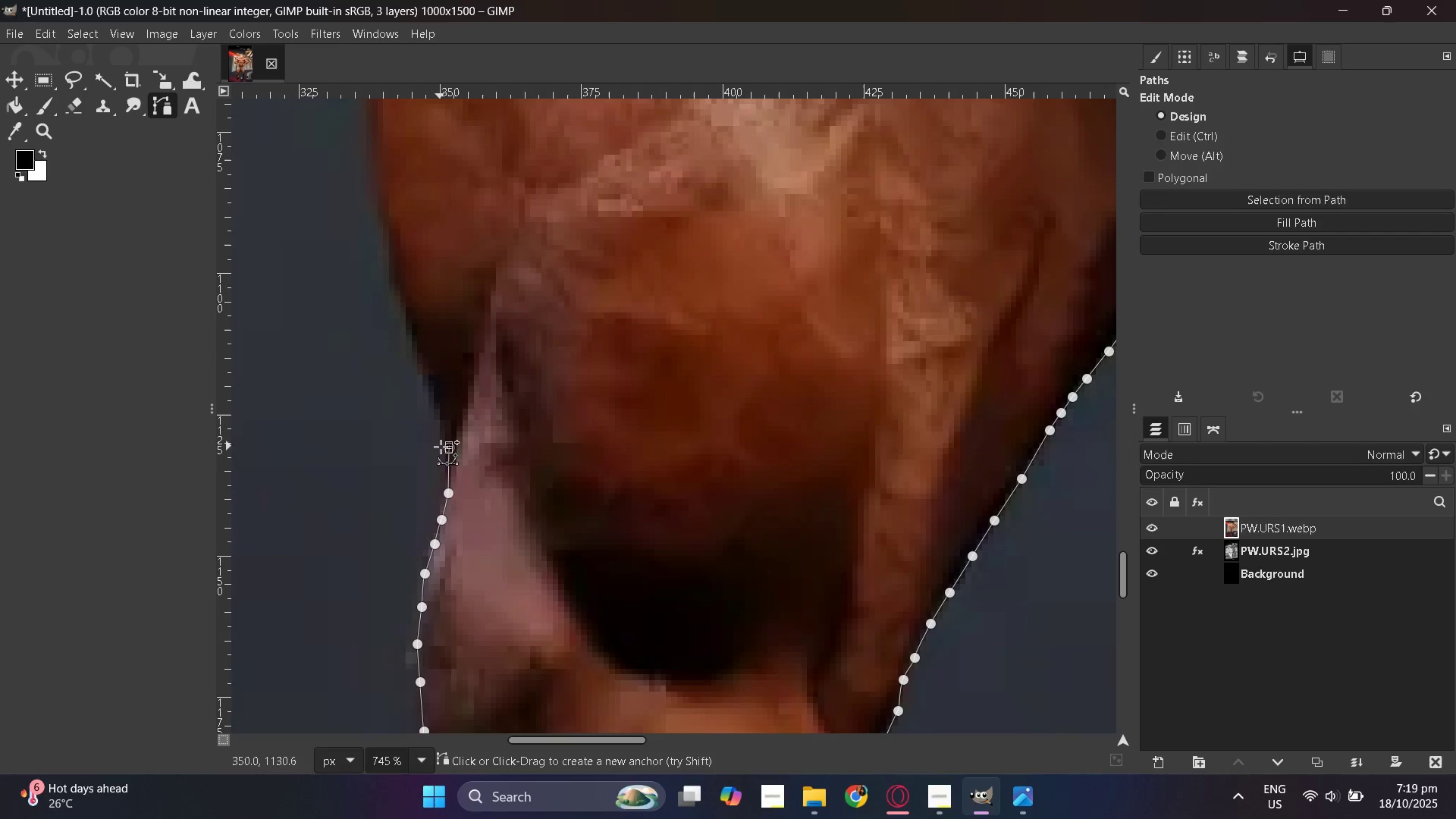 
key(Control+ControlLeft)
 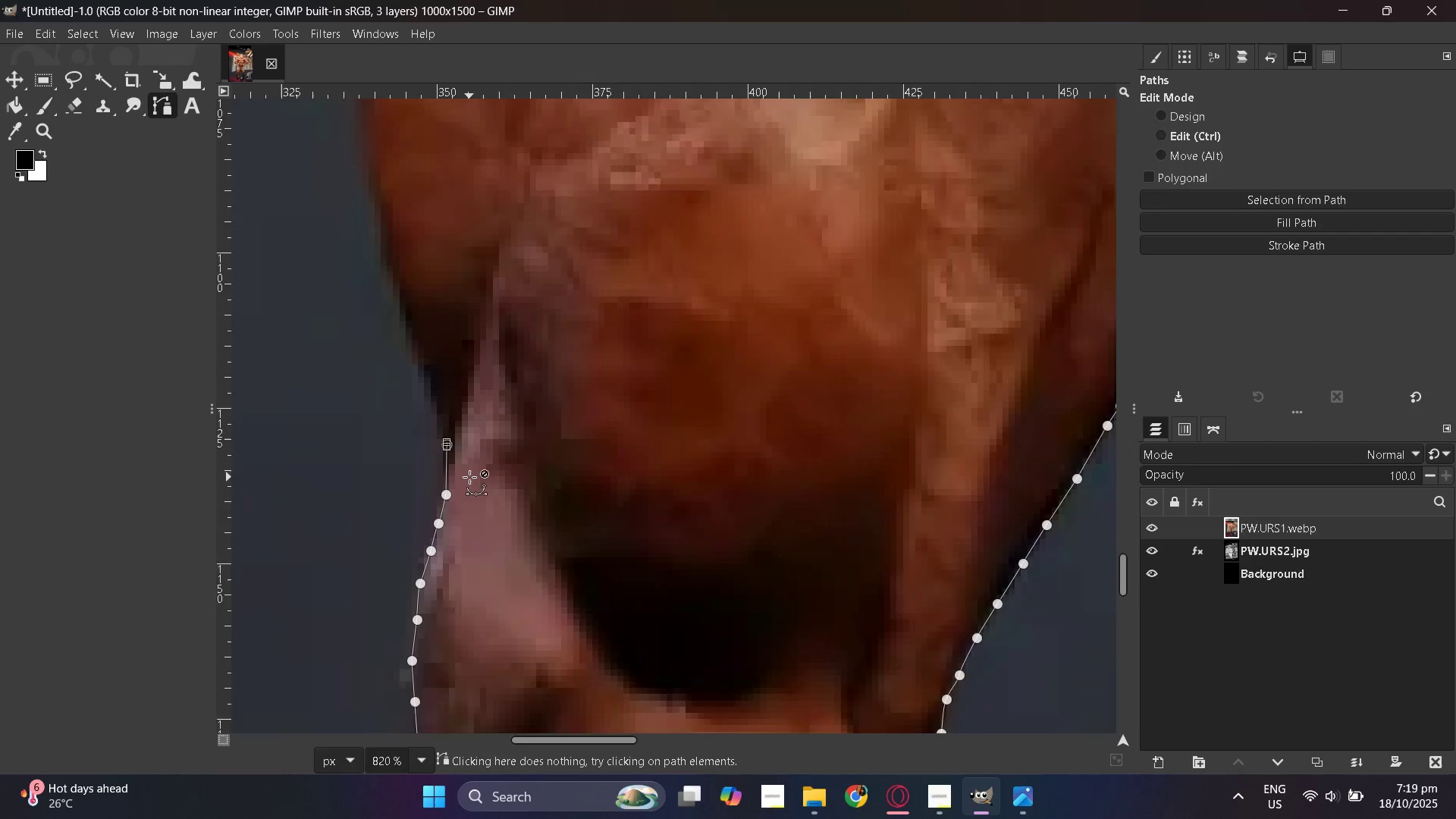 
scroll: coordinate [439, 466], scroll_direction: up, amount: 5.0
 